 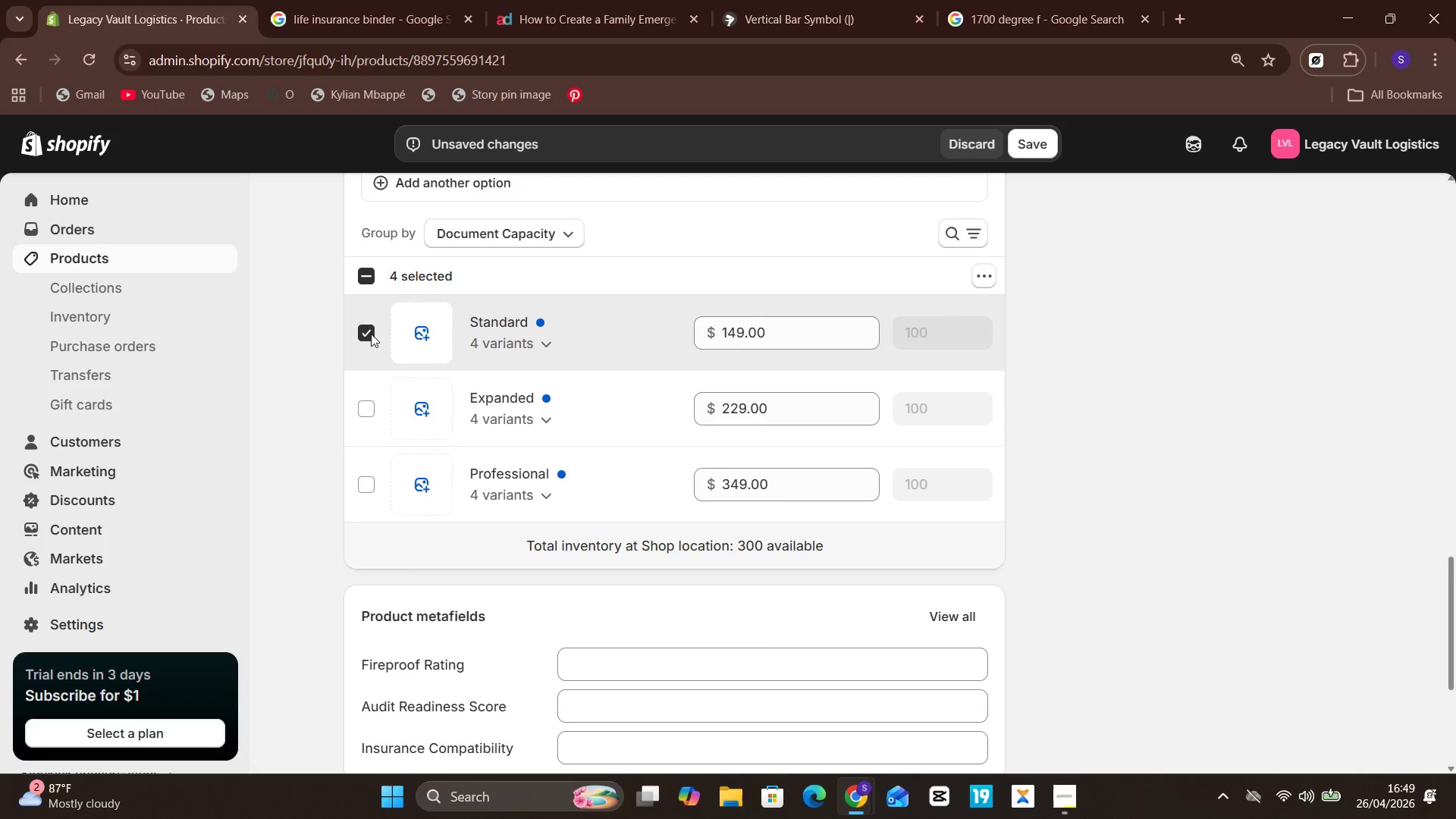 
left_click([984, 284])
 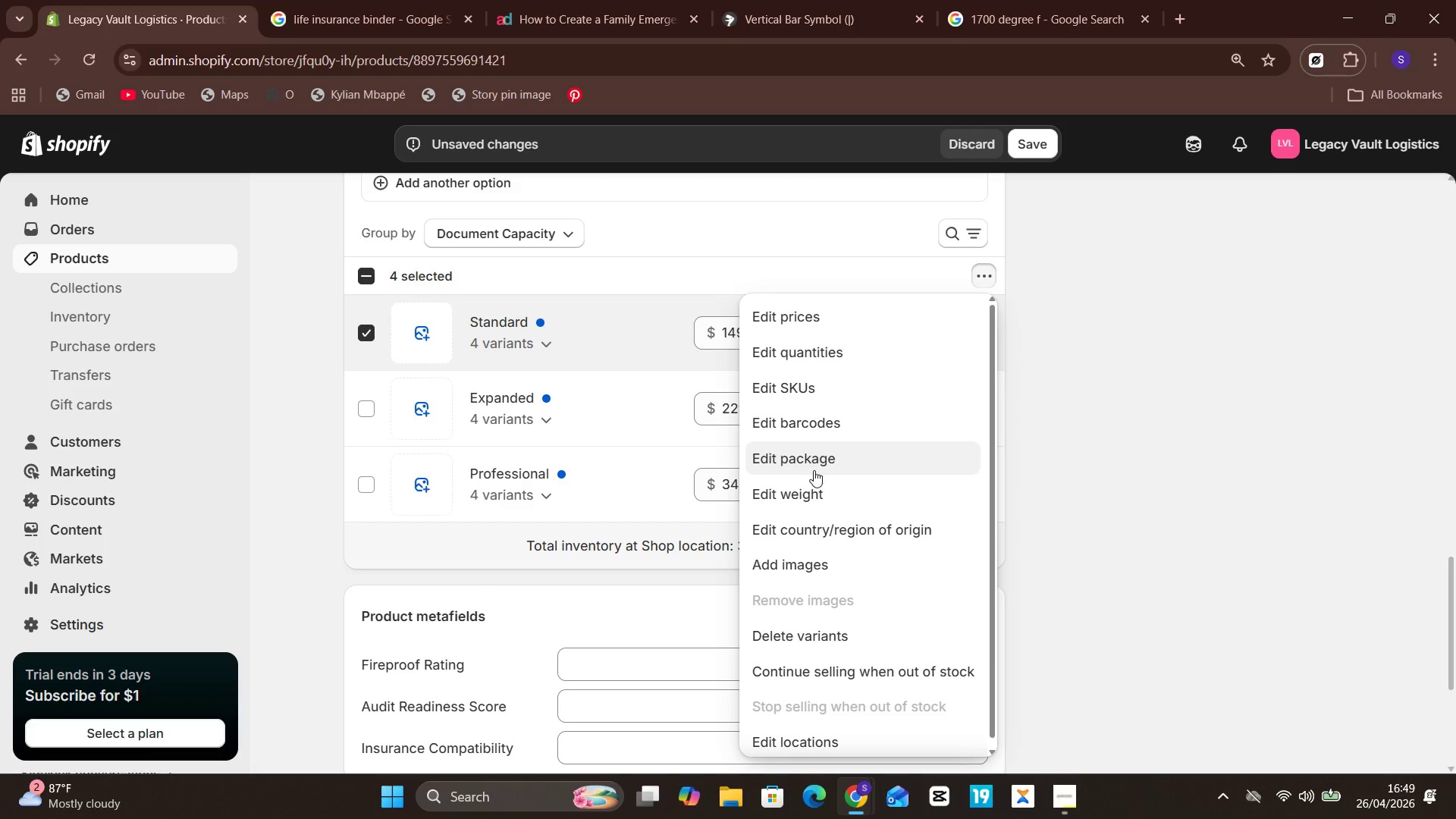 
left_click([813, 500])
 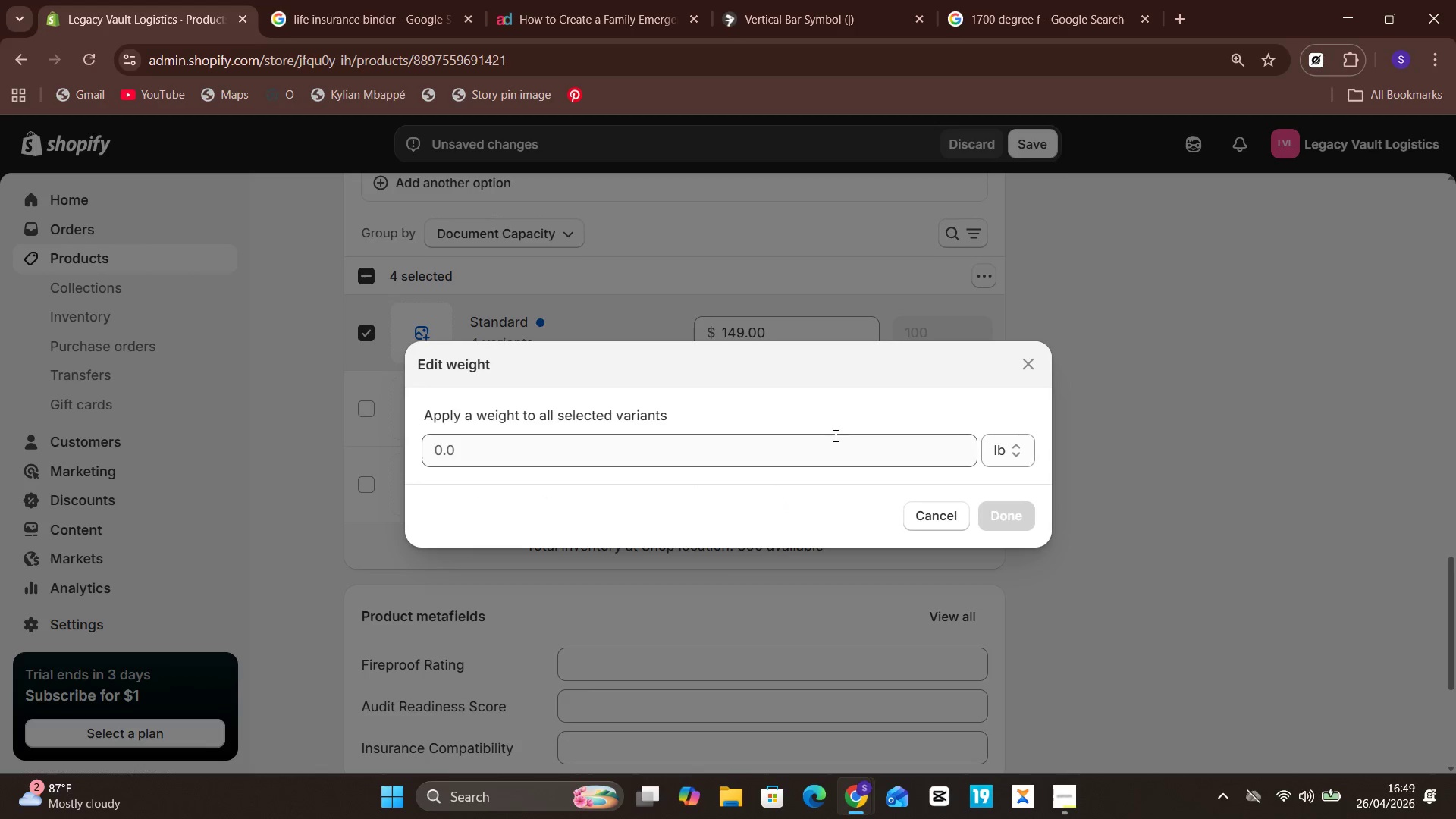 
left_click([827, 452])
 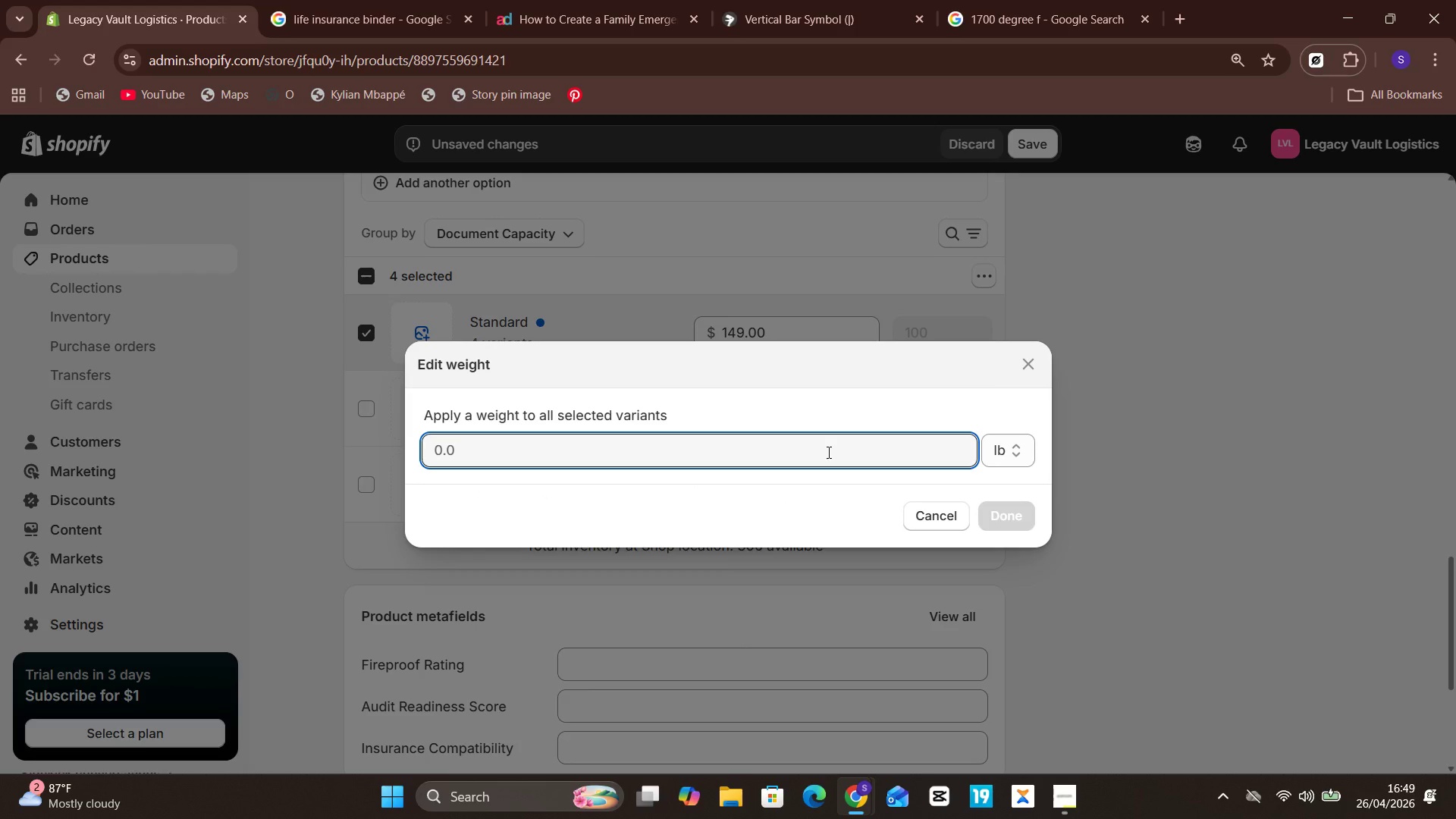 
key(1)
 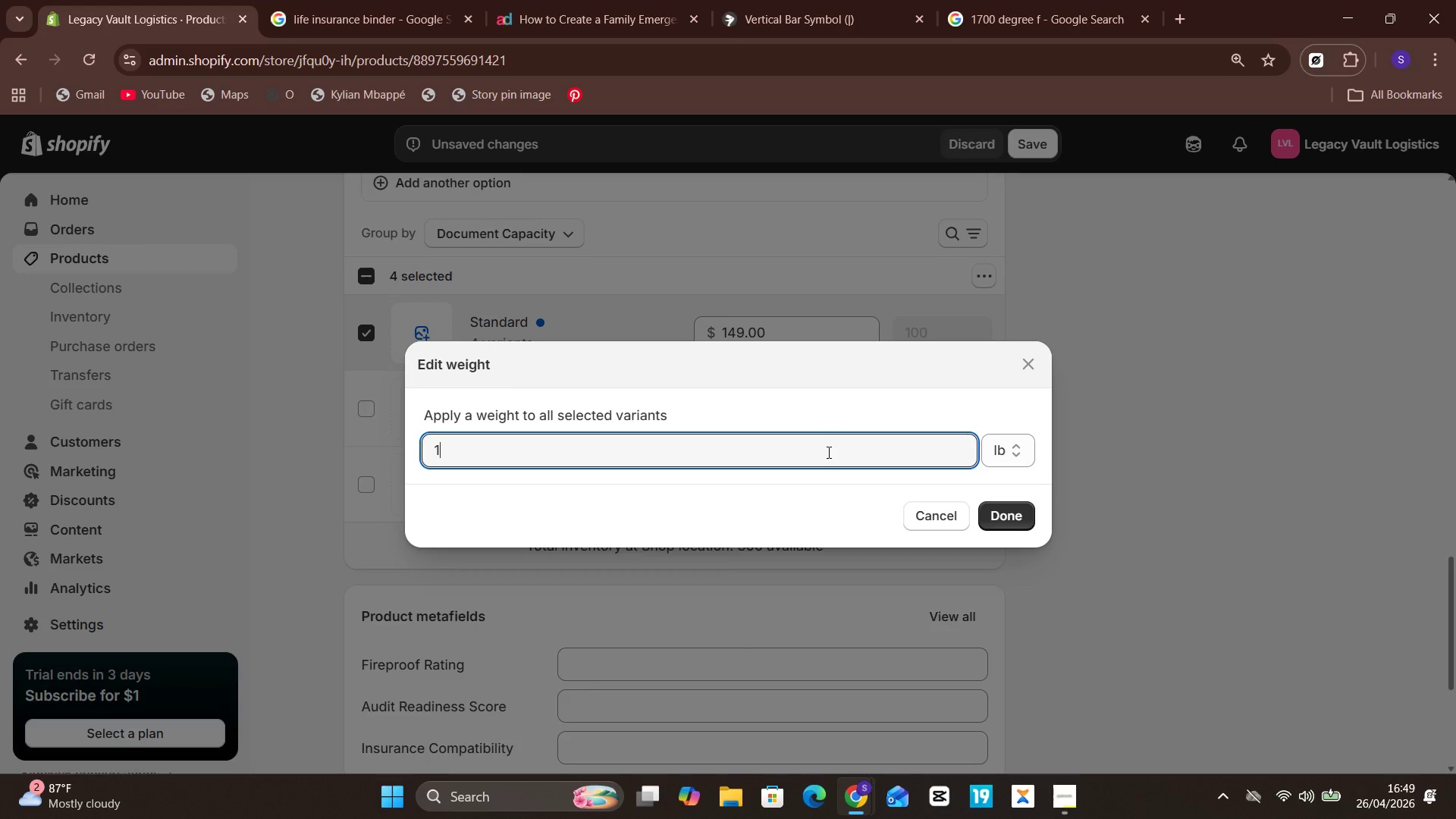 
key(Period)
 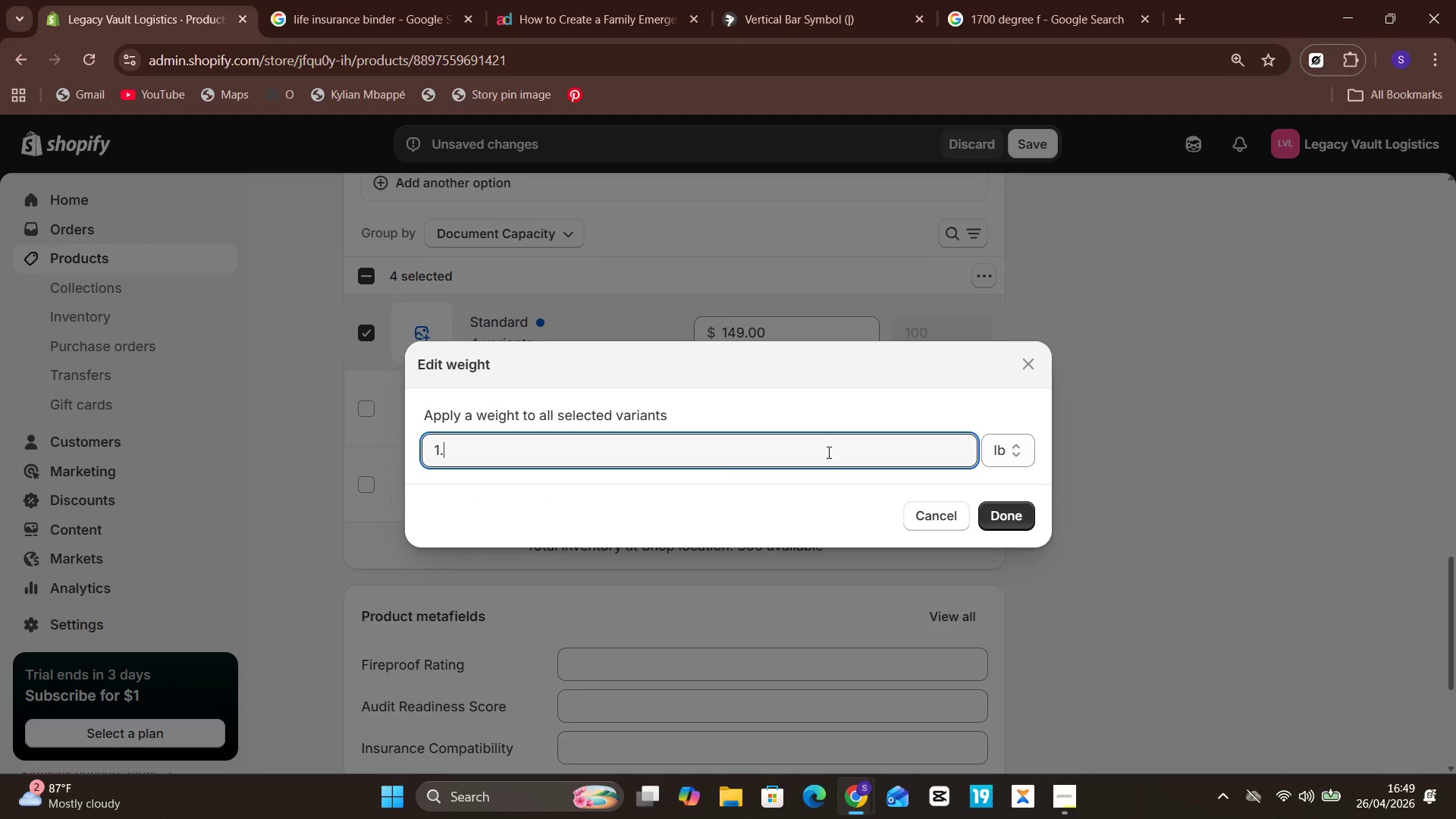 
key(5)
 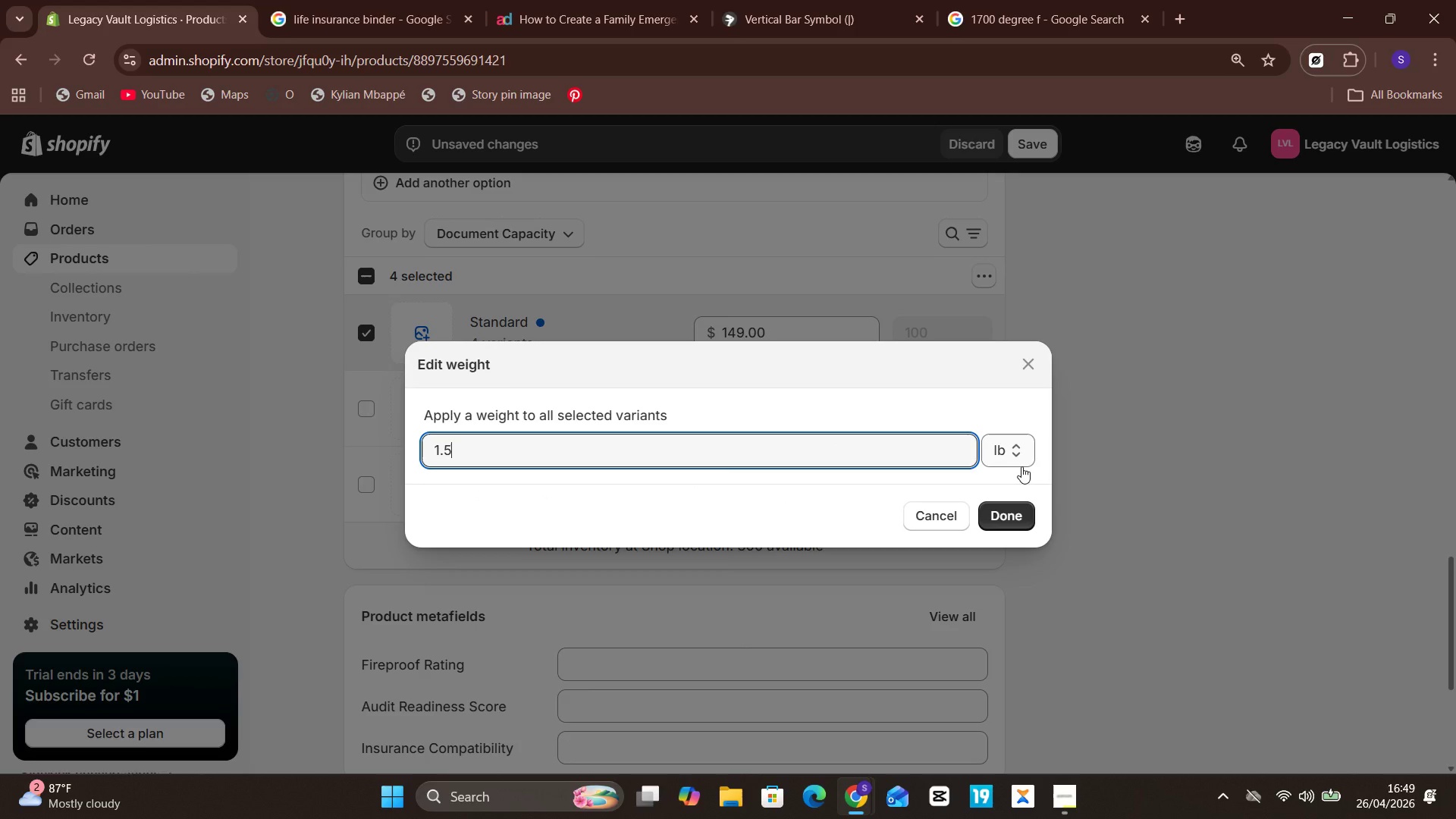 
left_click([1022, 466])
 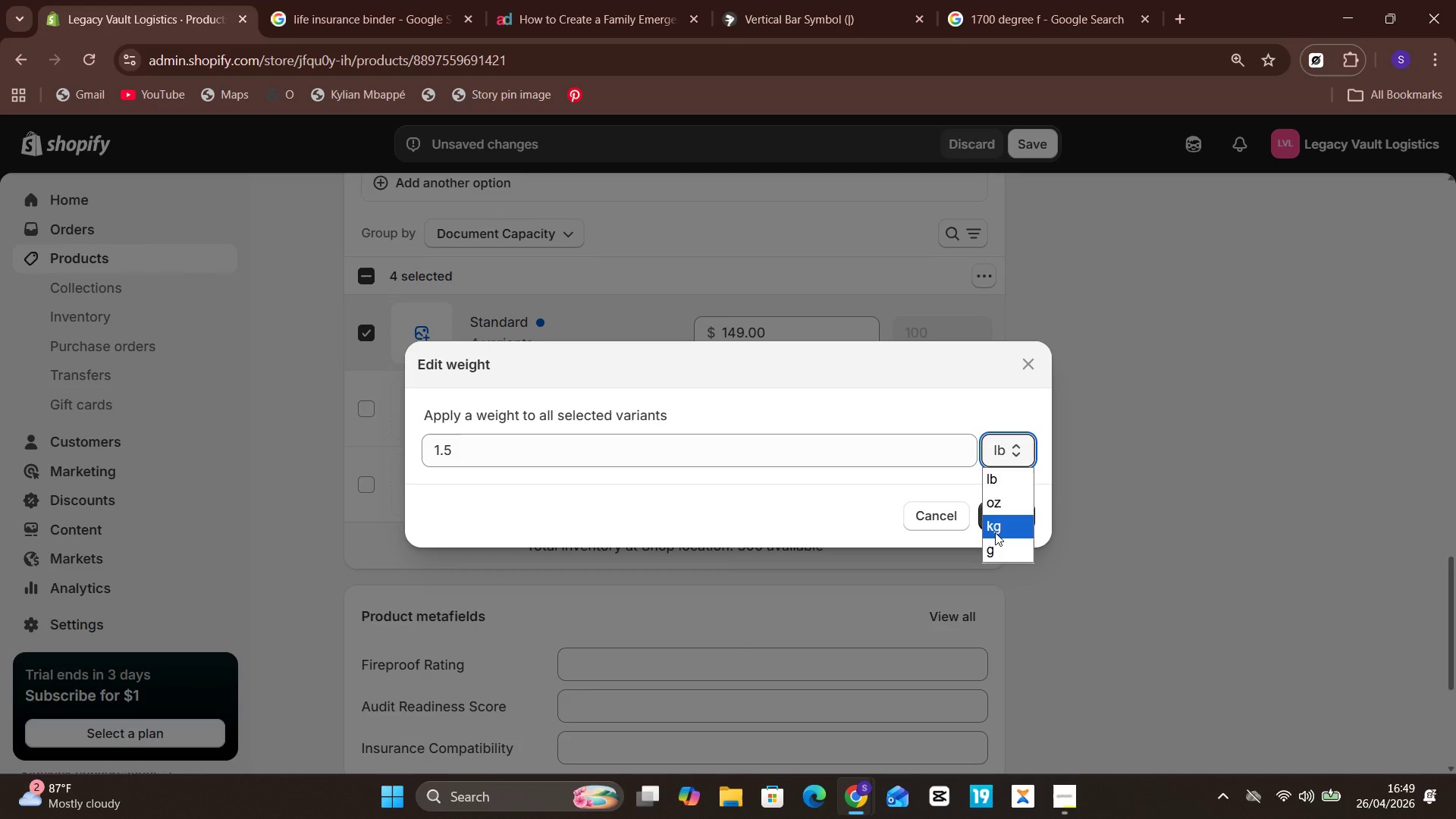 
left_click([995, 532])
 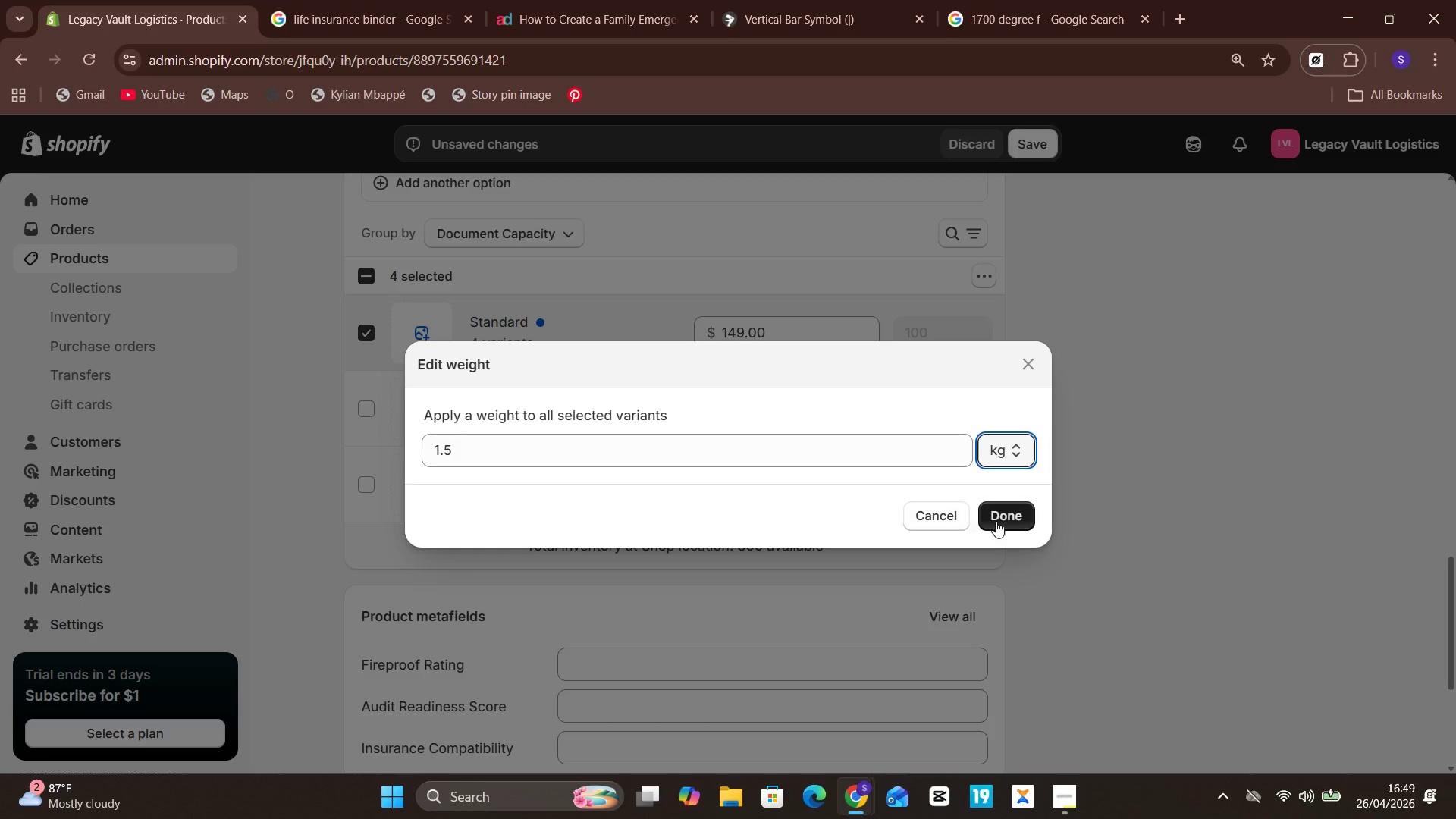 
left_click([1000, 519])
 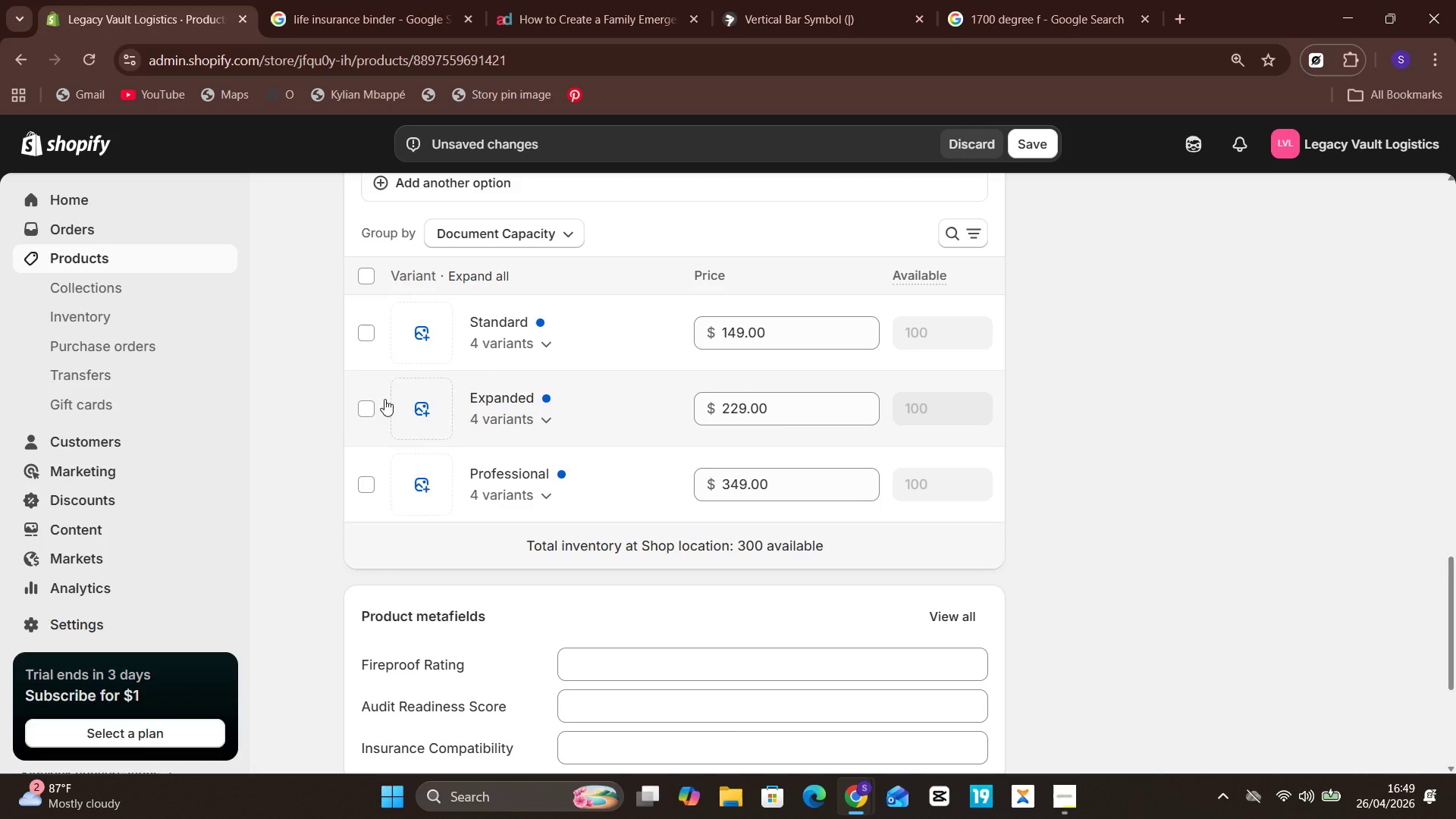 
left_click([364, 412])
 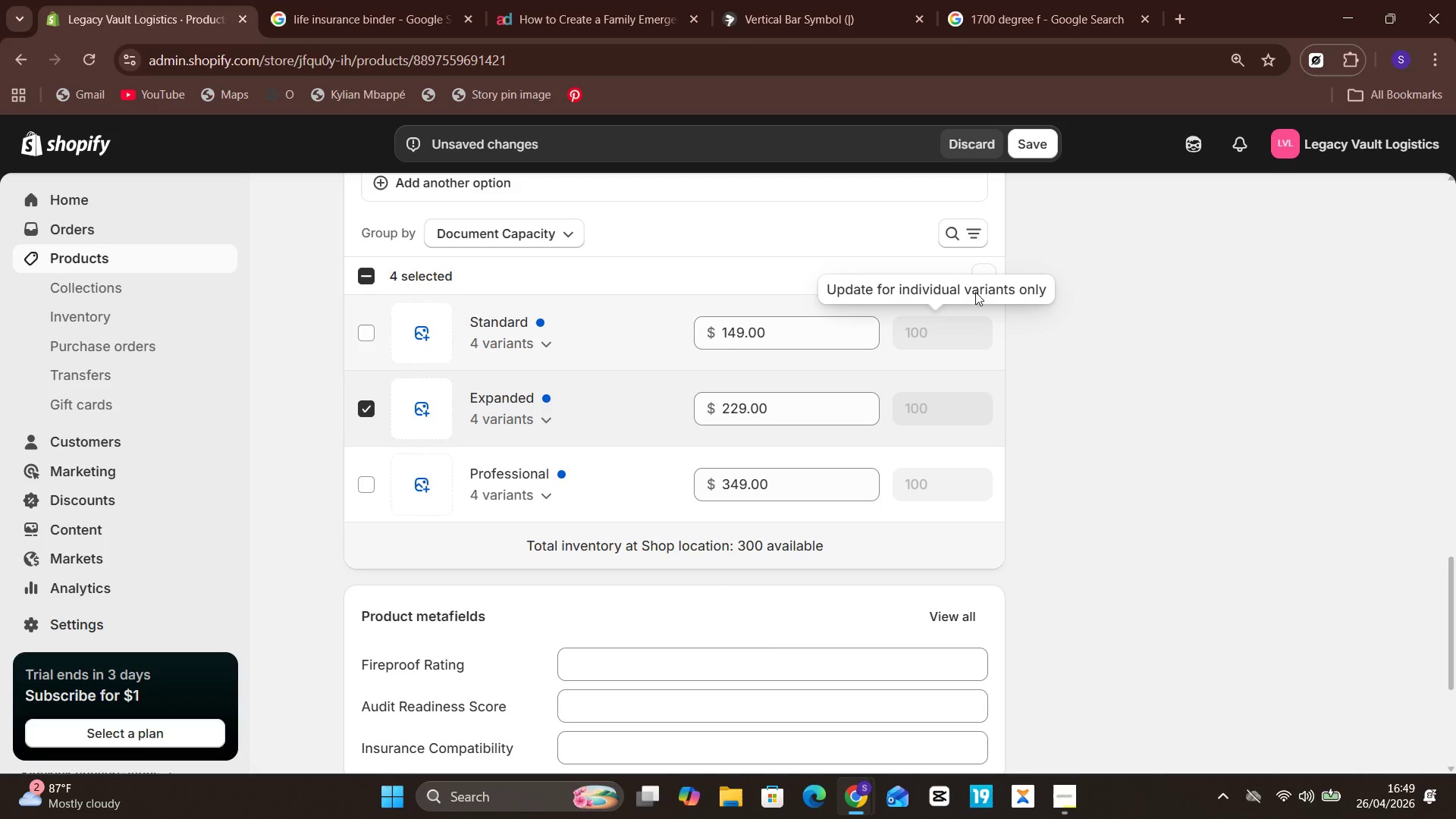 
left_click([986, 279])
 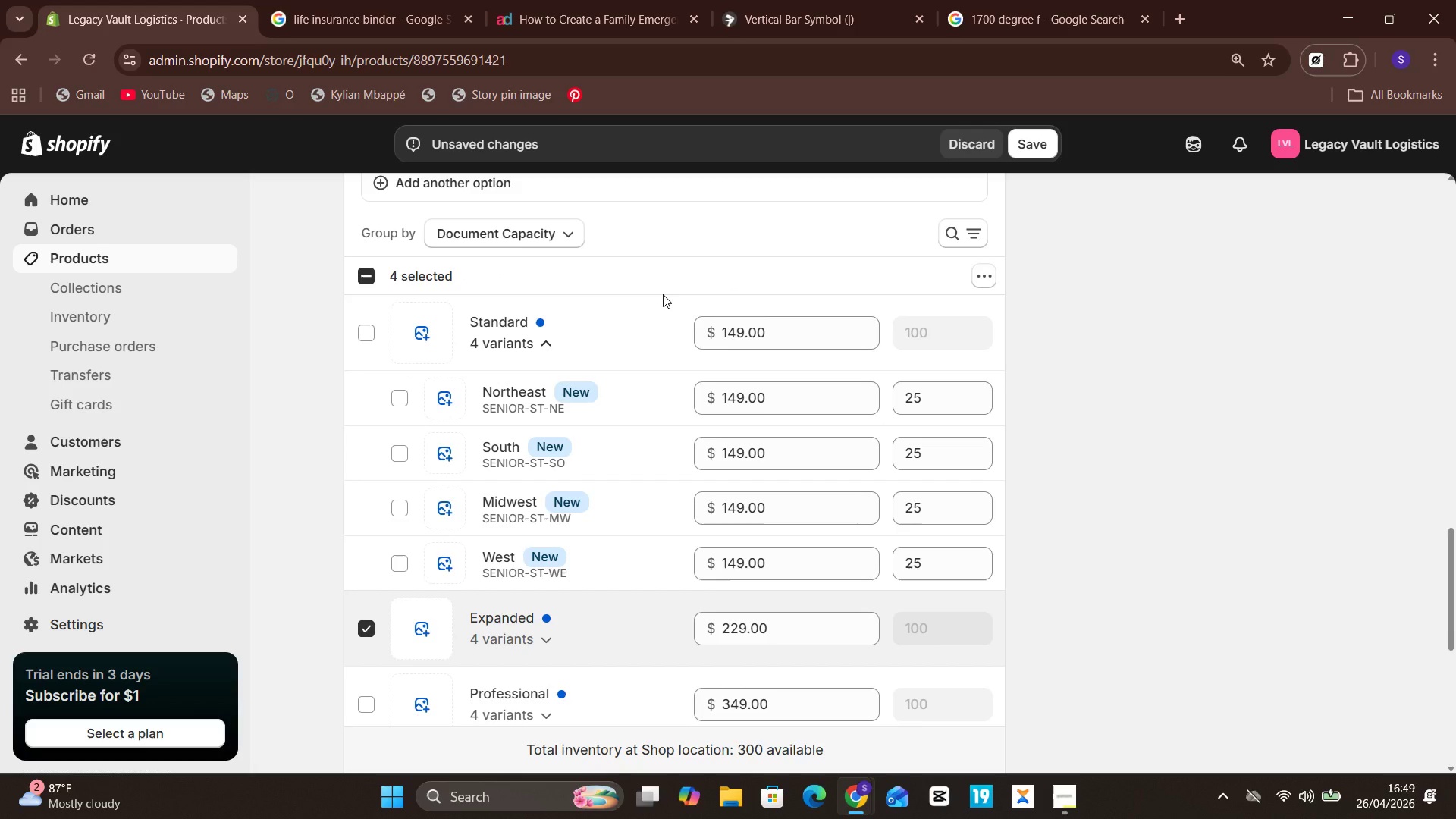 
left_click([557, 344])
 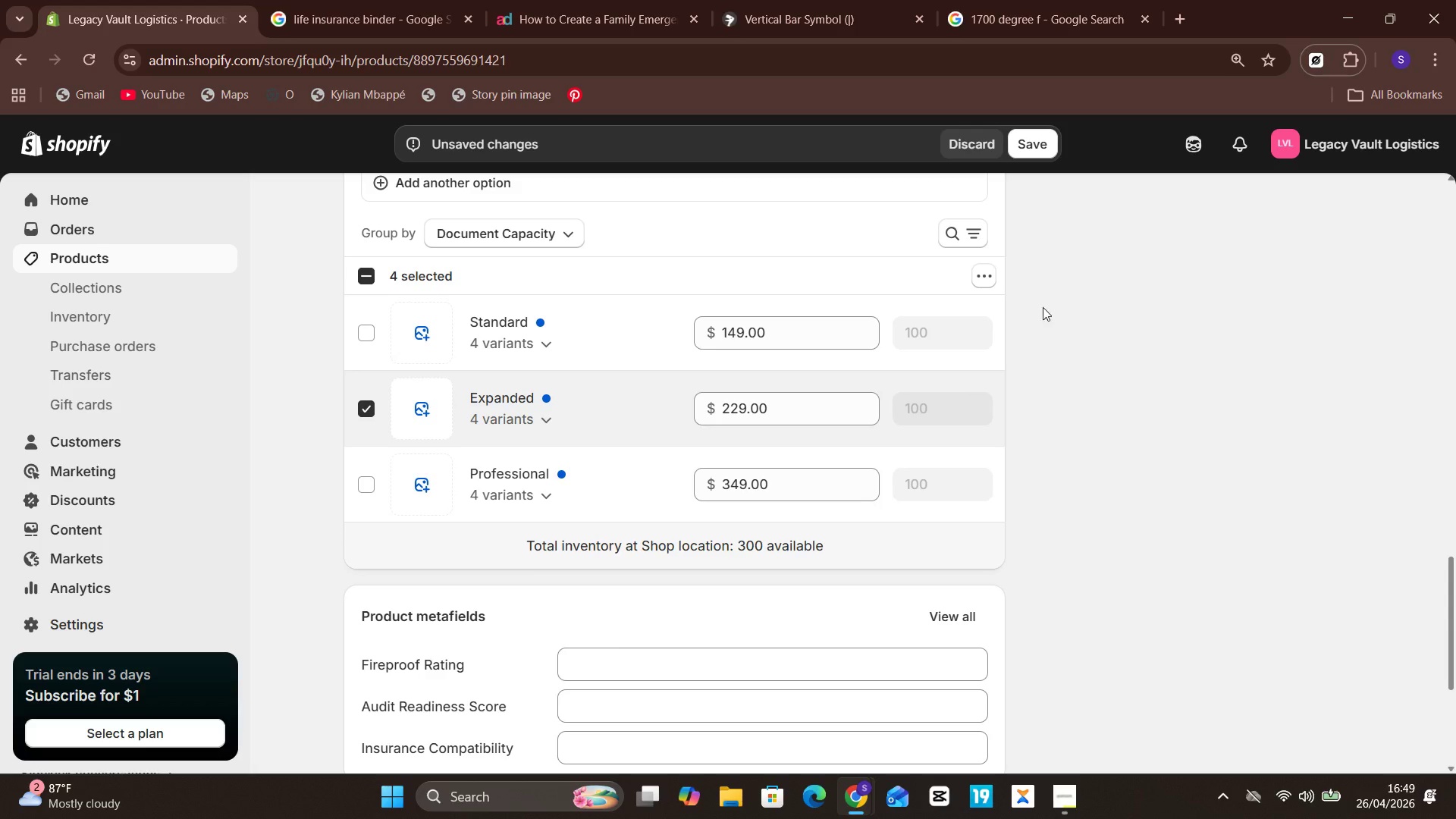 
left_click([990, 280])
 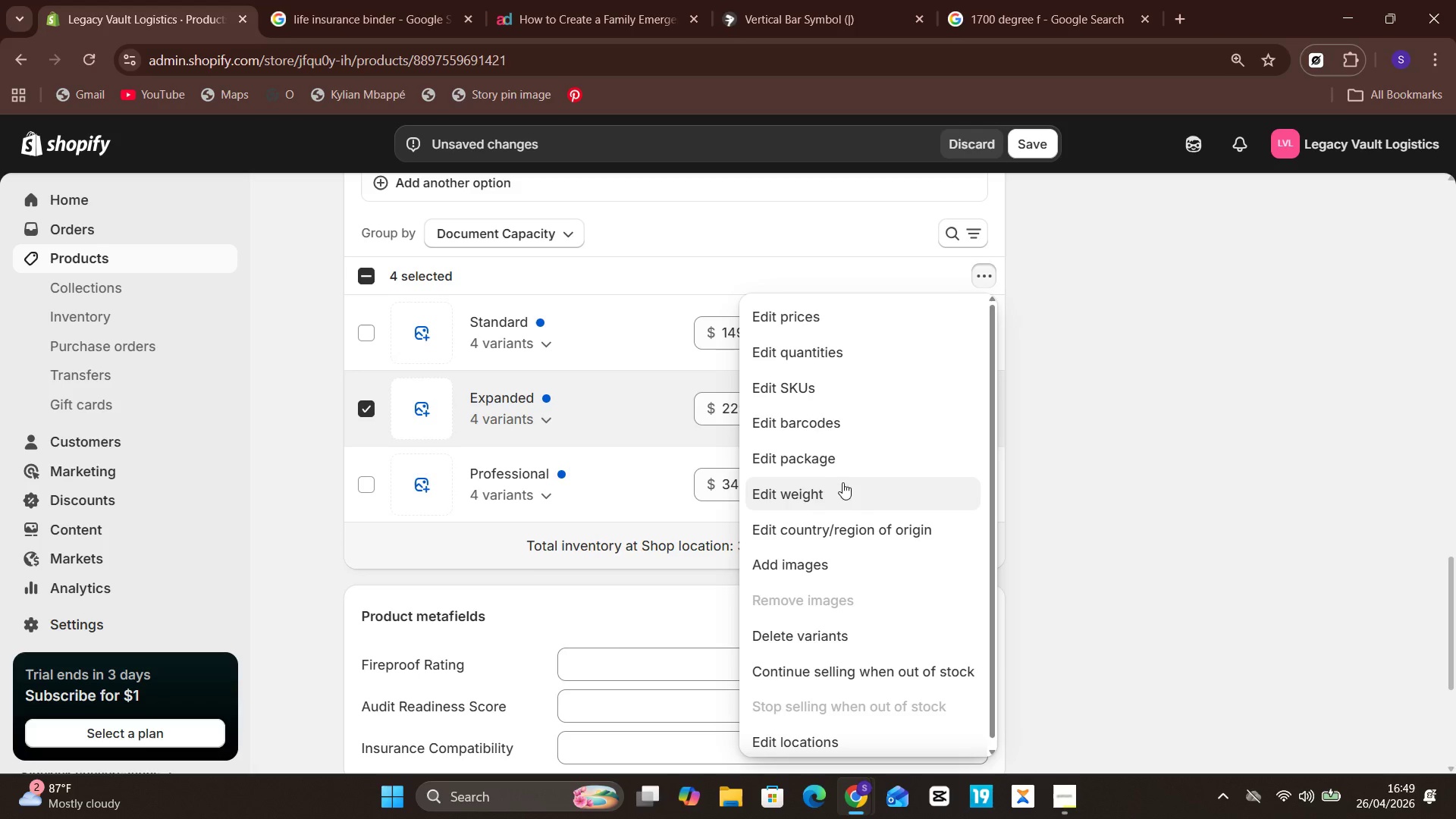 
left_click([839, 485])
 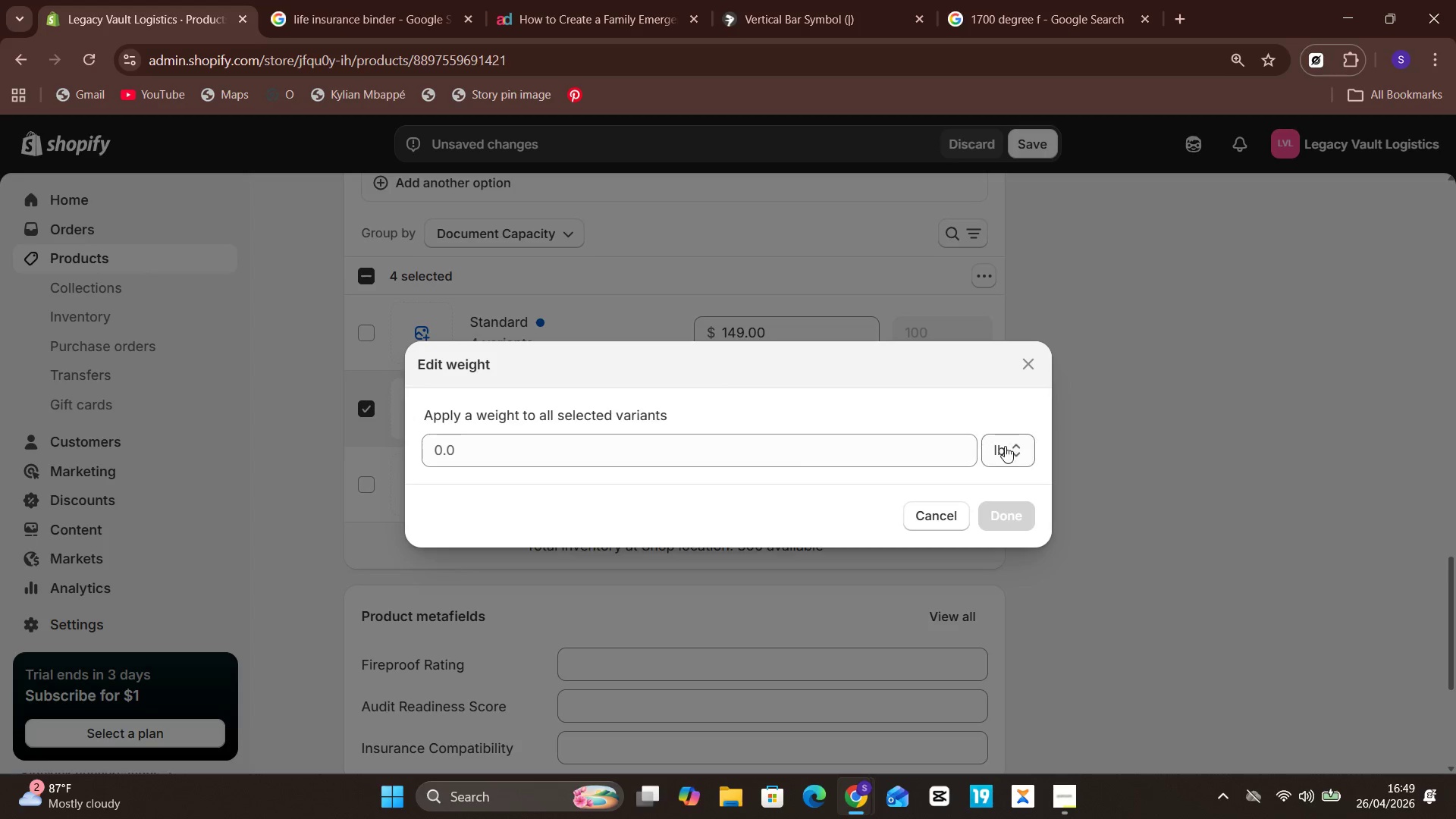 
left_click([1007, 446])
 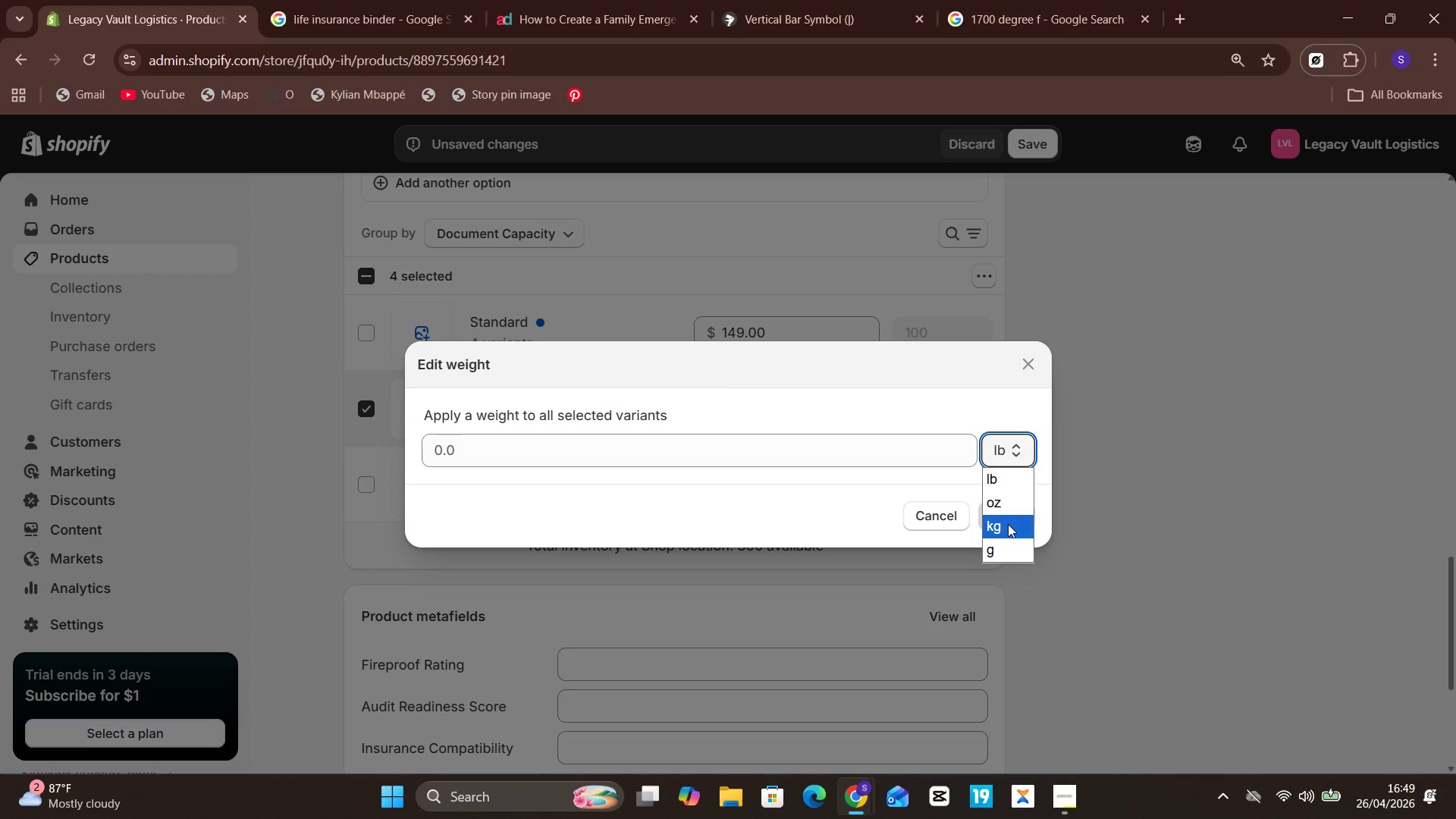 
left_click([1008, 524])
 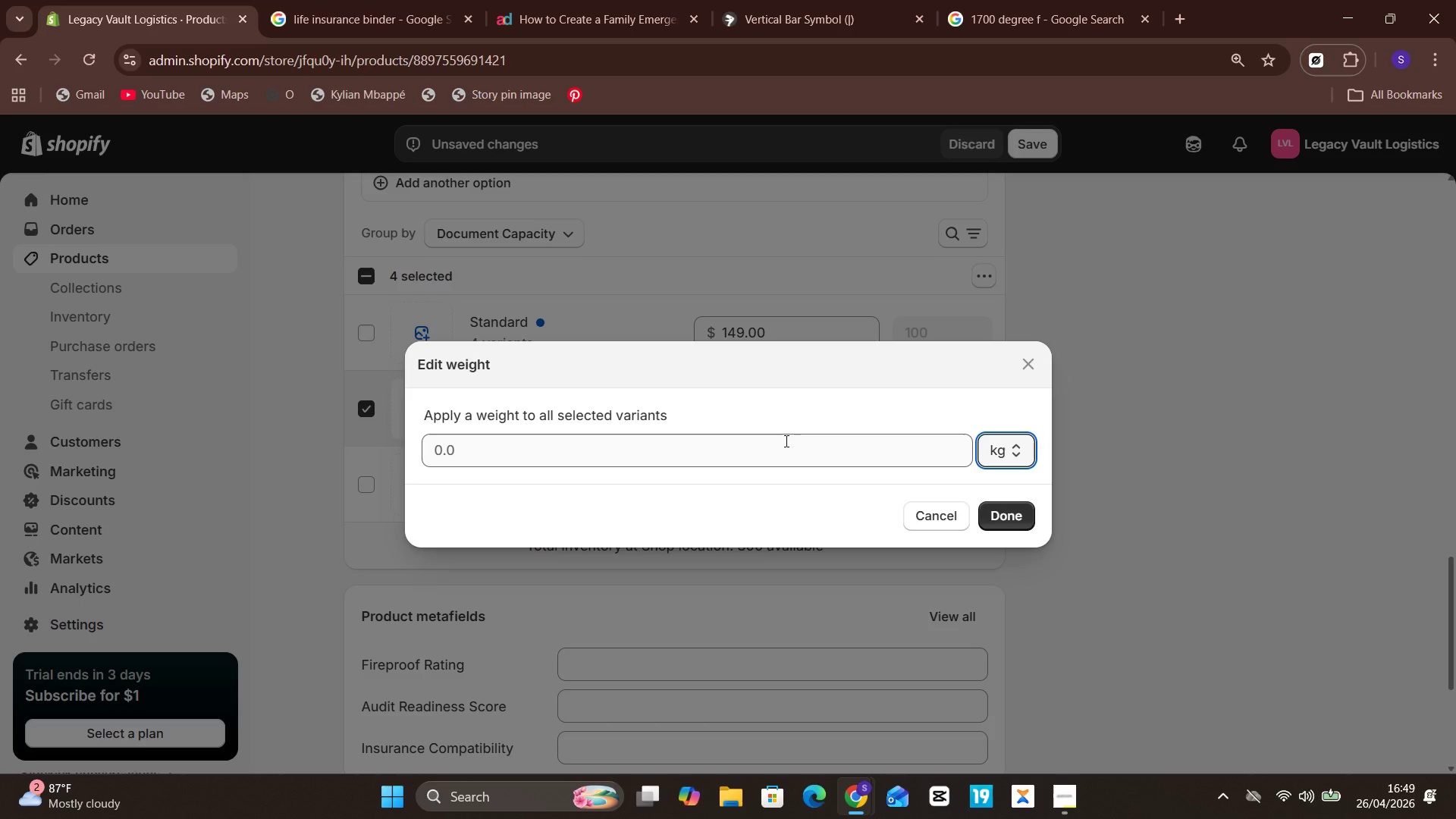 
left_click([785, 441])
 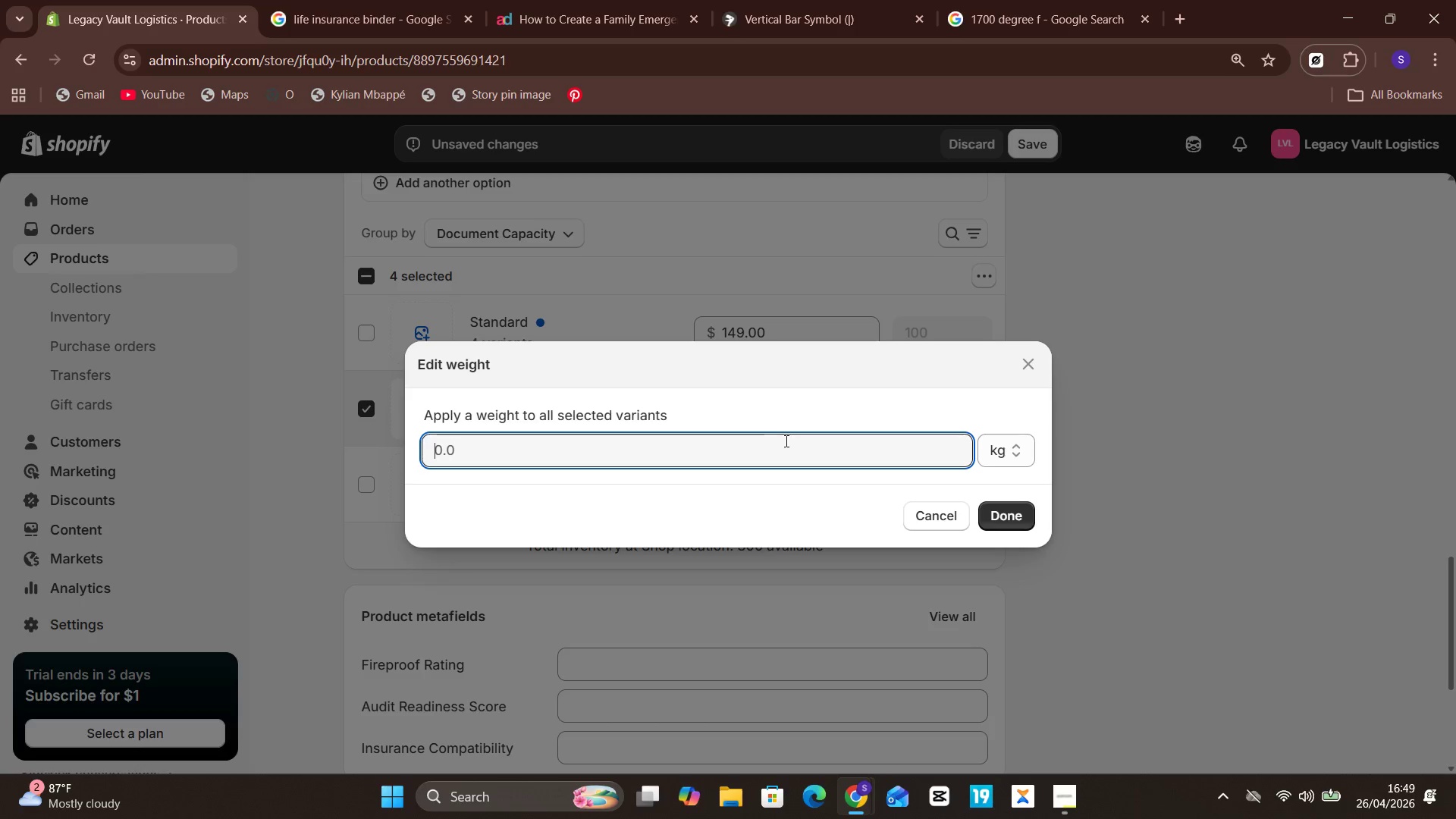 
key(2)
 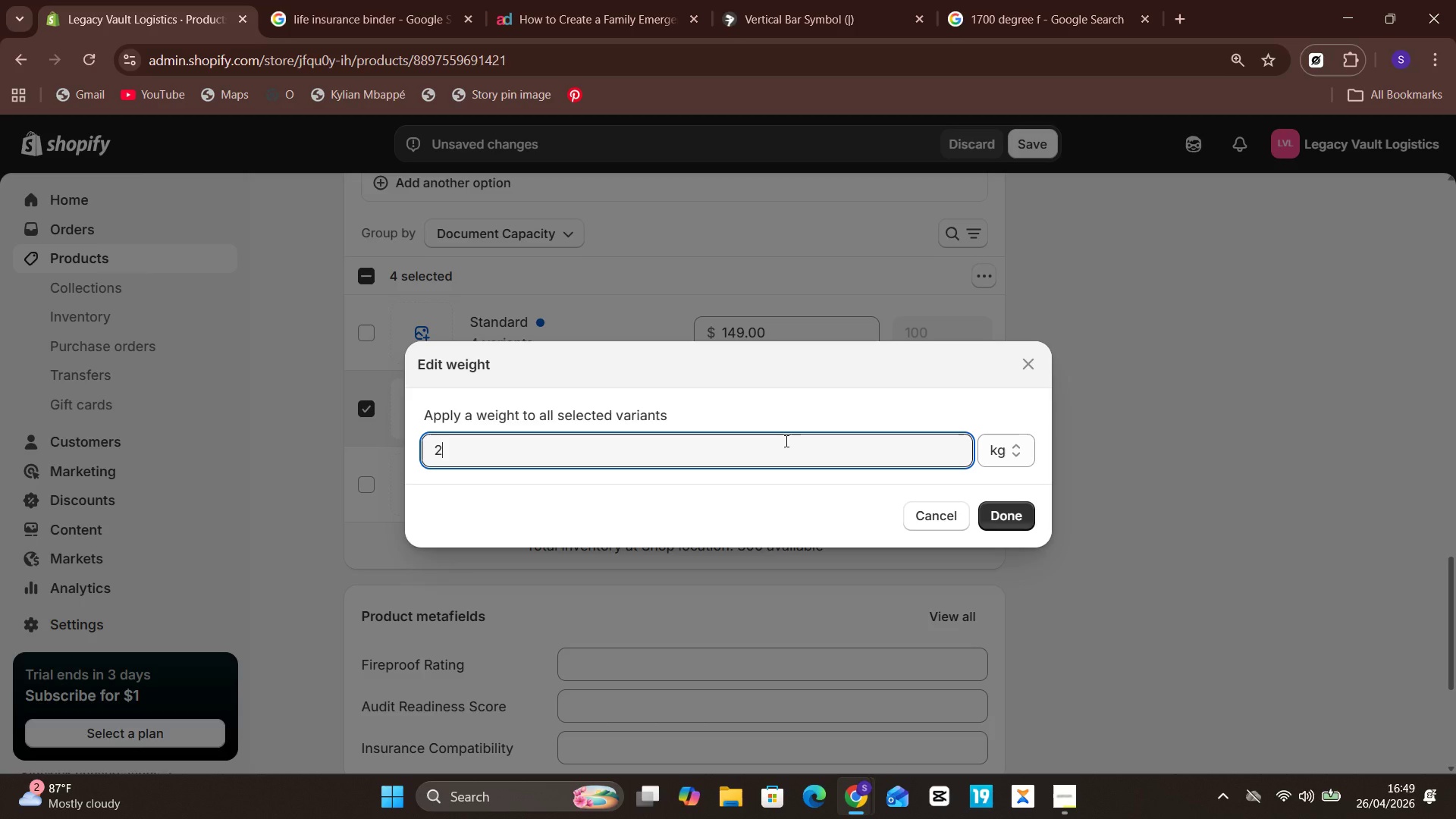 
key(Period)
 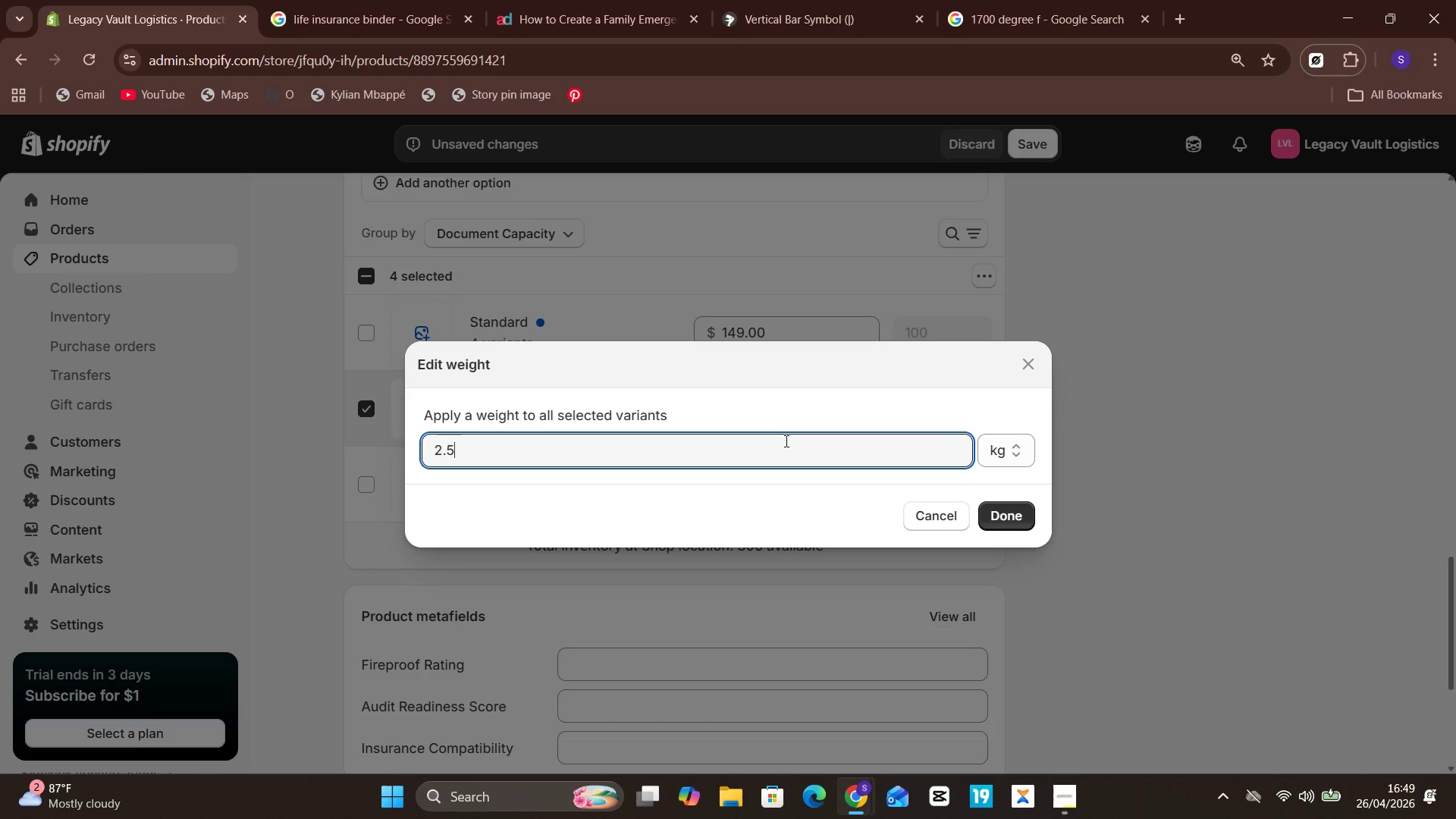 
key(5)
 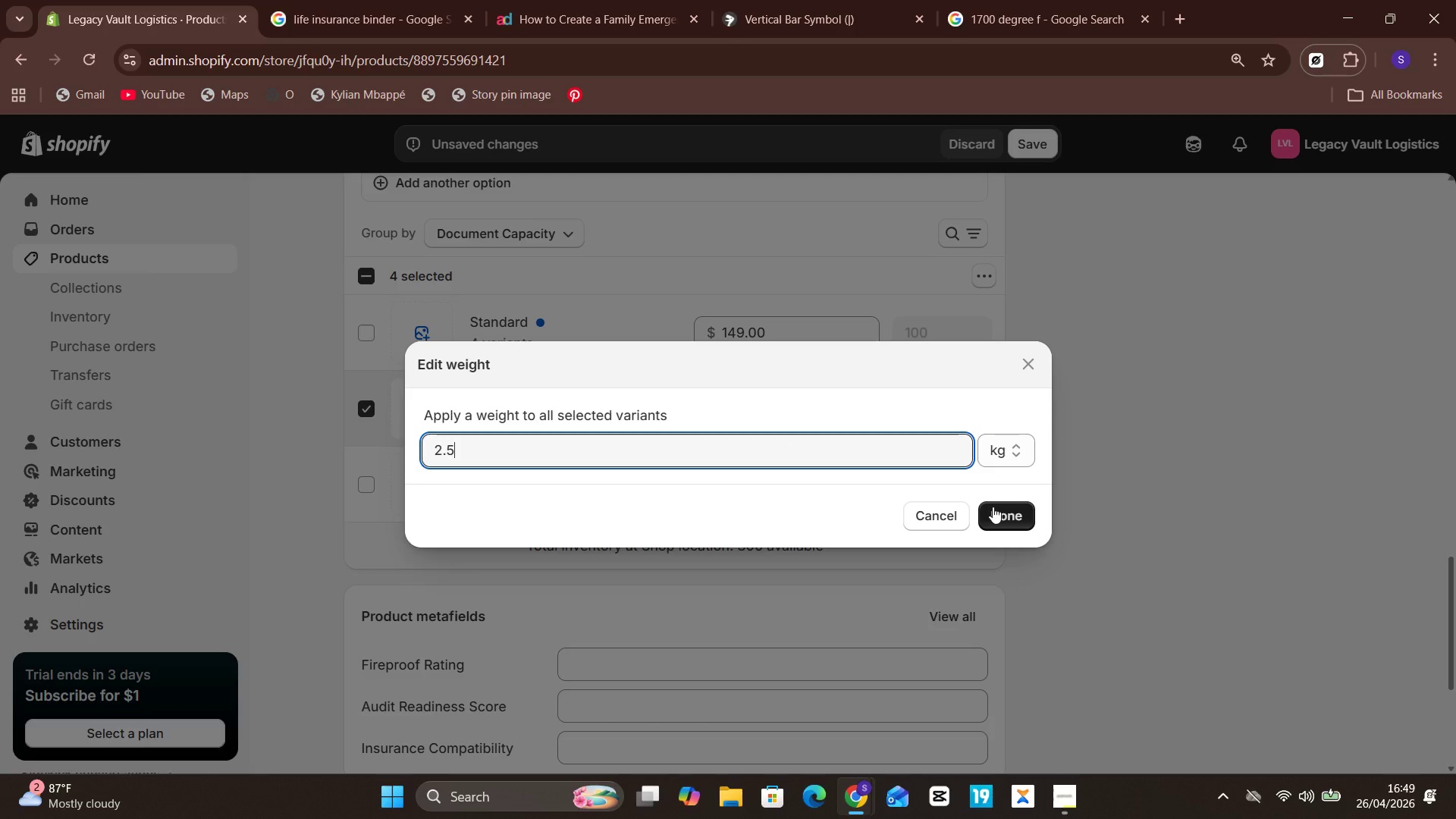 
left_click([996, 508])
 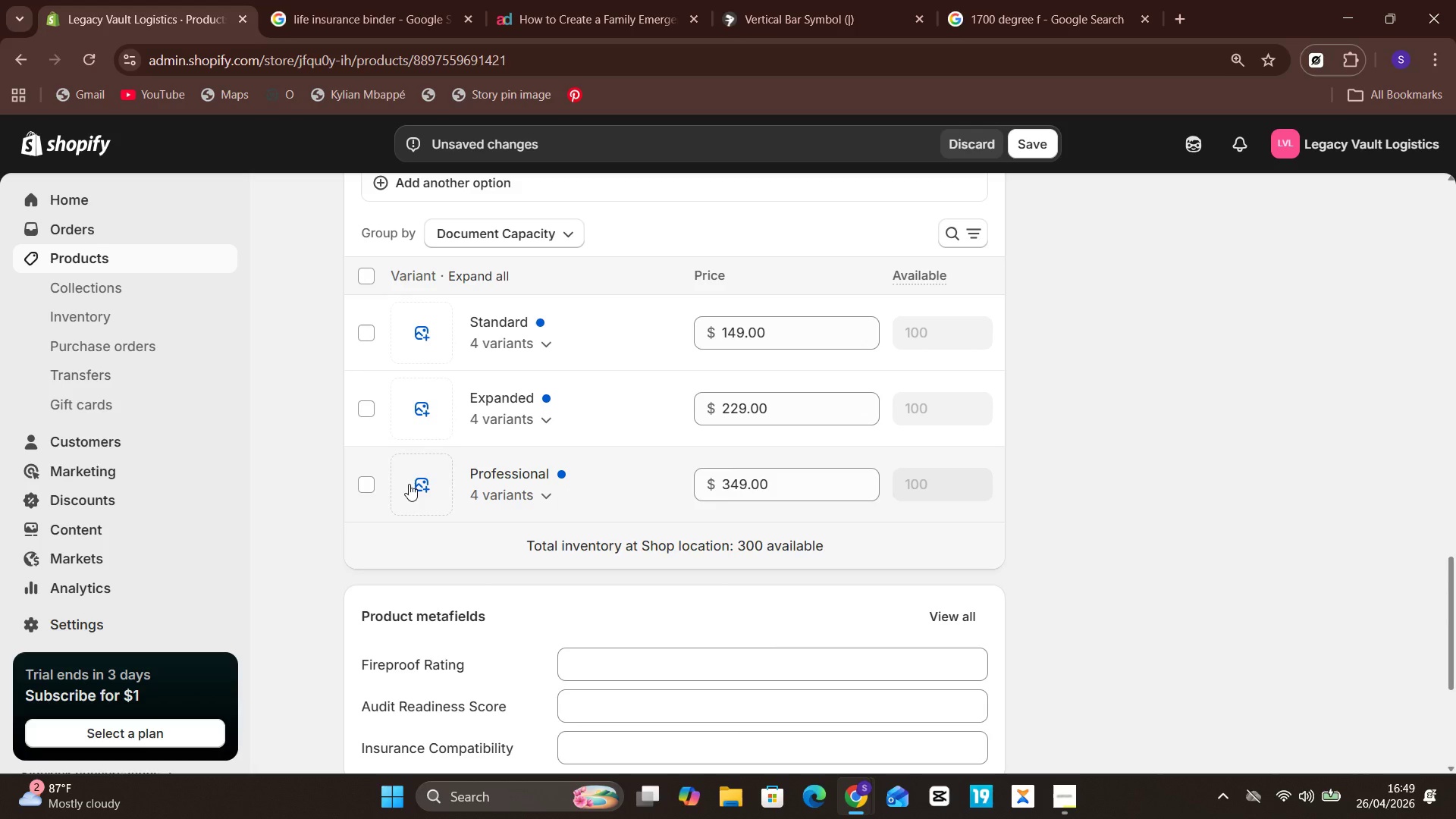 
left_click([366, 489])
 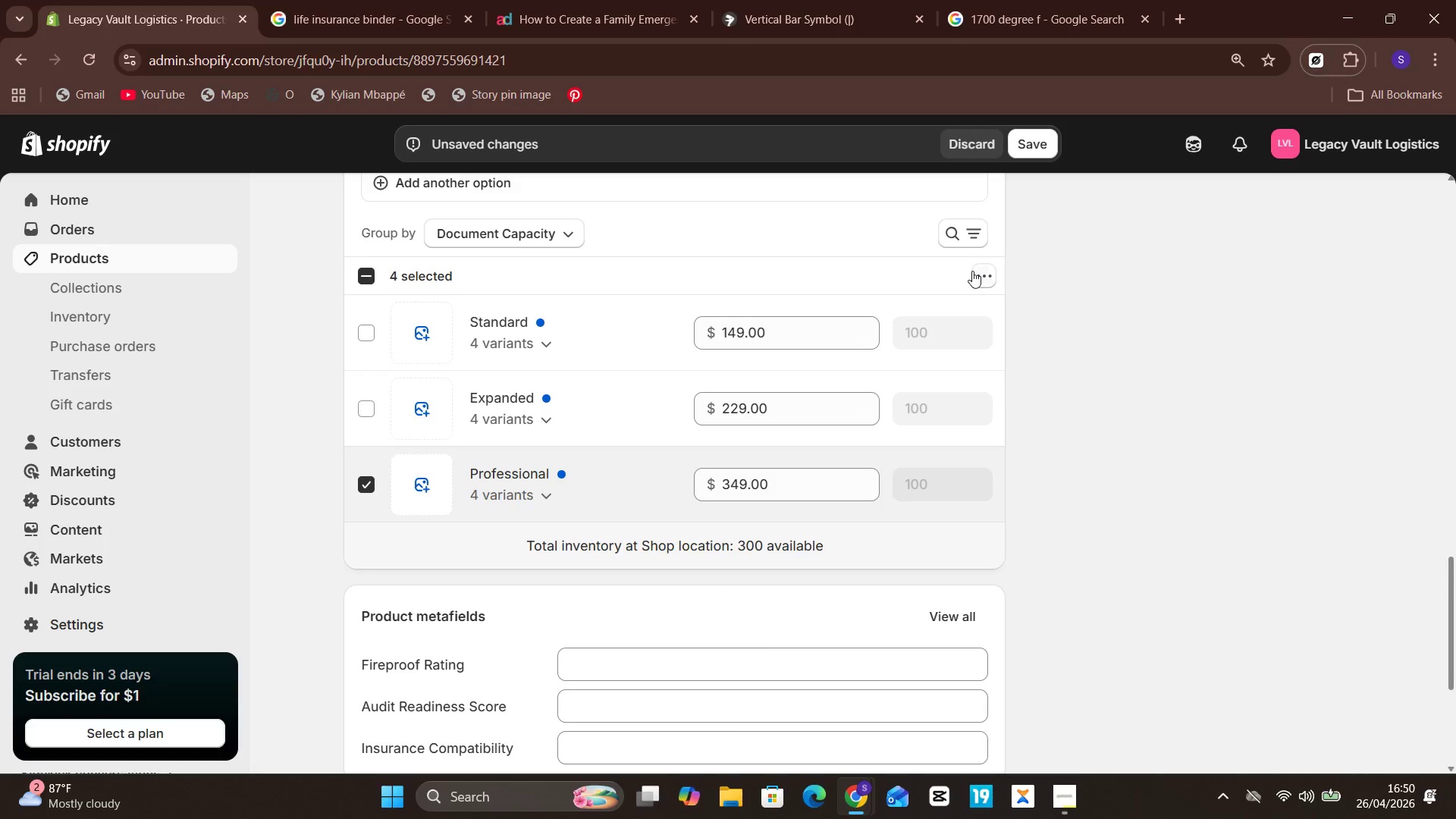 
left_click([977, 271])
 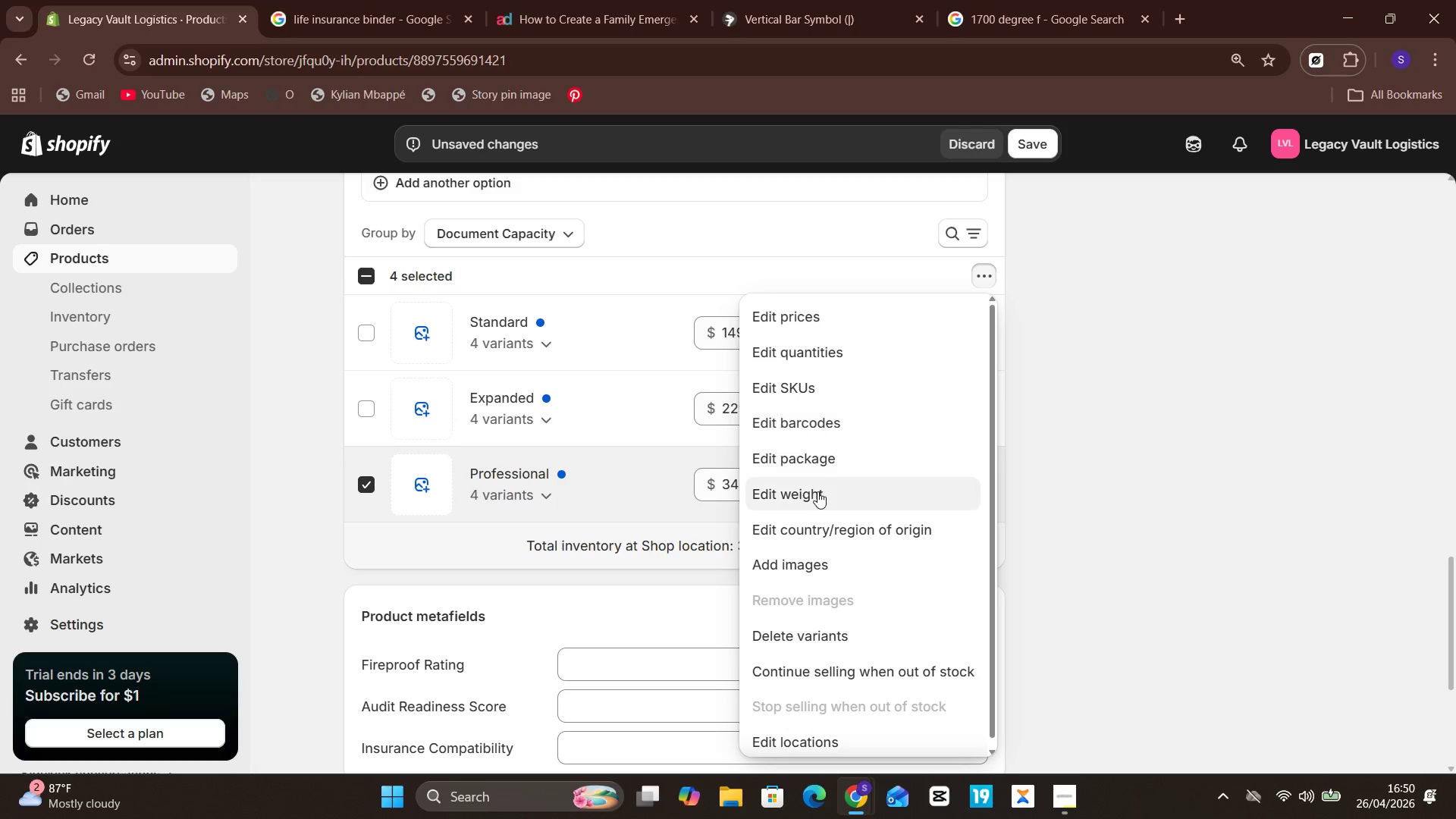 
left_click([816, 493])
 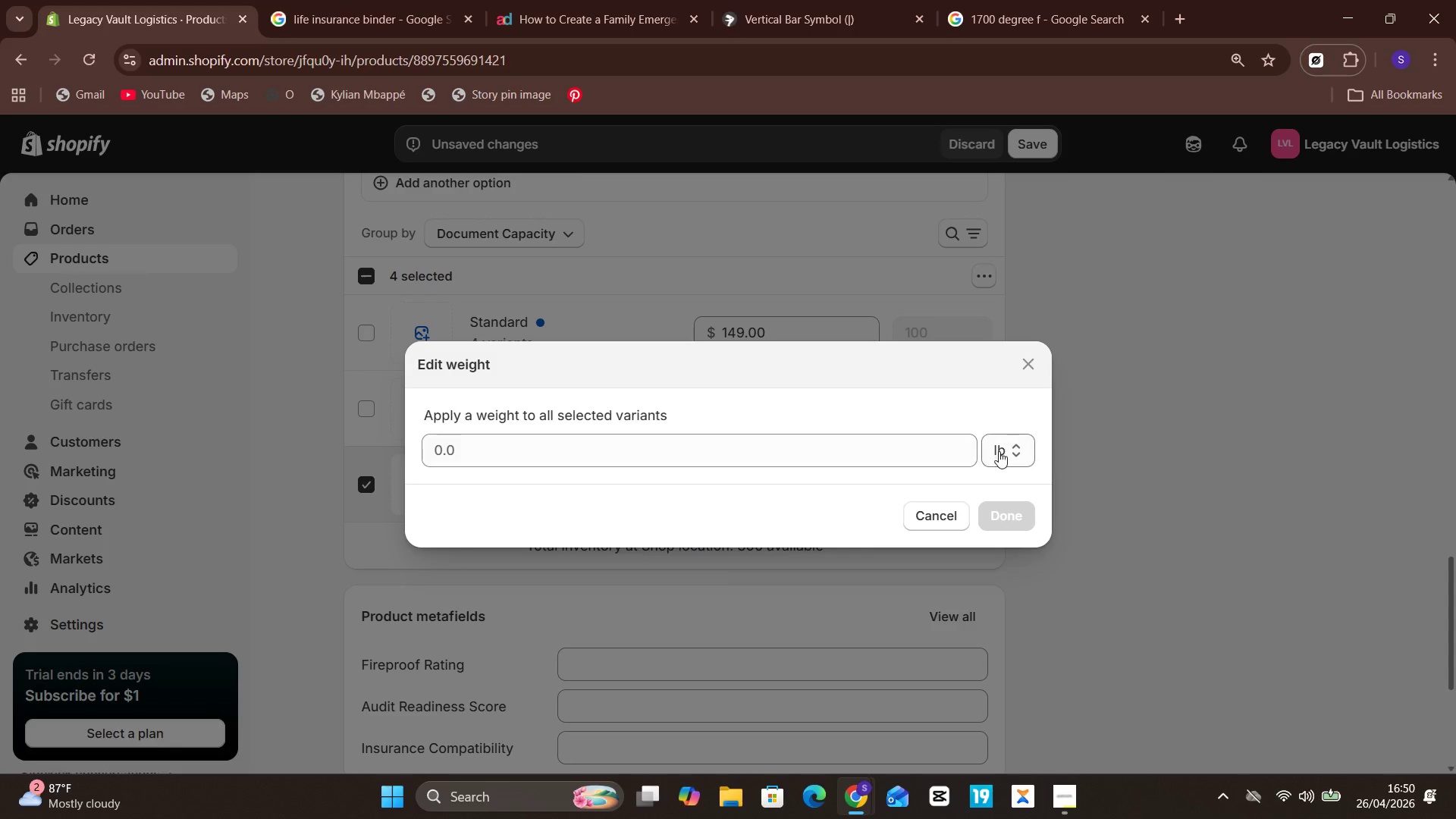 
left_click([1003, 451])
 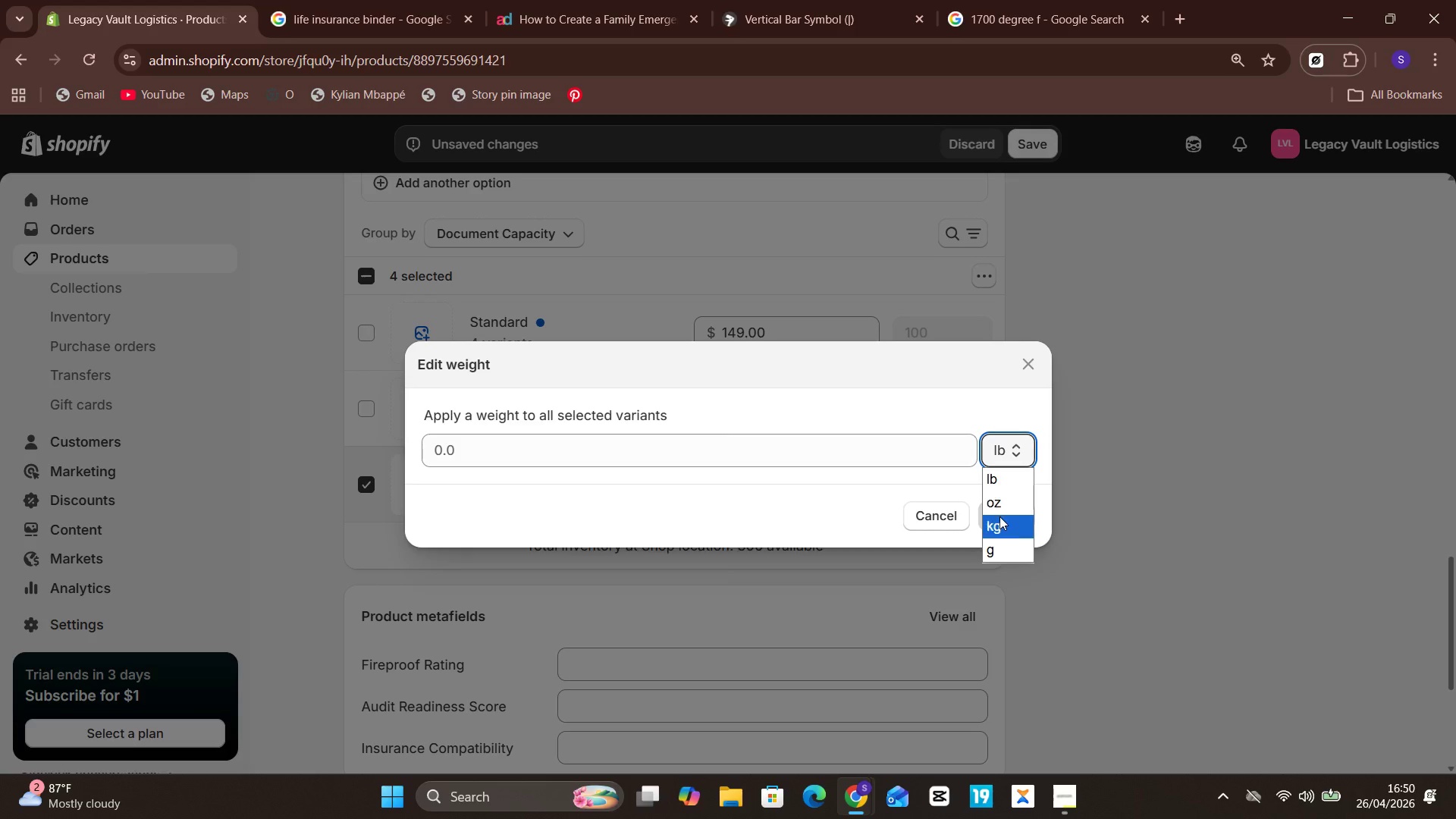 
left_click([999, 519])
 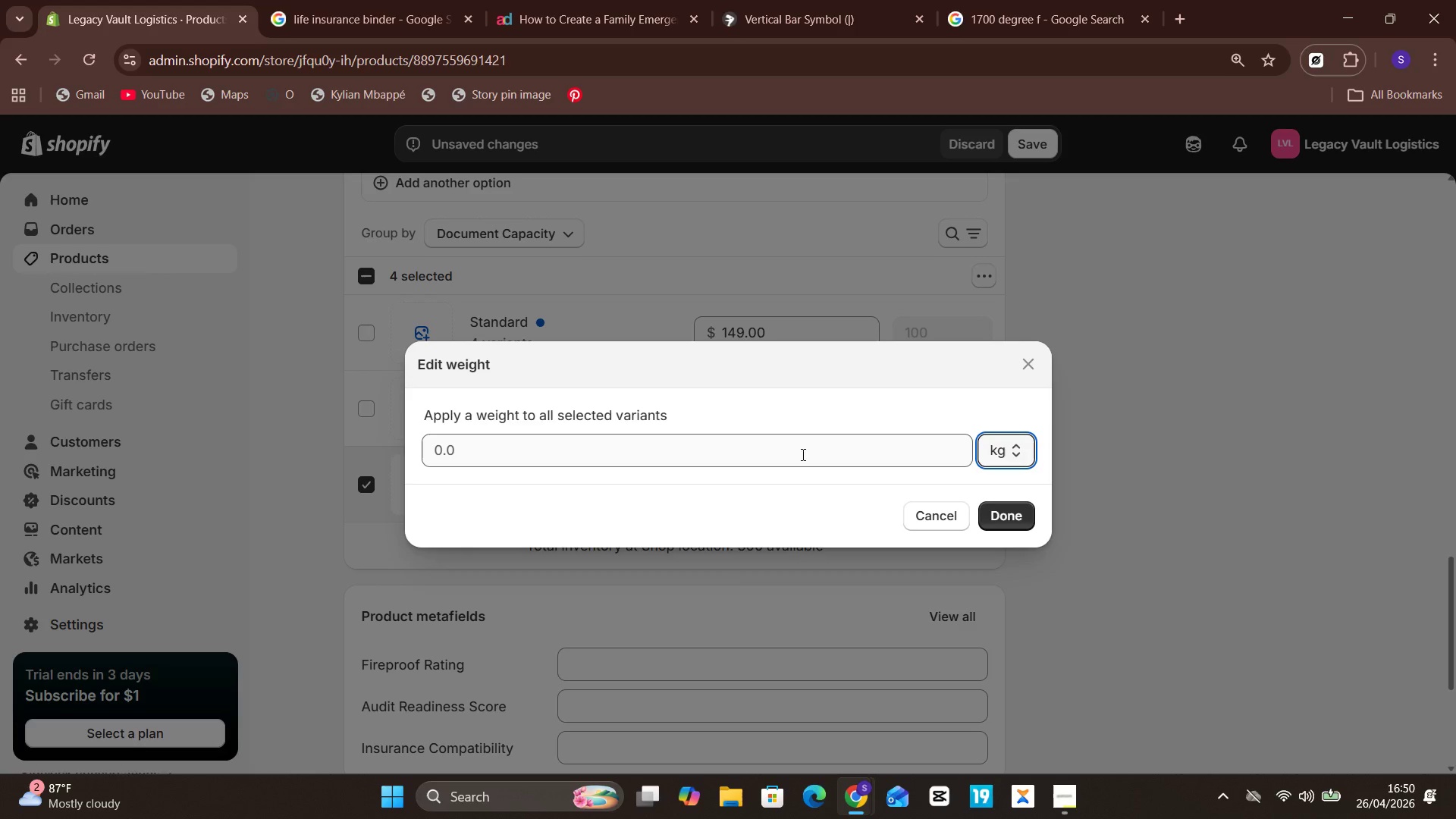 
left_click([784, 448])
 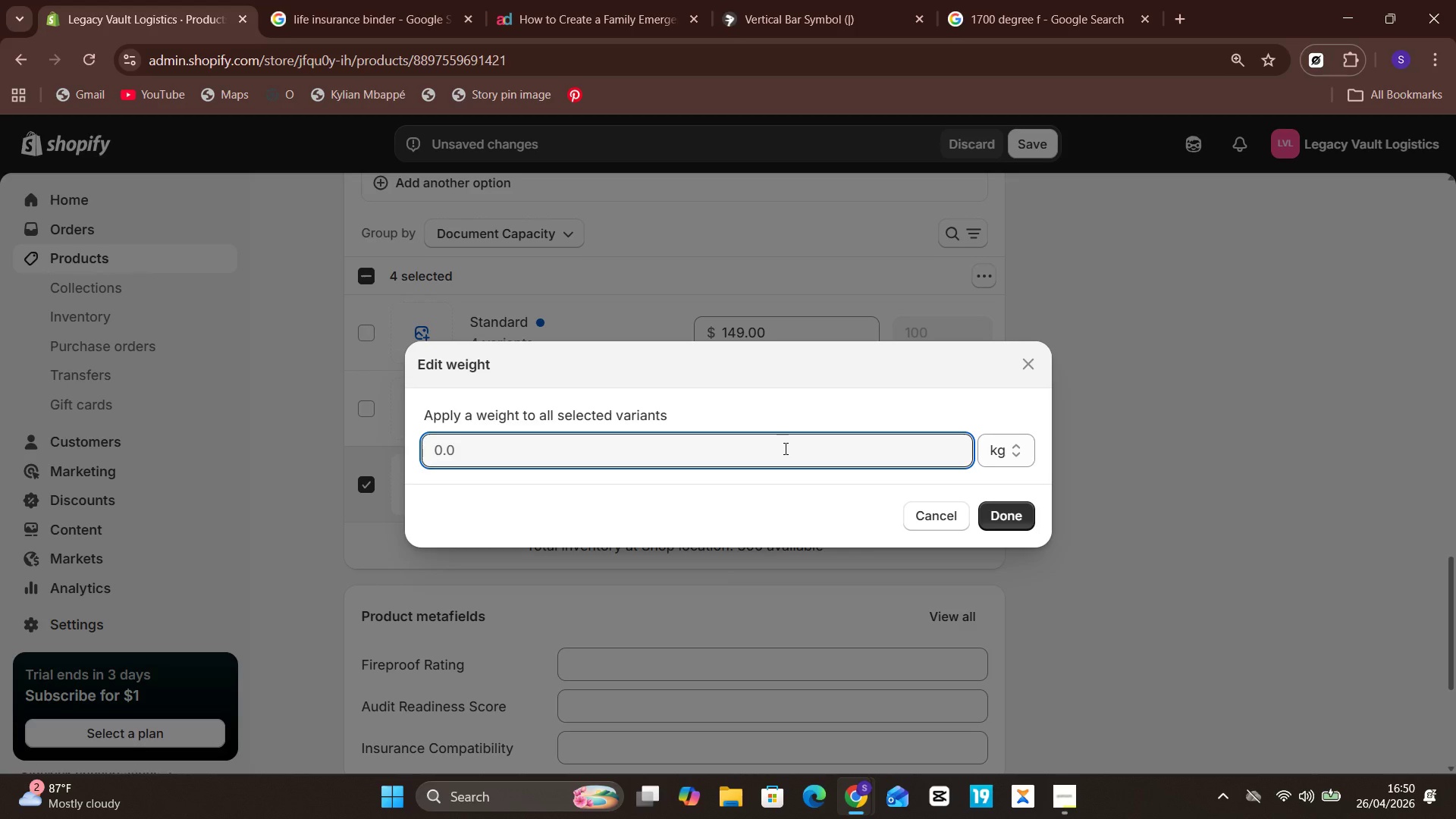 
key(3)
 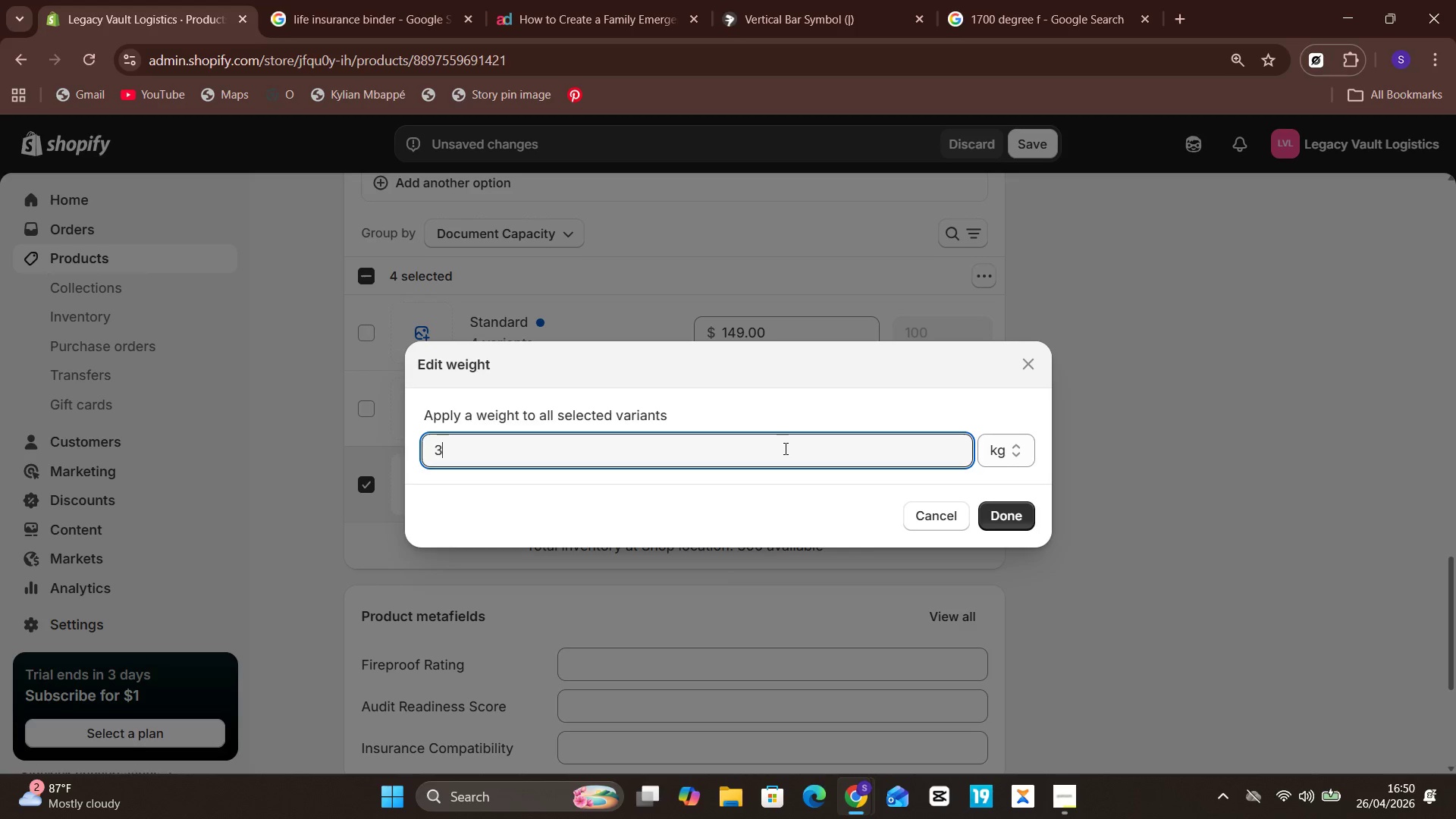 
key(Period)
 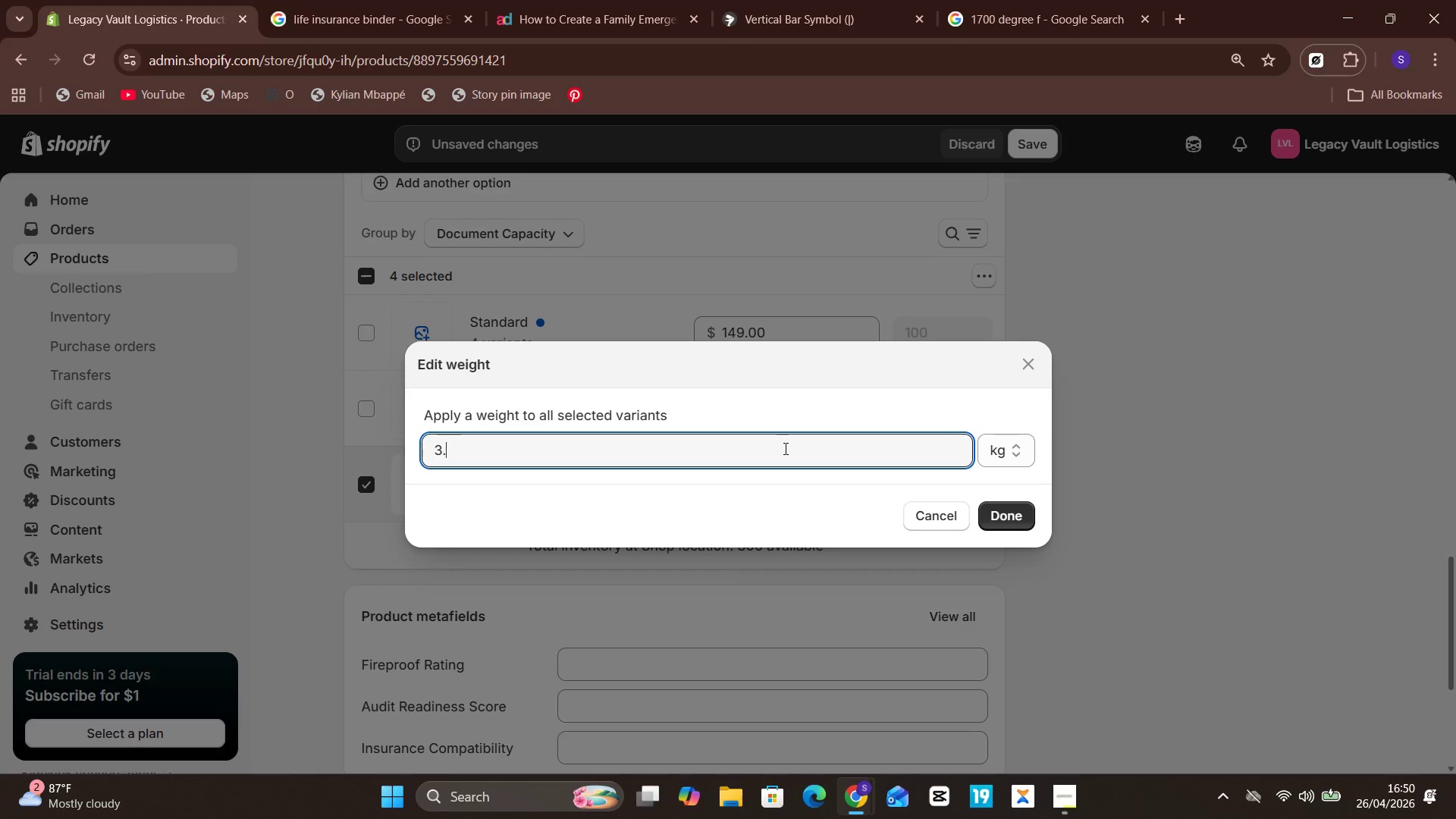 
key(5)
 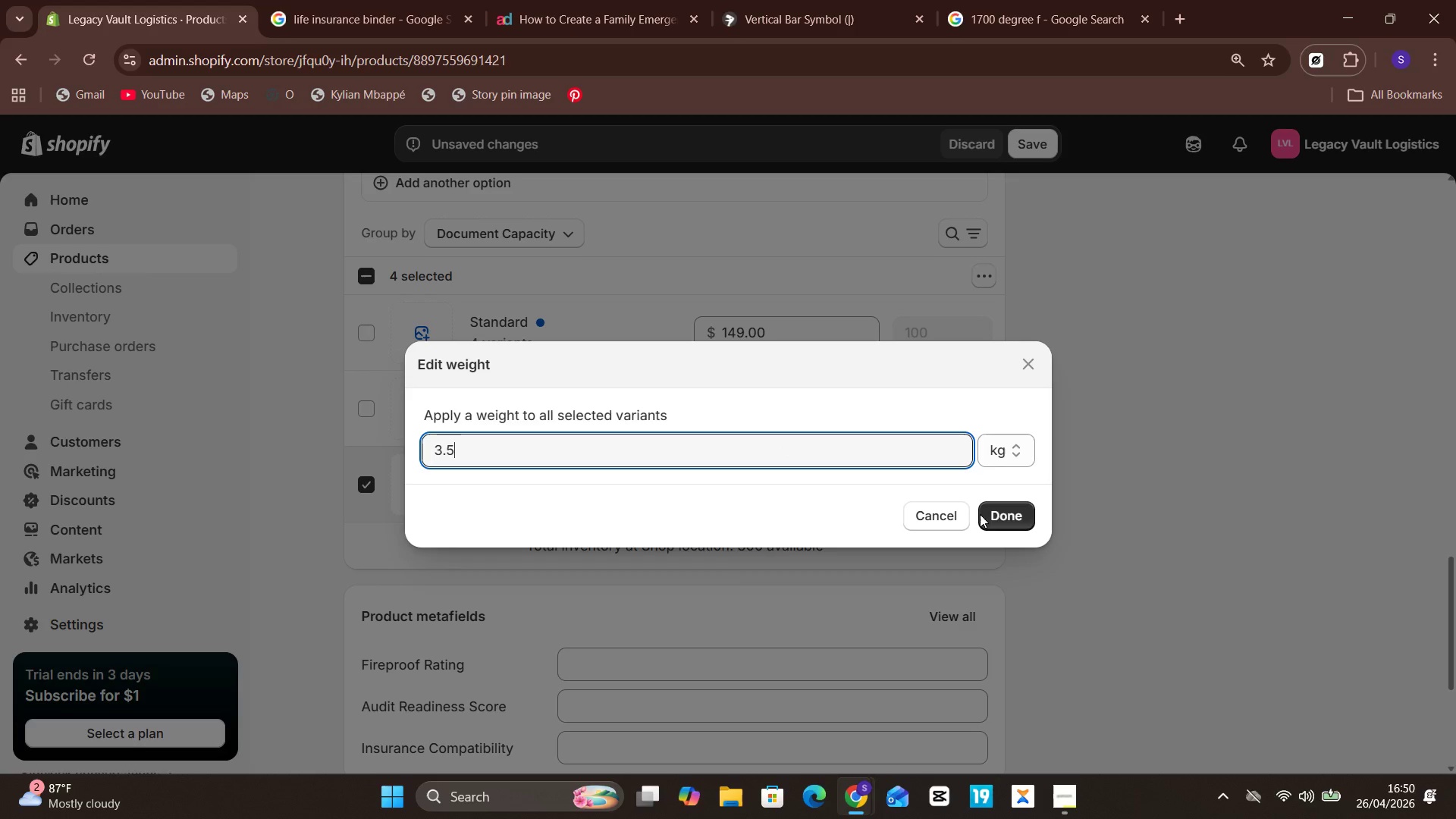 
left_click([987, 514])
 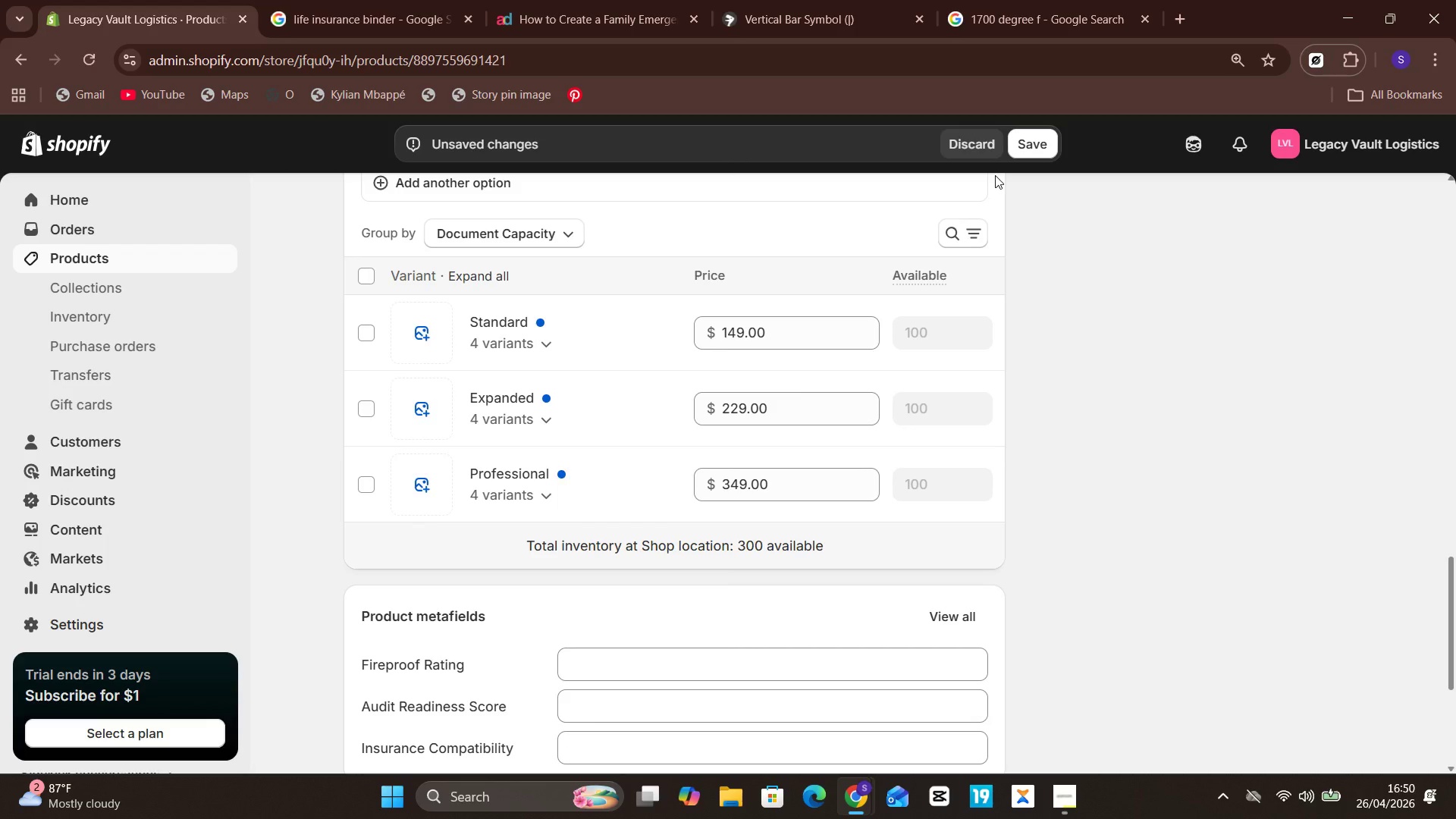 
left_click([995, 175])
 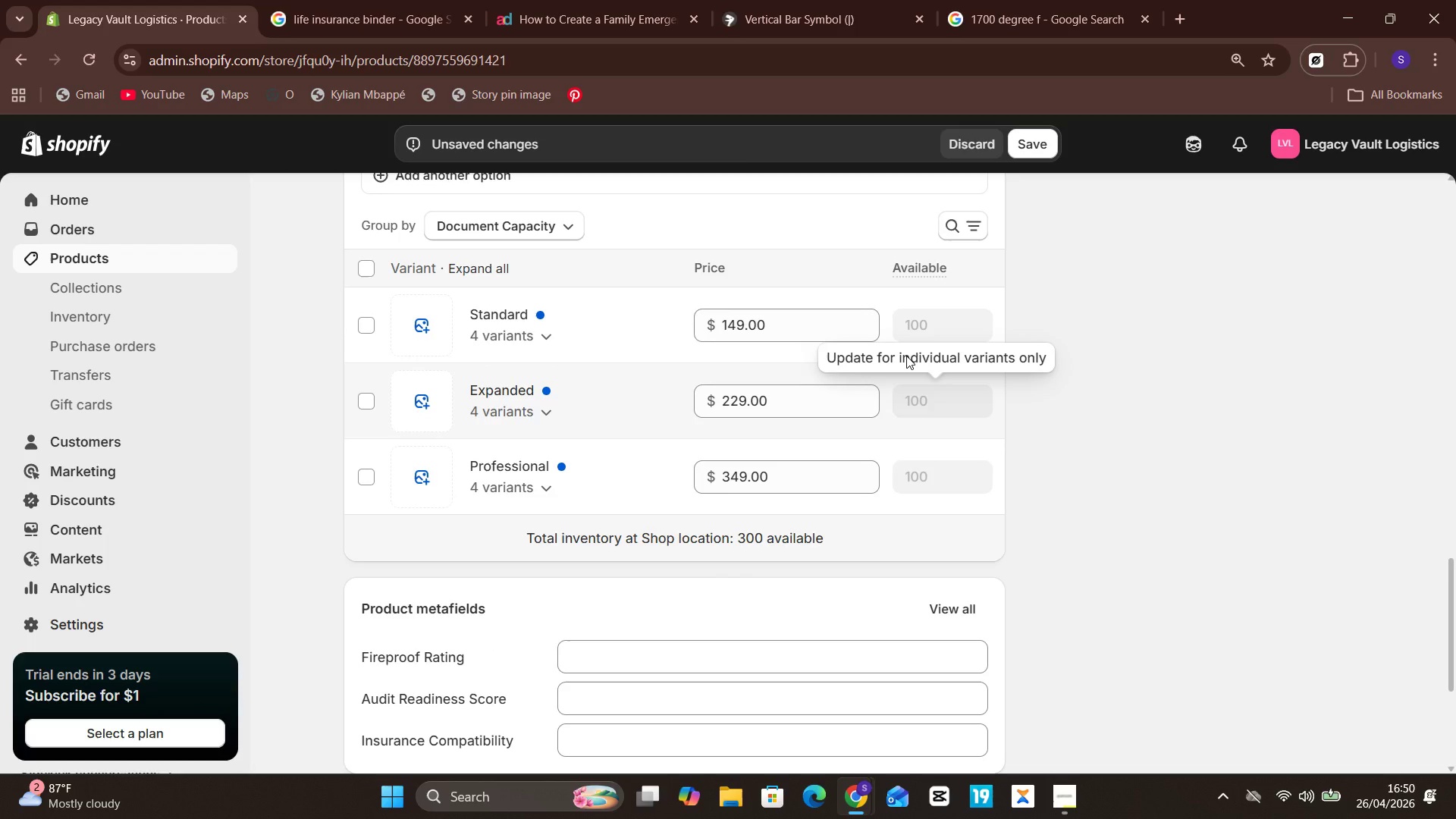 
wait(9.75)
 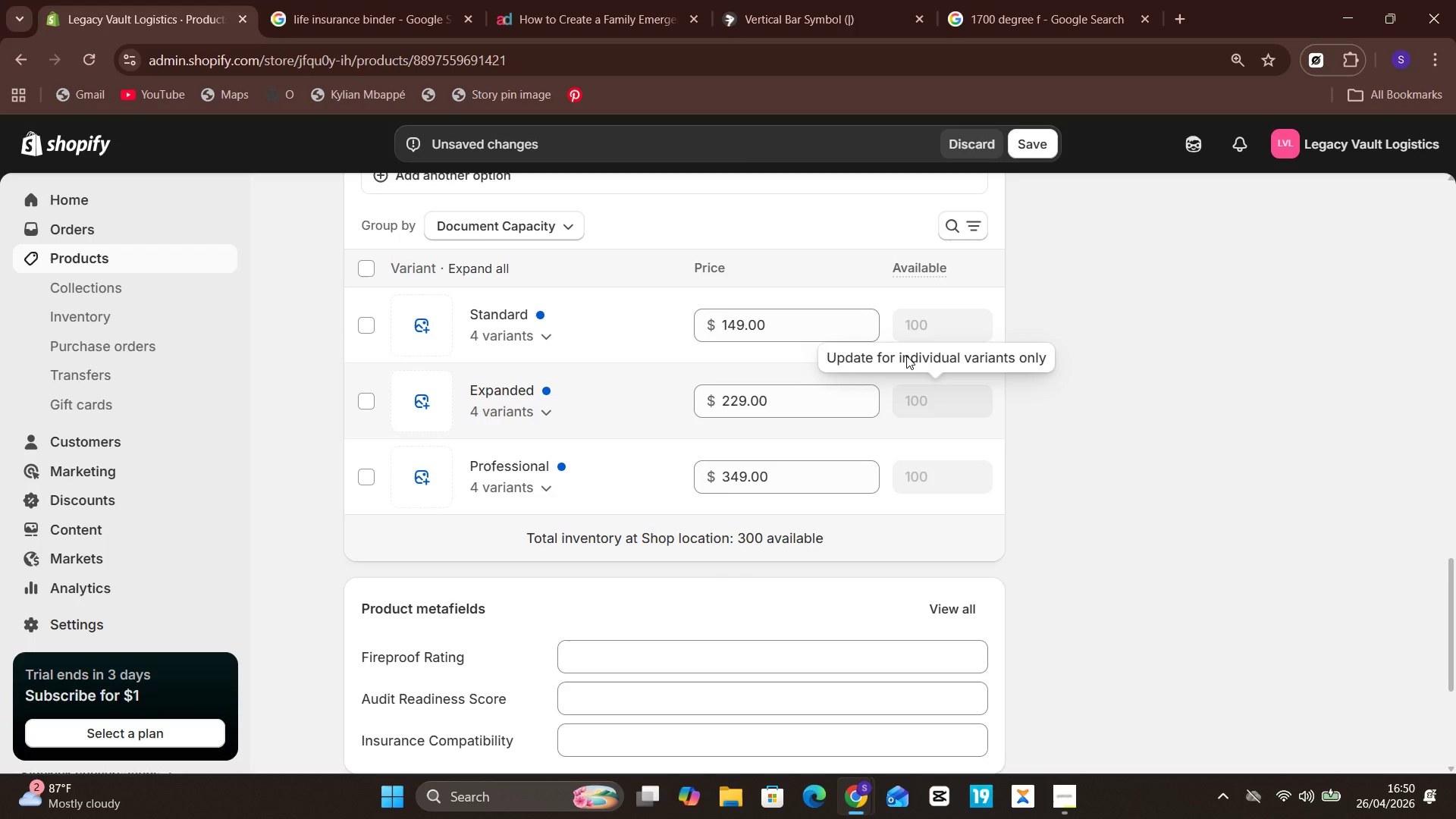 
left_click([372, 269])
 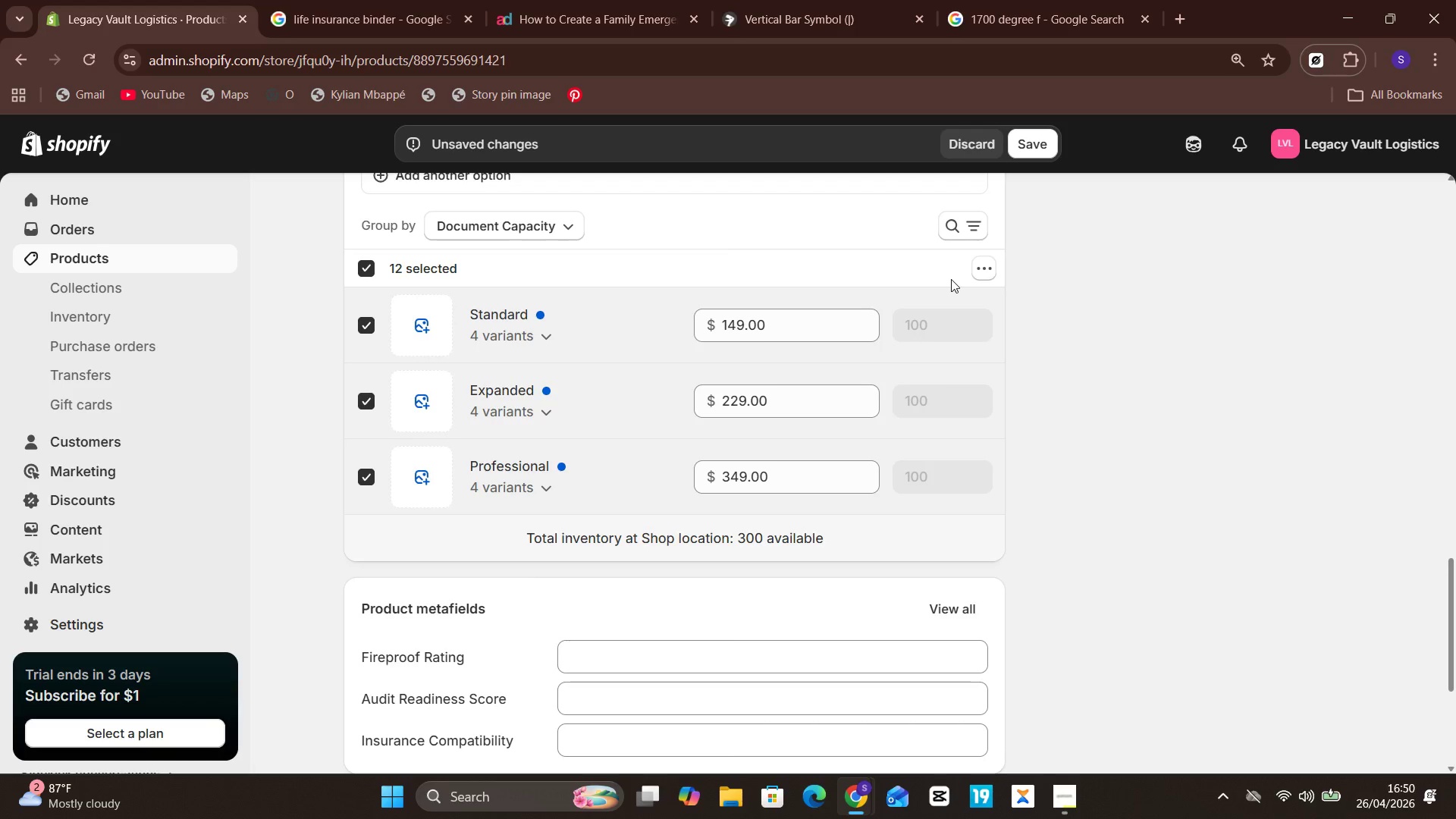 
left_click([982, 272])
 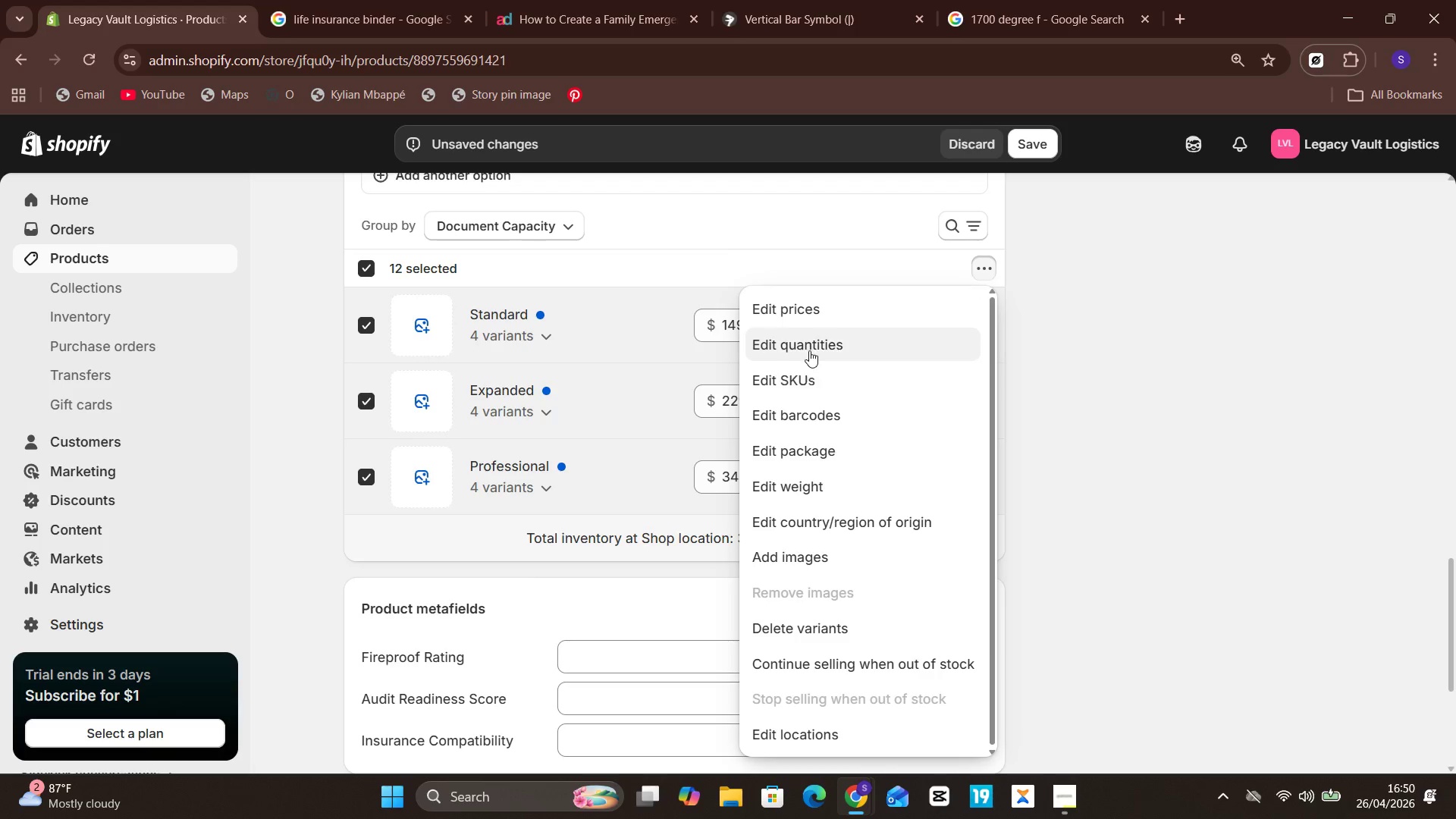 
left_click([809, 349])
 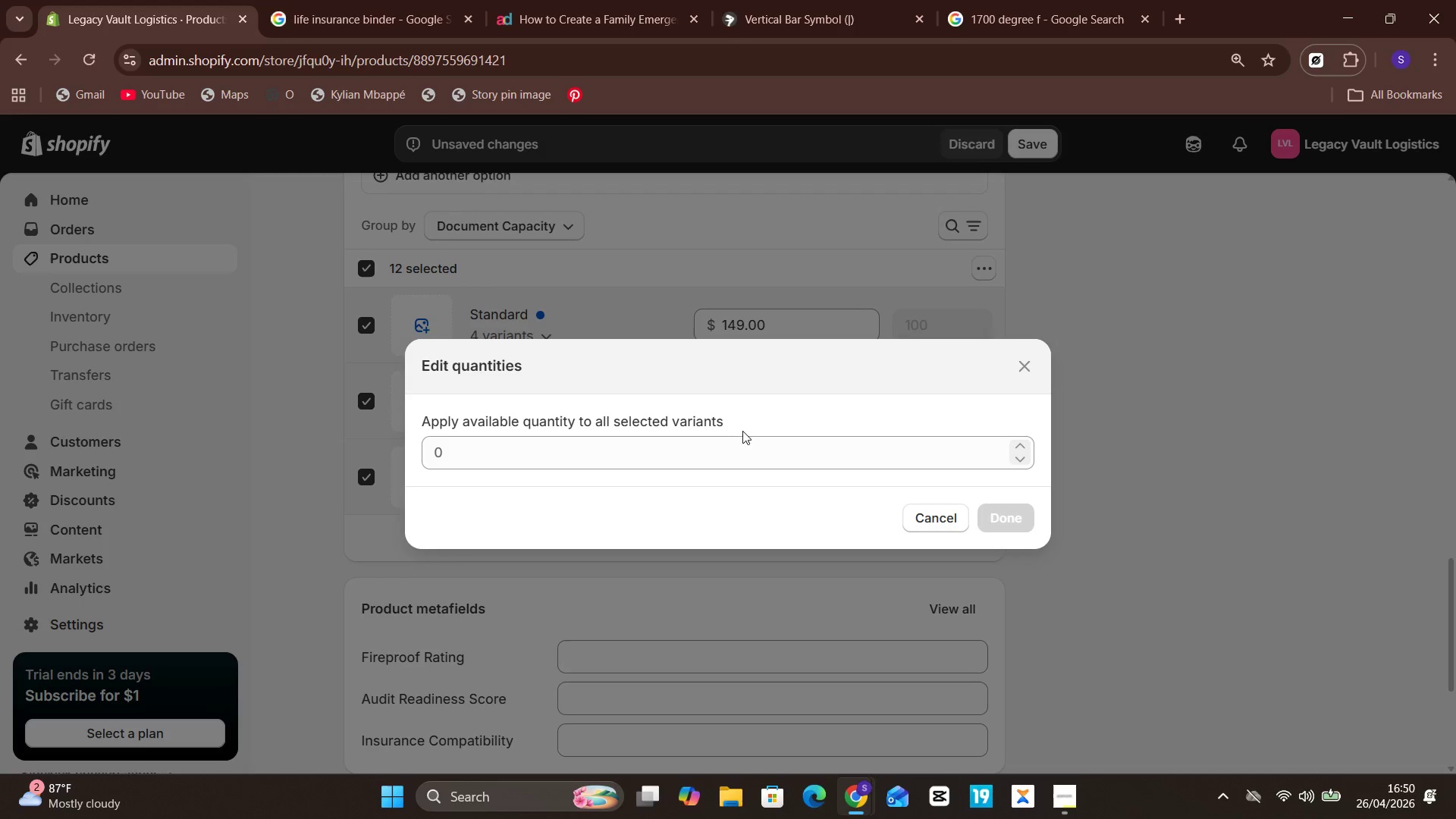 
left_click([739, 438])
 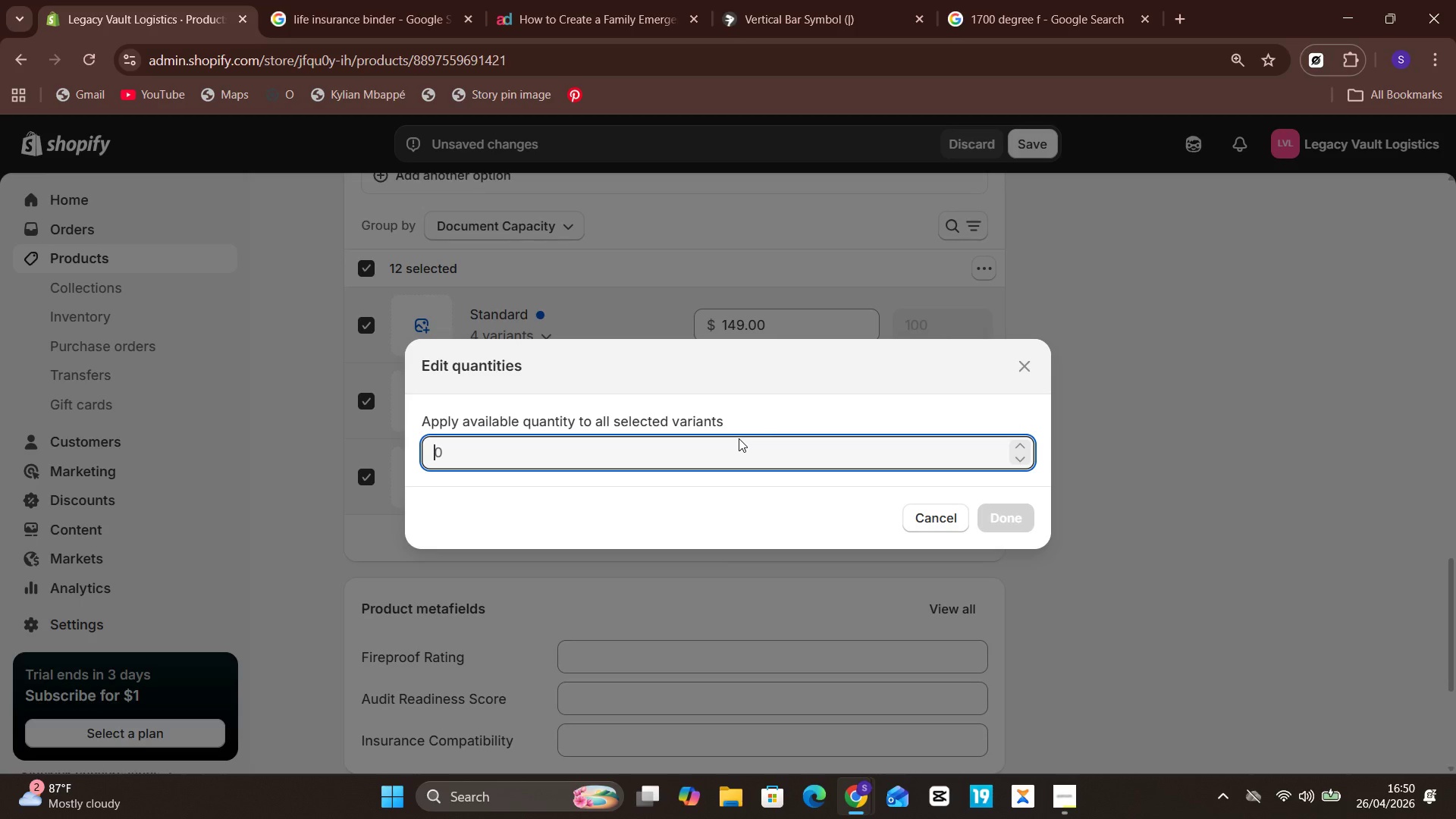 
type(25)
 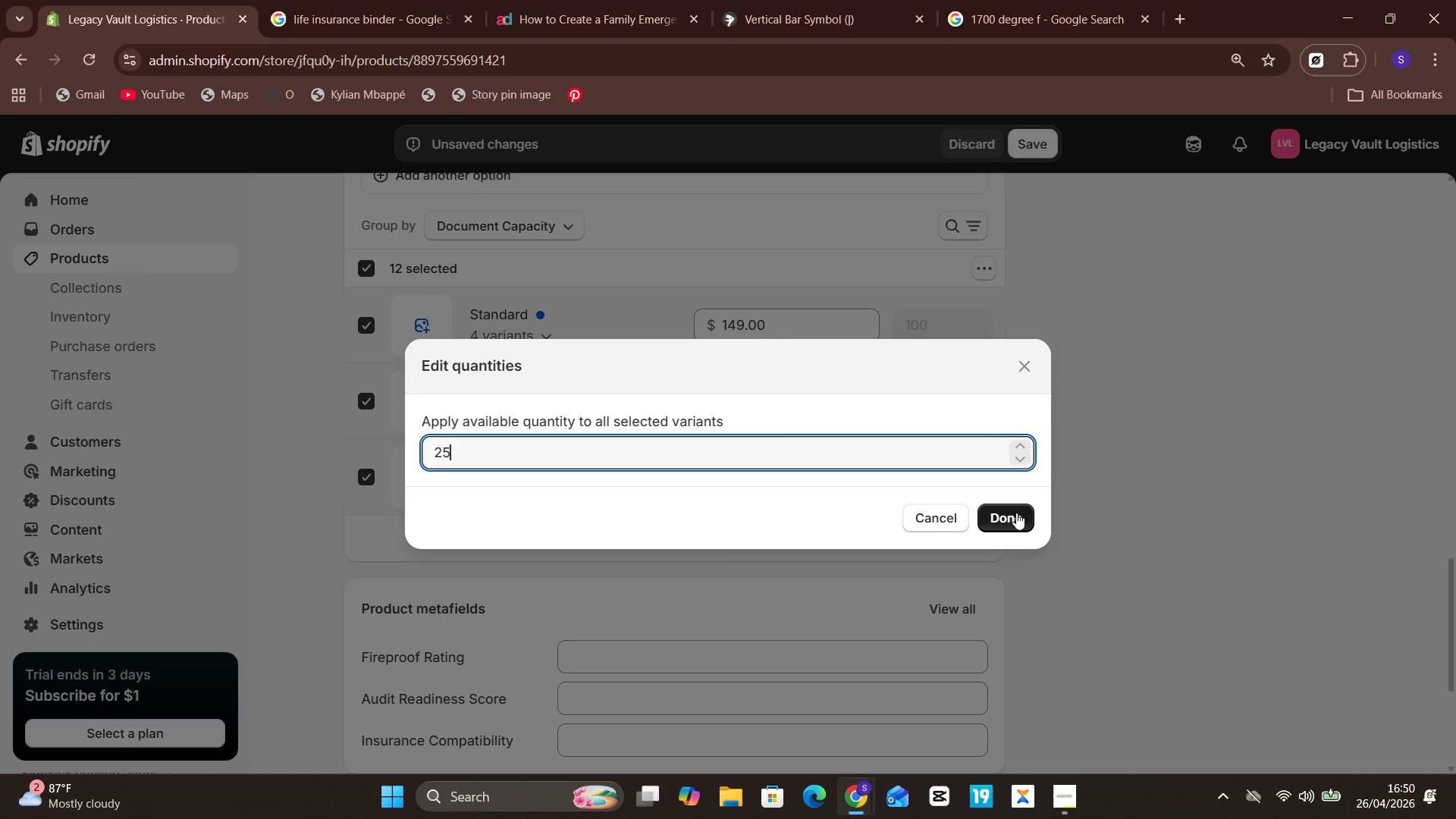 
left_click([1018, 513])
 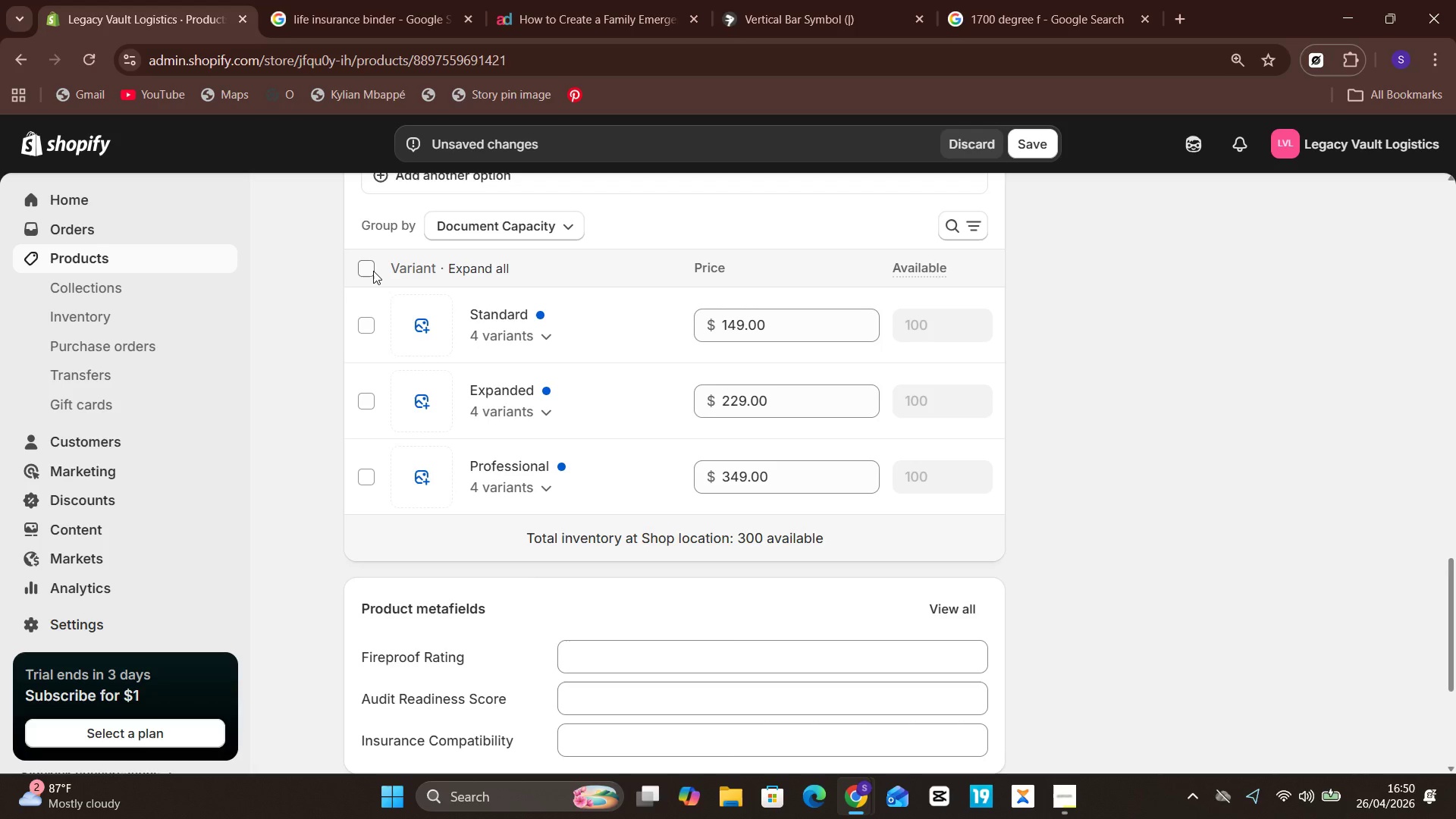 
left_click([369, 268])
 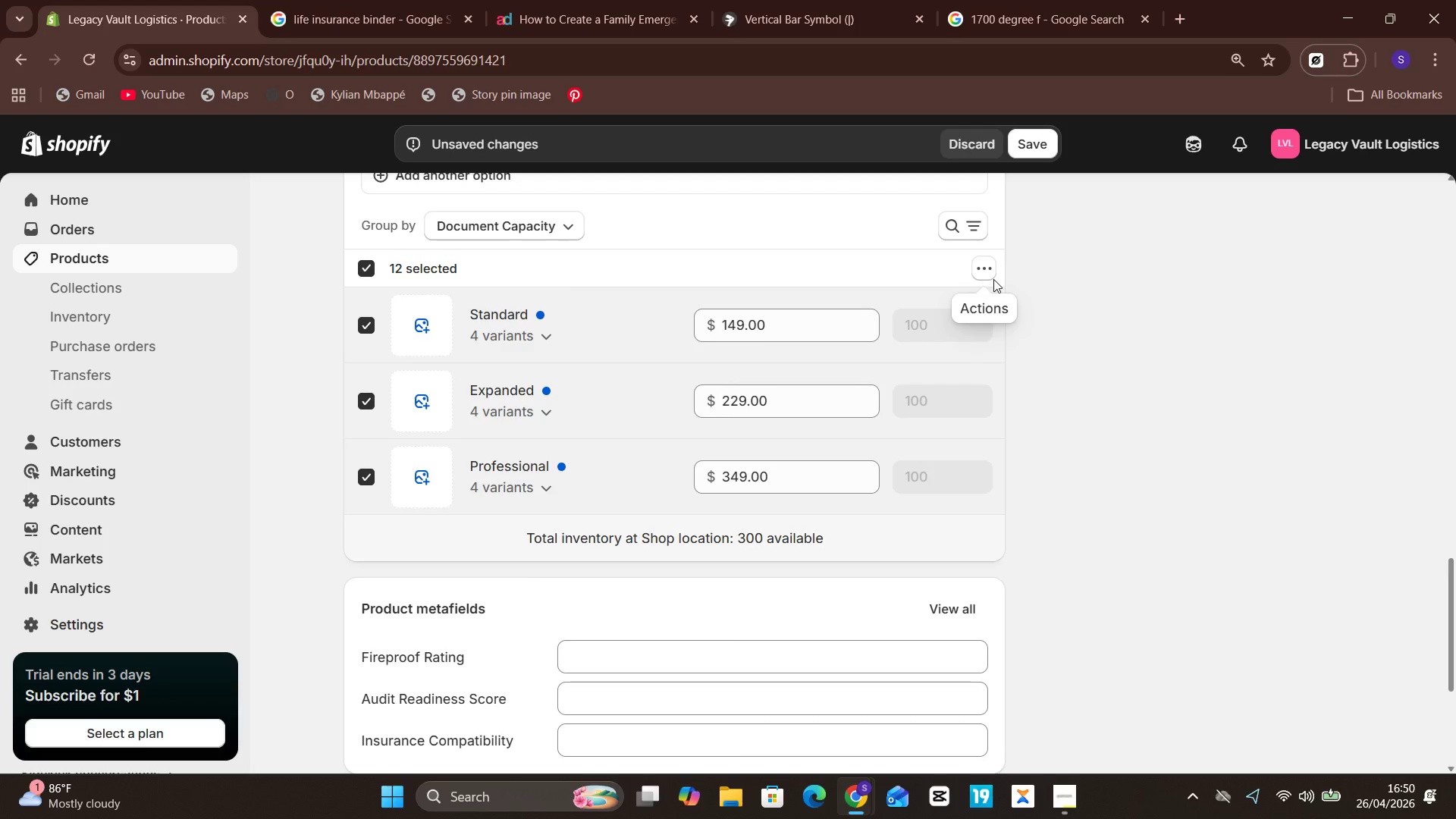 
left_click([990, 278])
 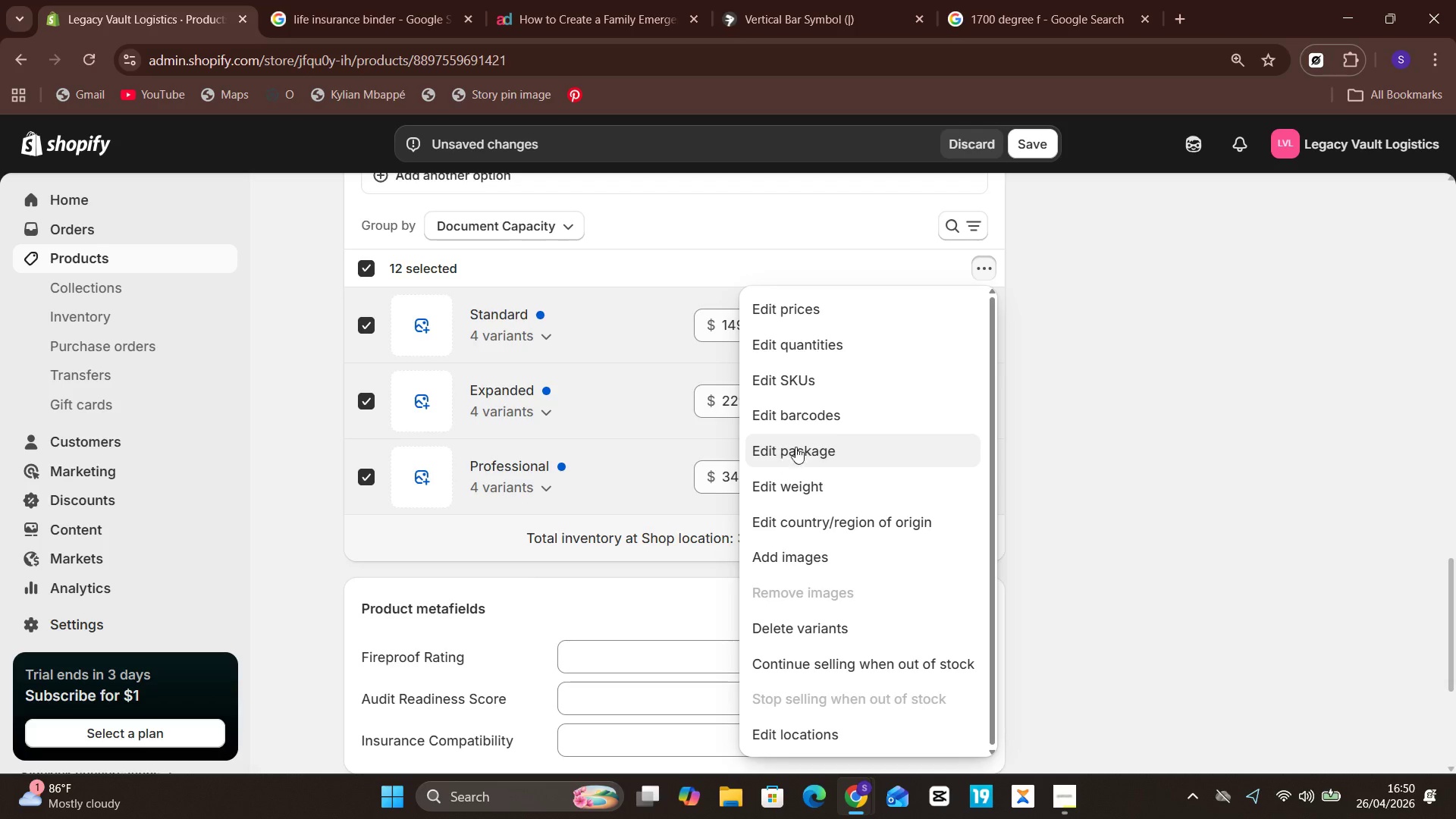 
left_click([818, 385])
 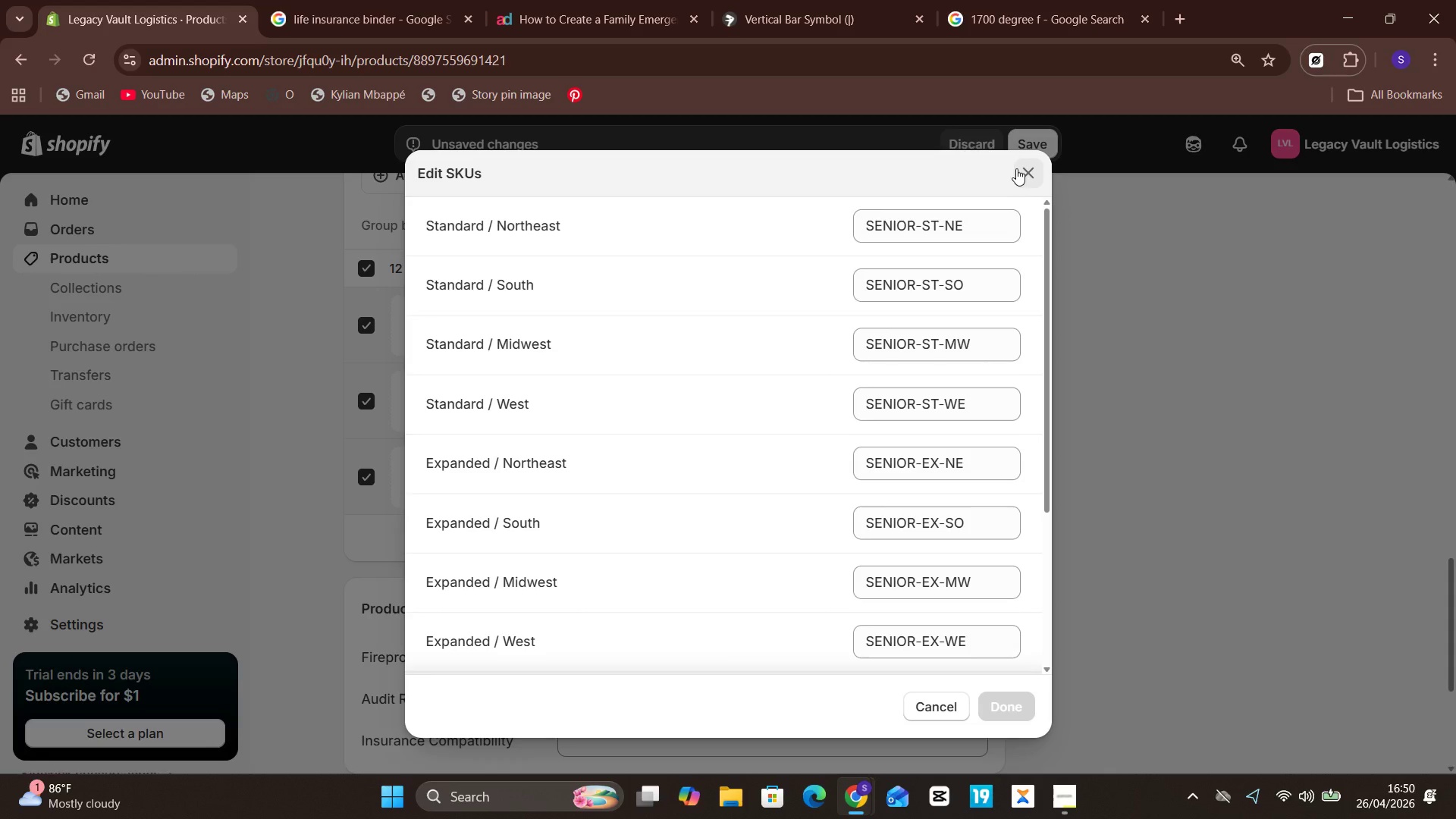 
left_click([1024, 165])
 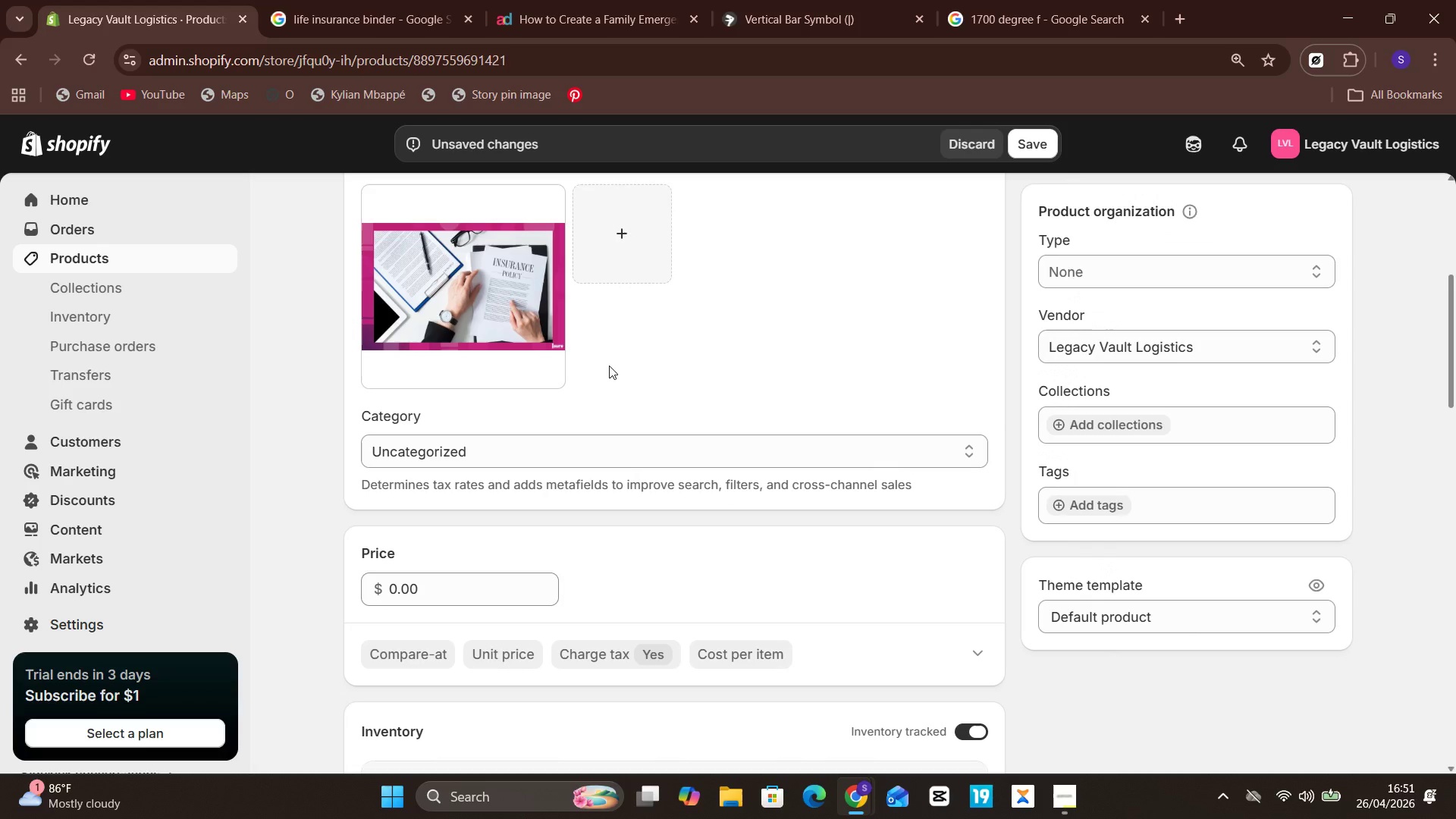 
wait(26.45)
 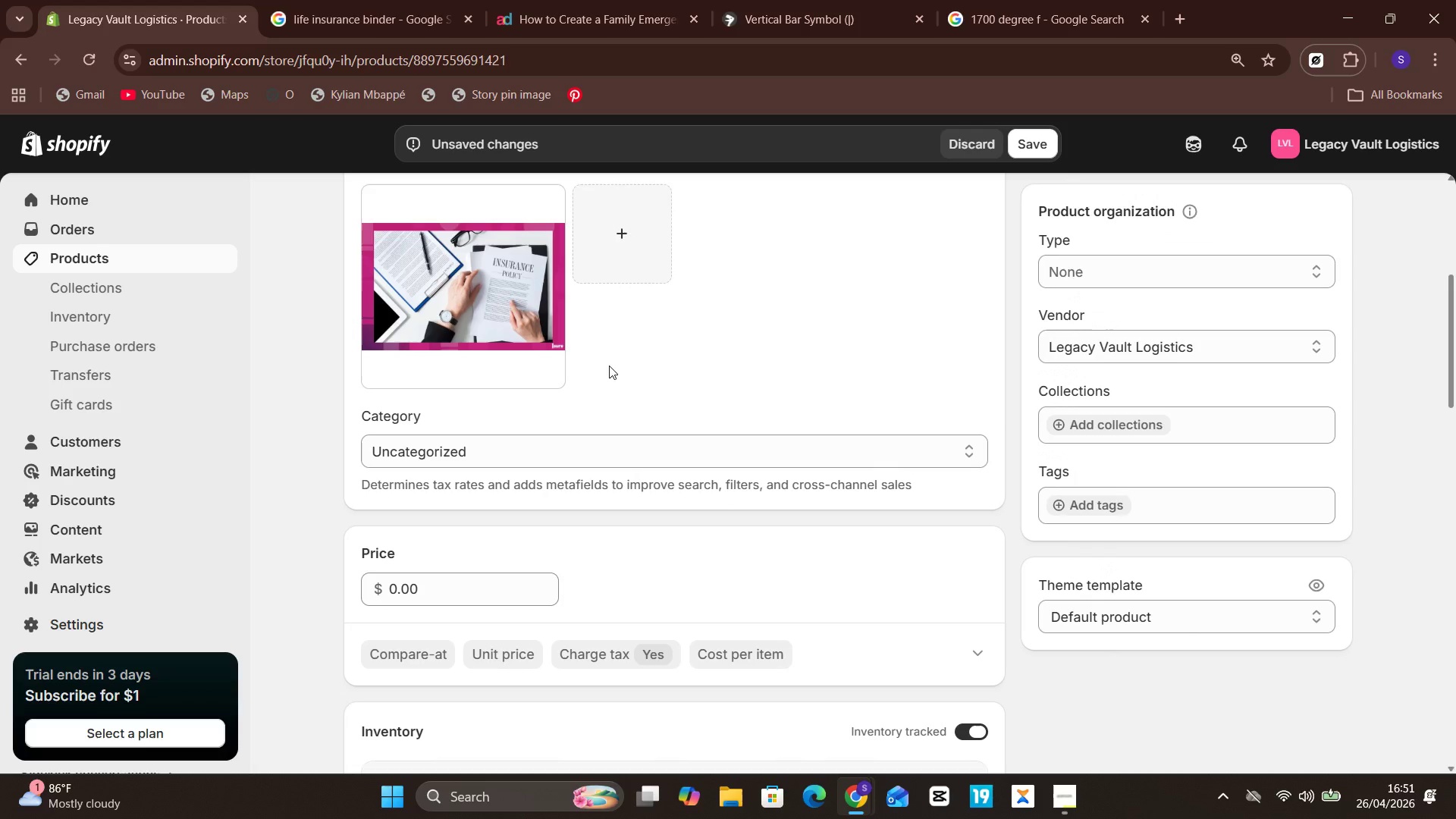 
left_click([501, 321])
 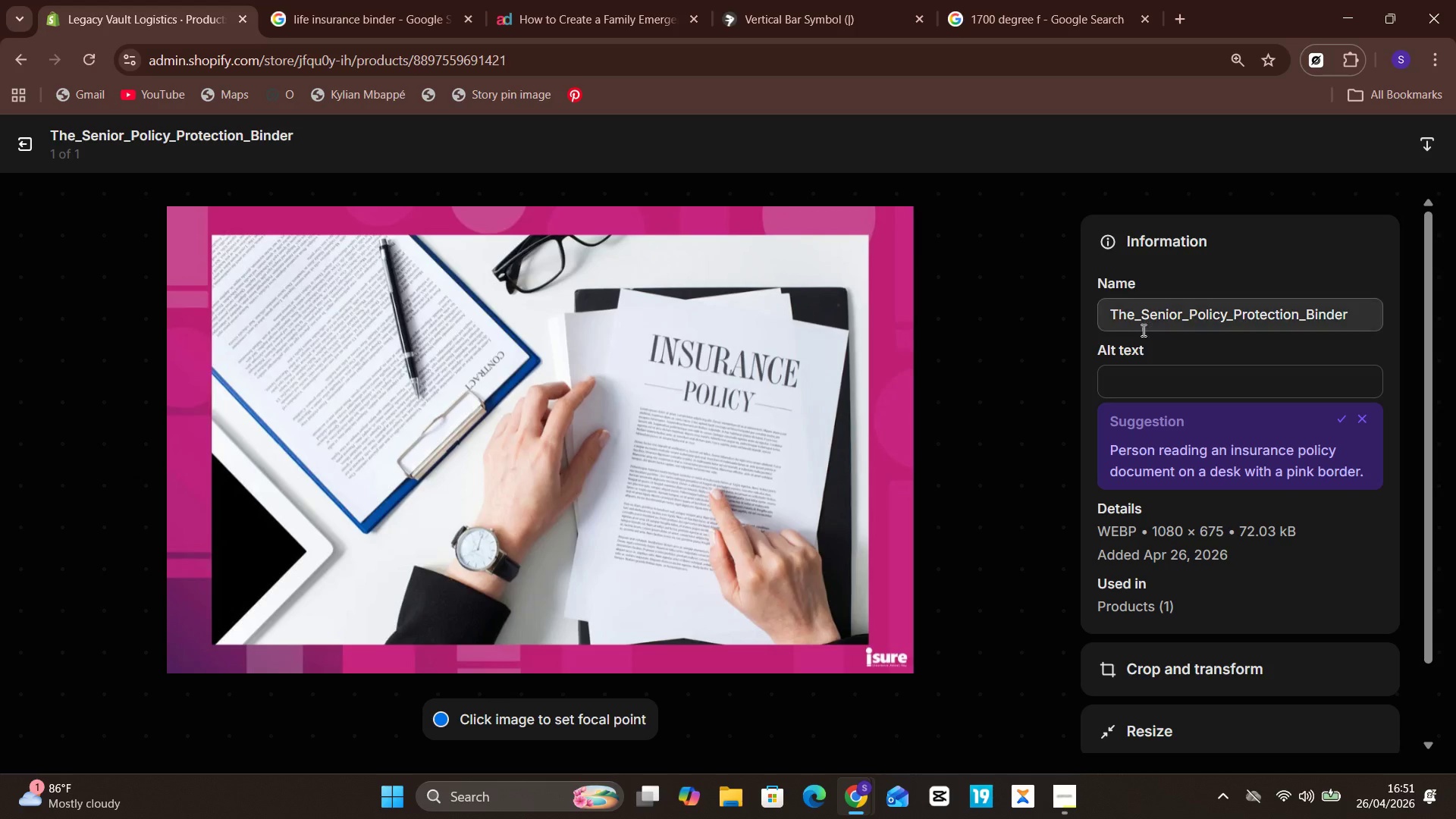 
wait(5.81)
 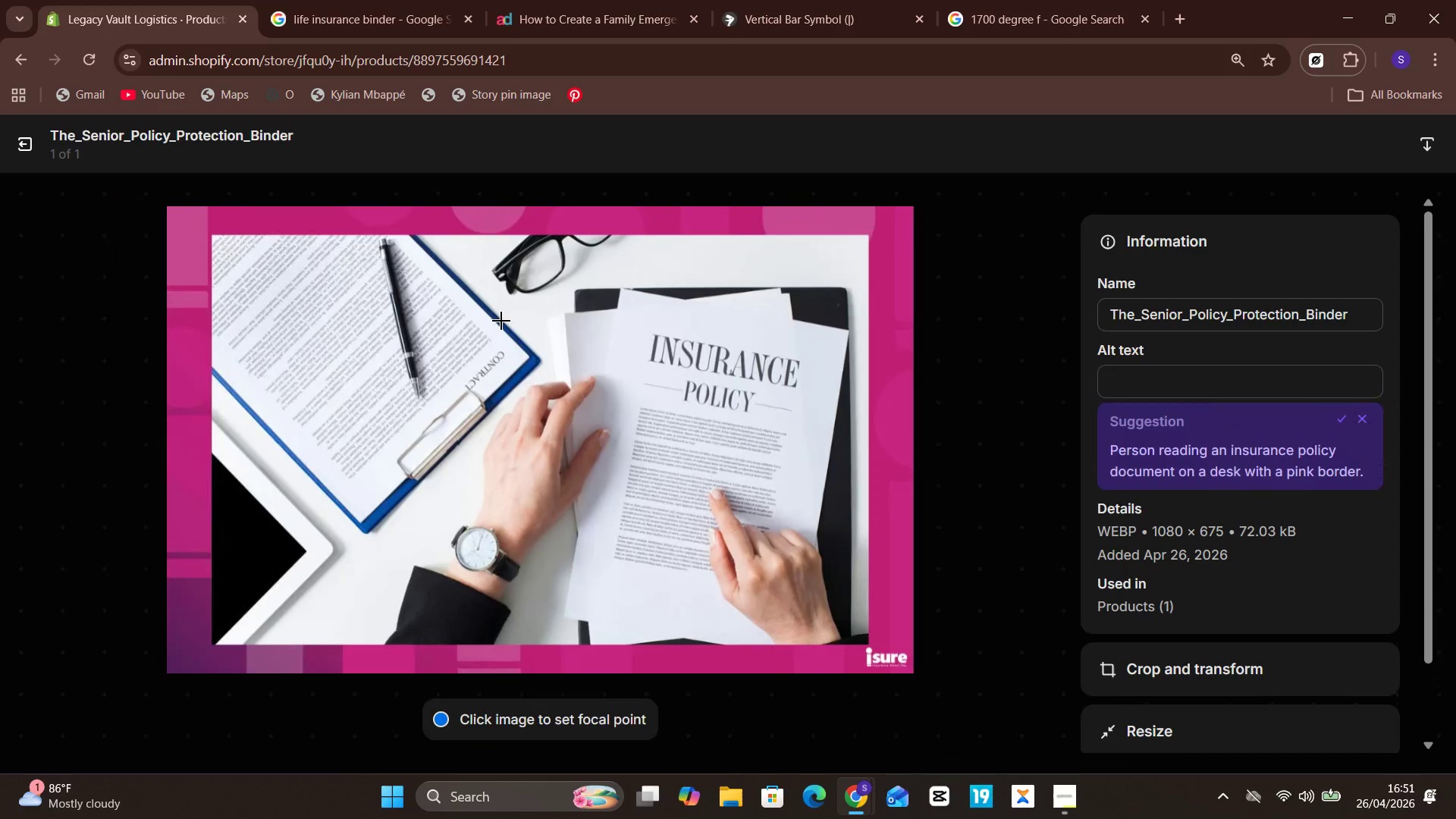 
left_click([1184, 394])
 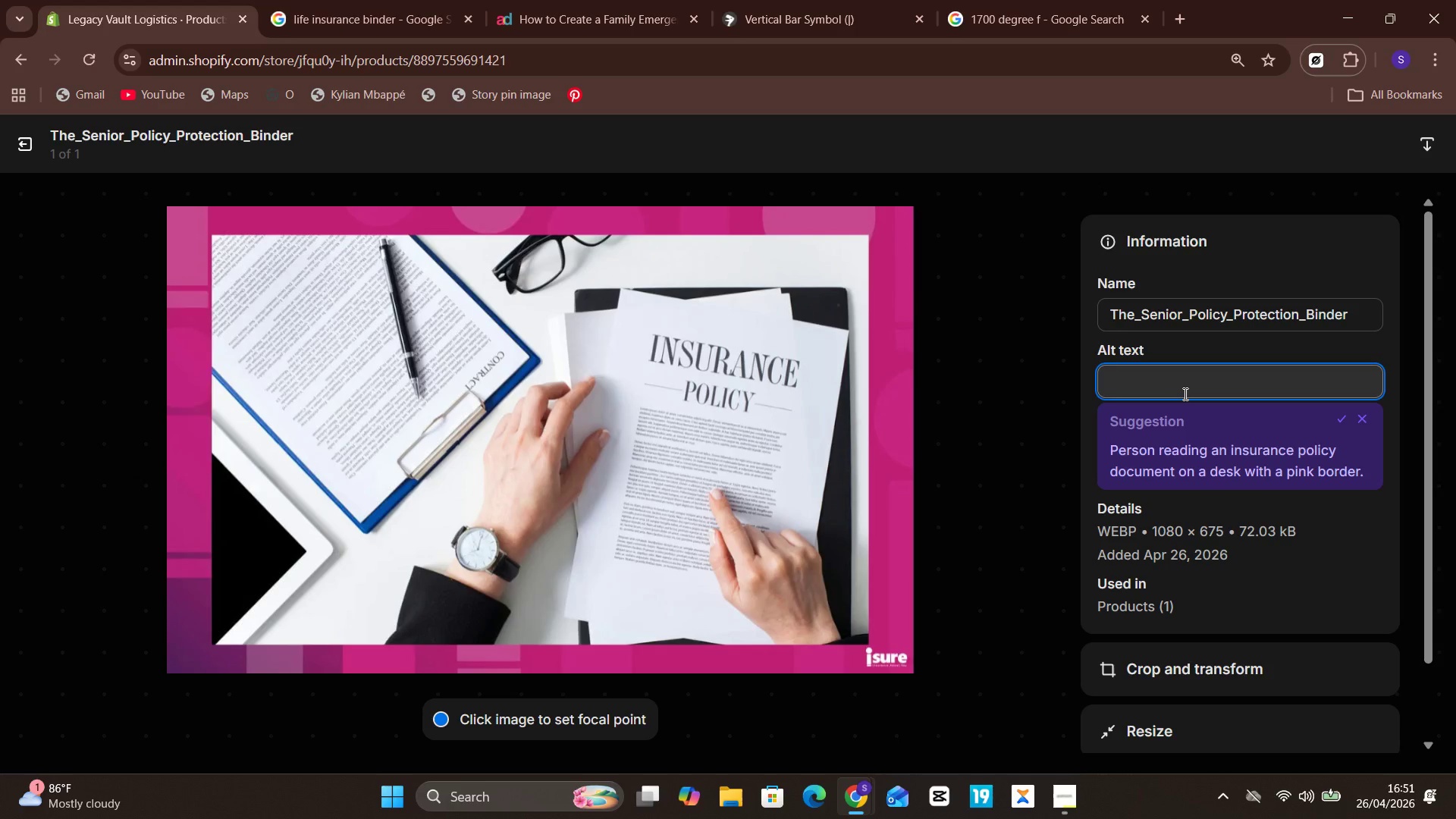 
type(ssE)
key(Backspace)
key(Backspace)
key(Backspace)
type(Senior Policy  )
 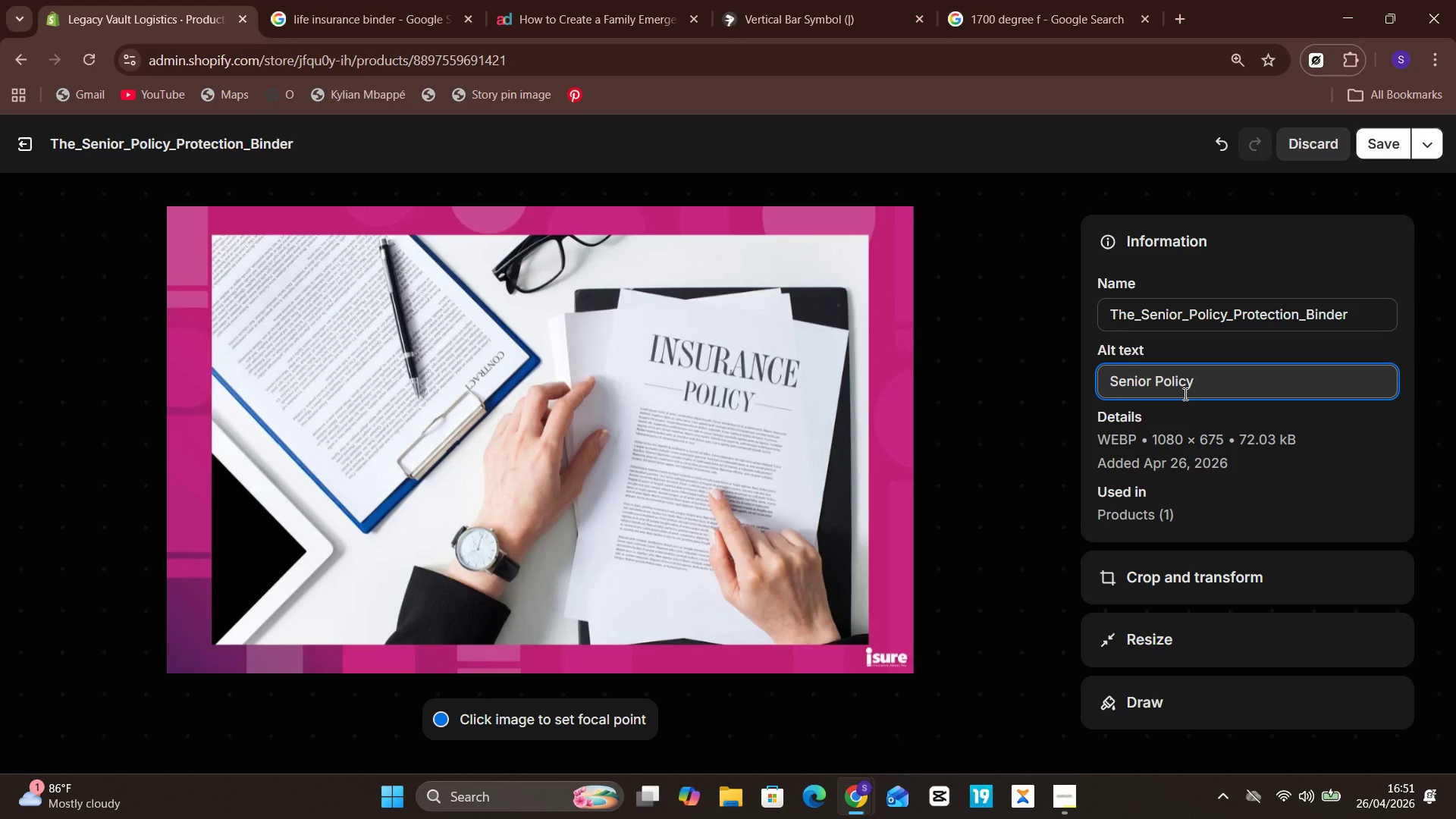 
hold_key(key=ArrowLeft, duration=0.38)
 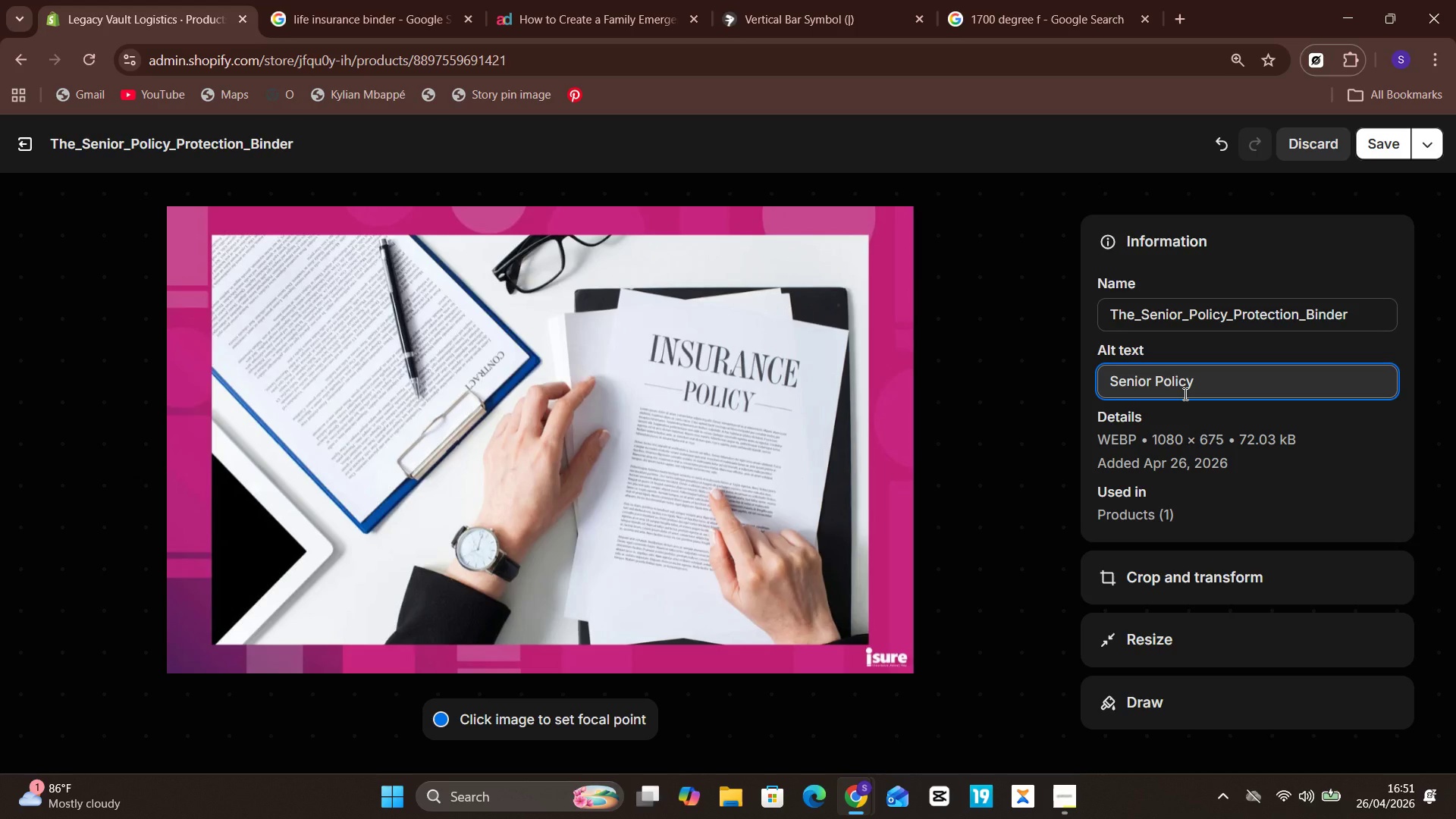 
hold_key(key=Unknown, duration=0.38)
 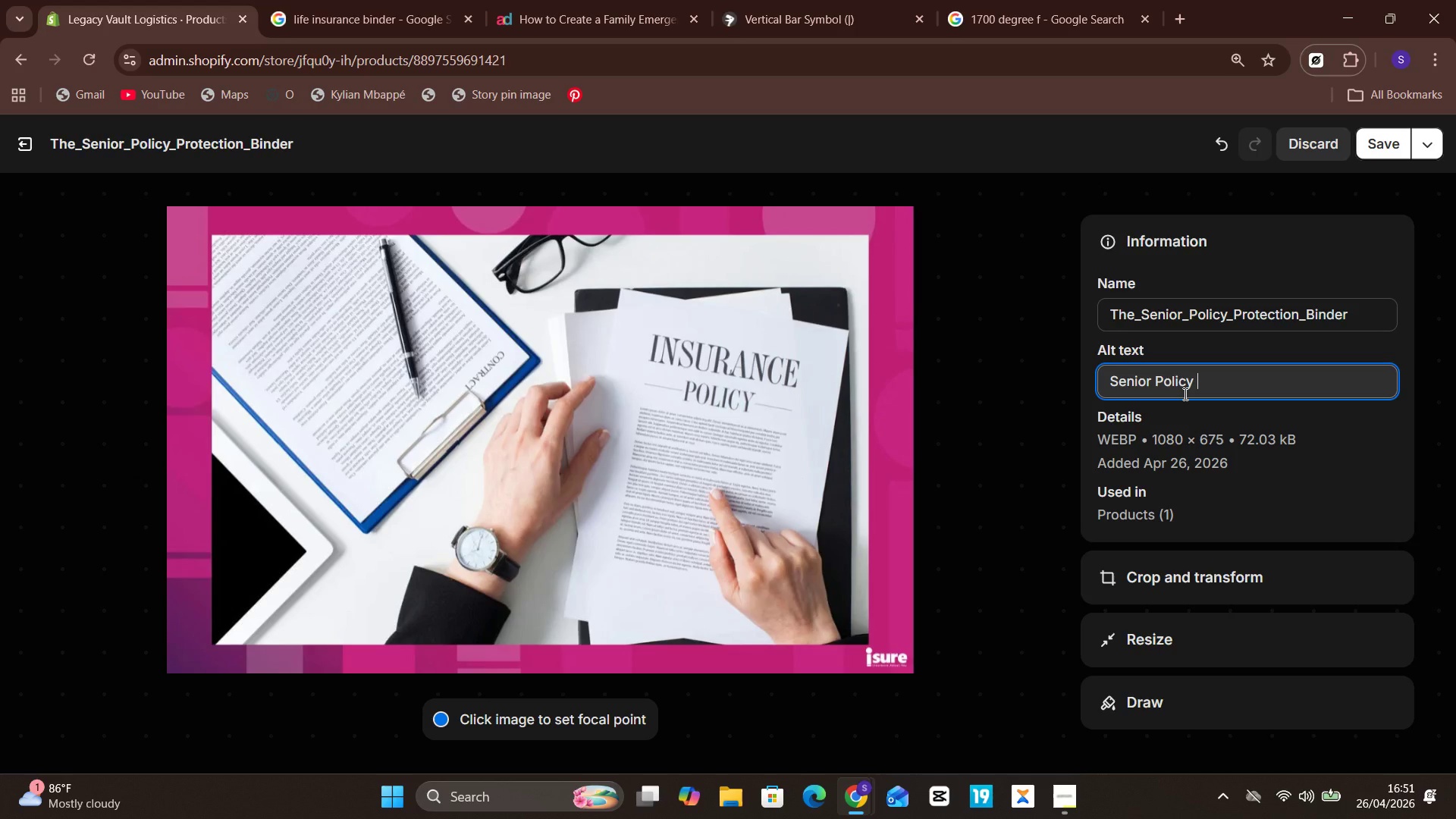 
type(Protection Binder FO)
key(Backspace)
key(Backspace)
type(for life insua)
key(Backspace)
type(rance and medical reports)
key(Backspace)
key(Backspace)
key(Backspace)
key(Backspace)
key(Backspace)
type(cords)
 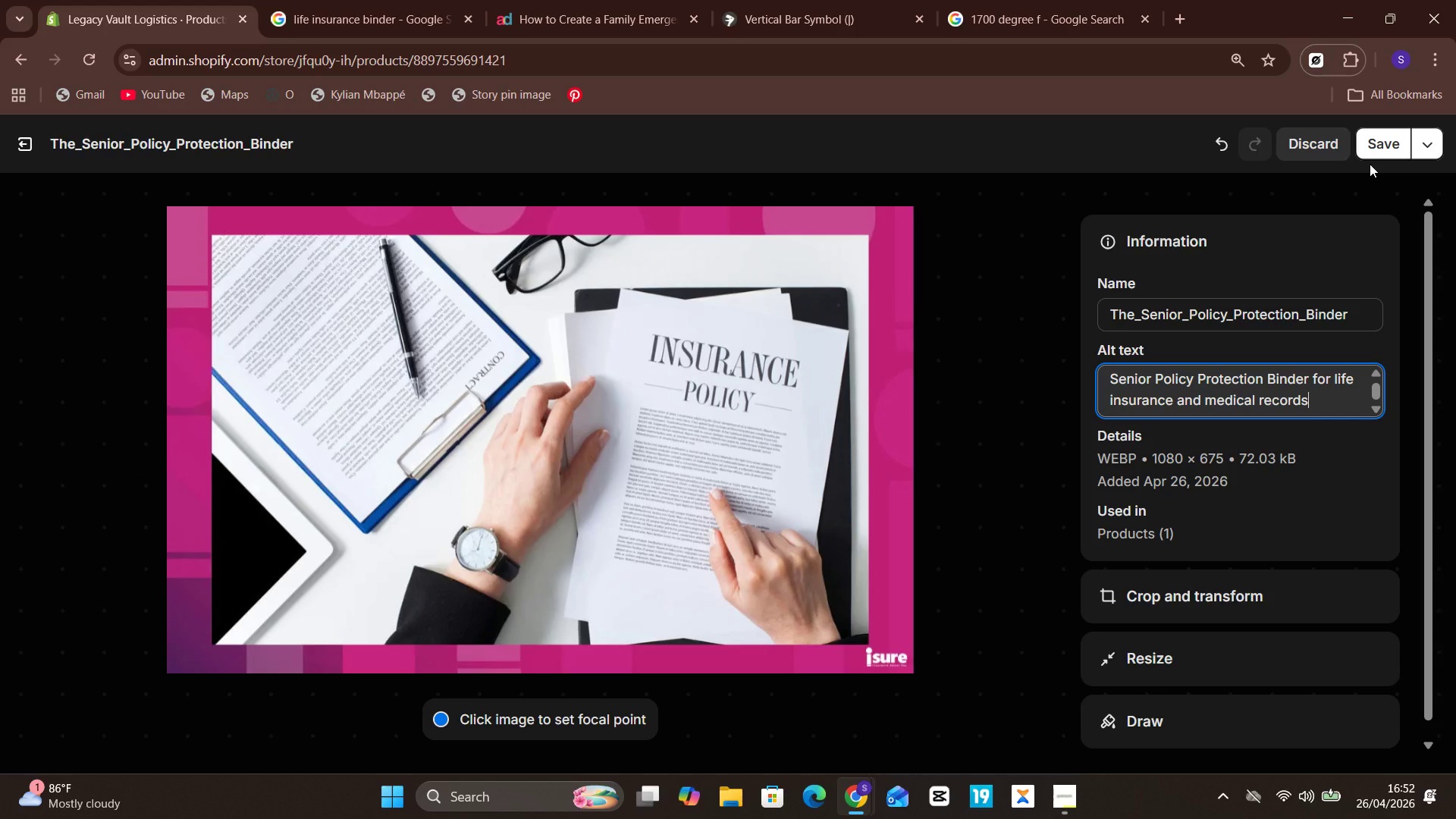 
left_click([1392, 136])
 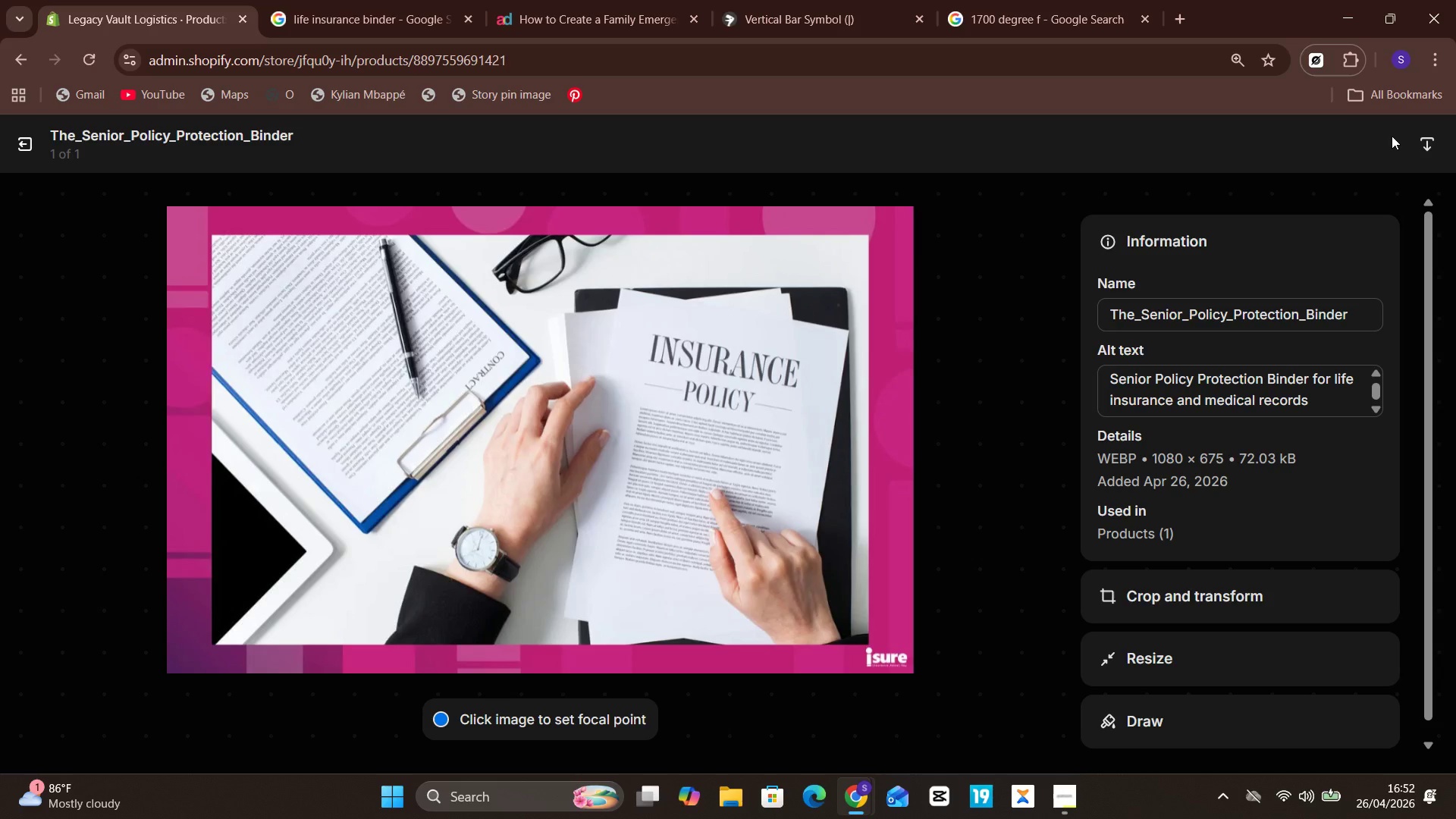 
wait(22.36)
 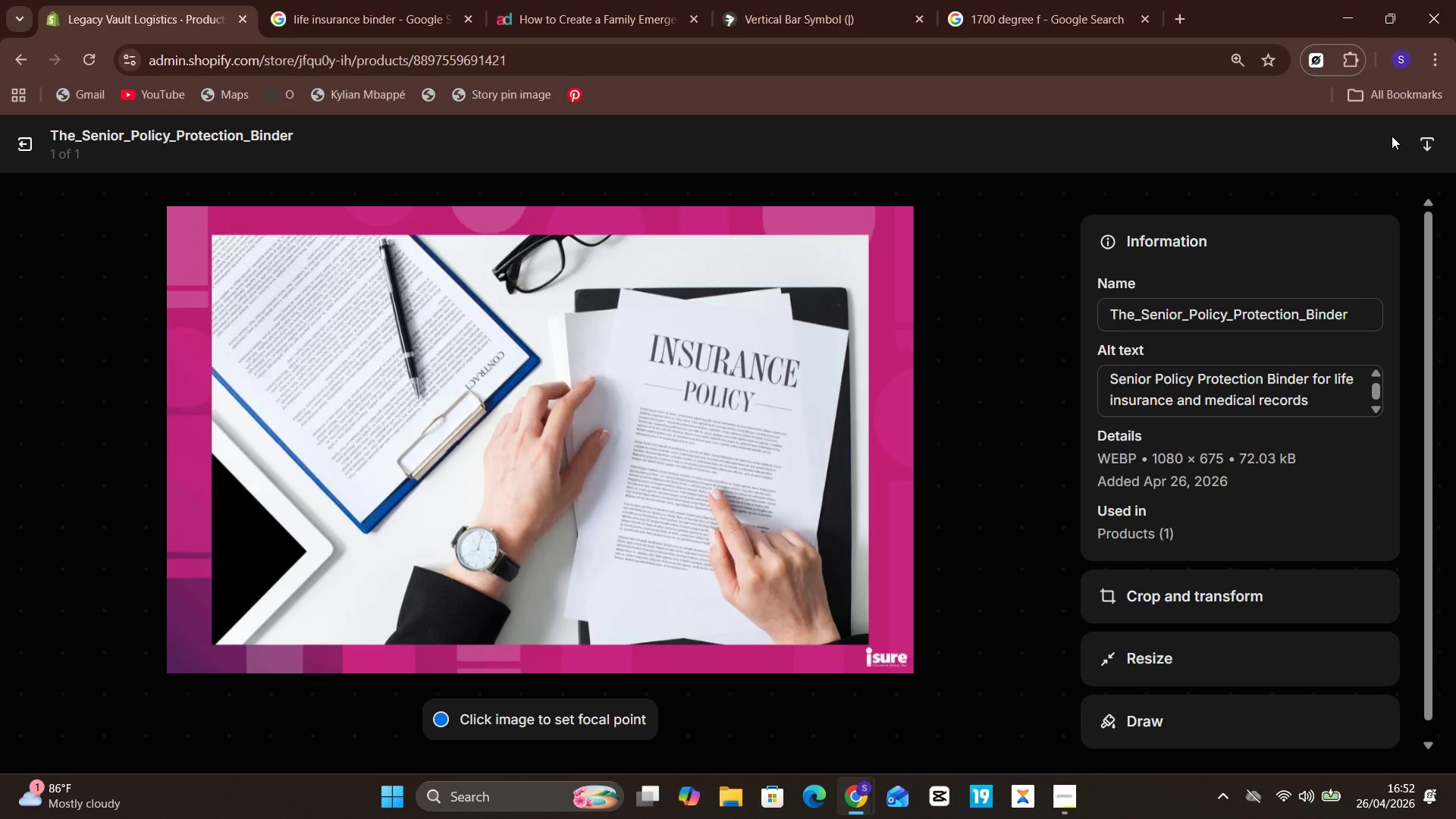 
left_click([30, 136])
 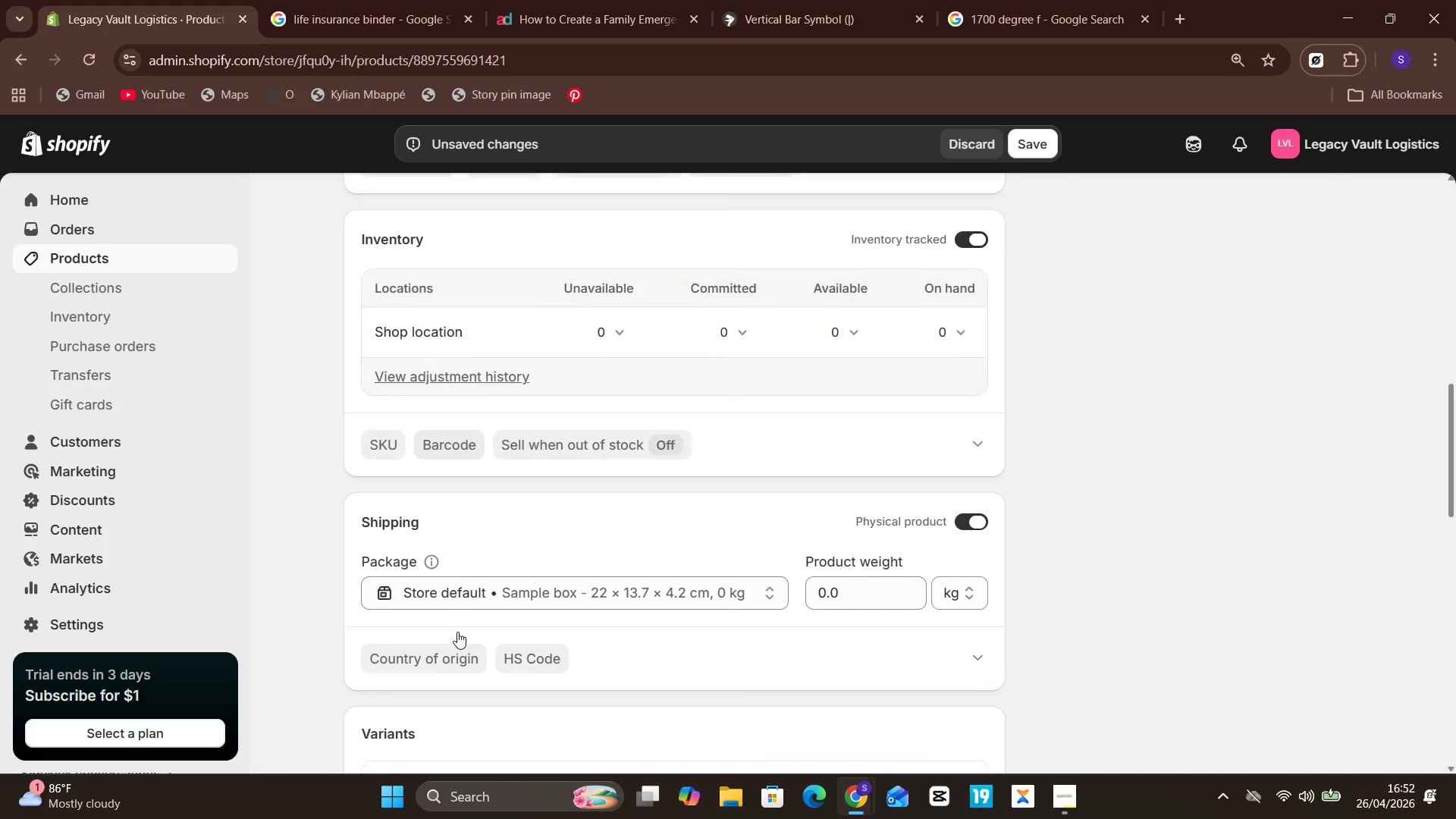 
wait(17.58)
 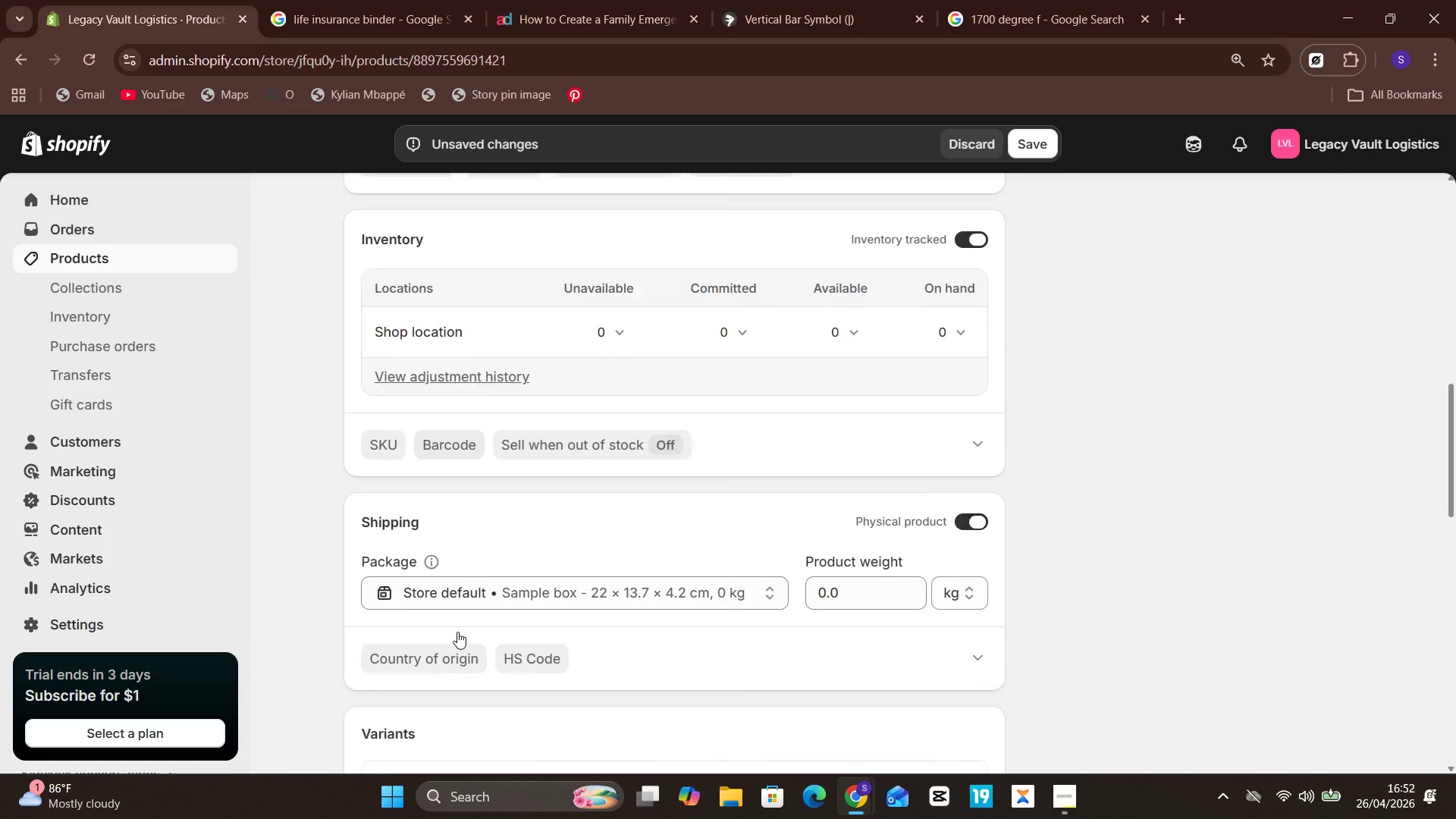 
left_click([628, 604])
 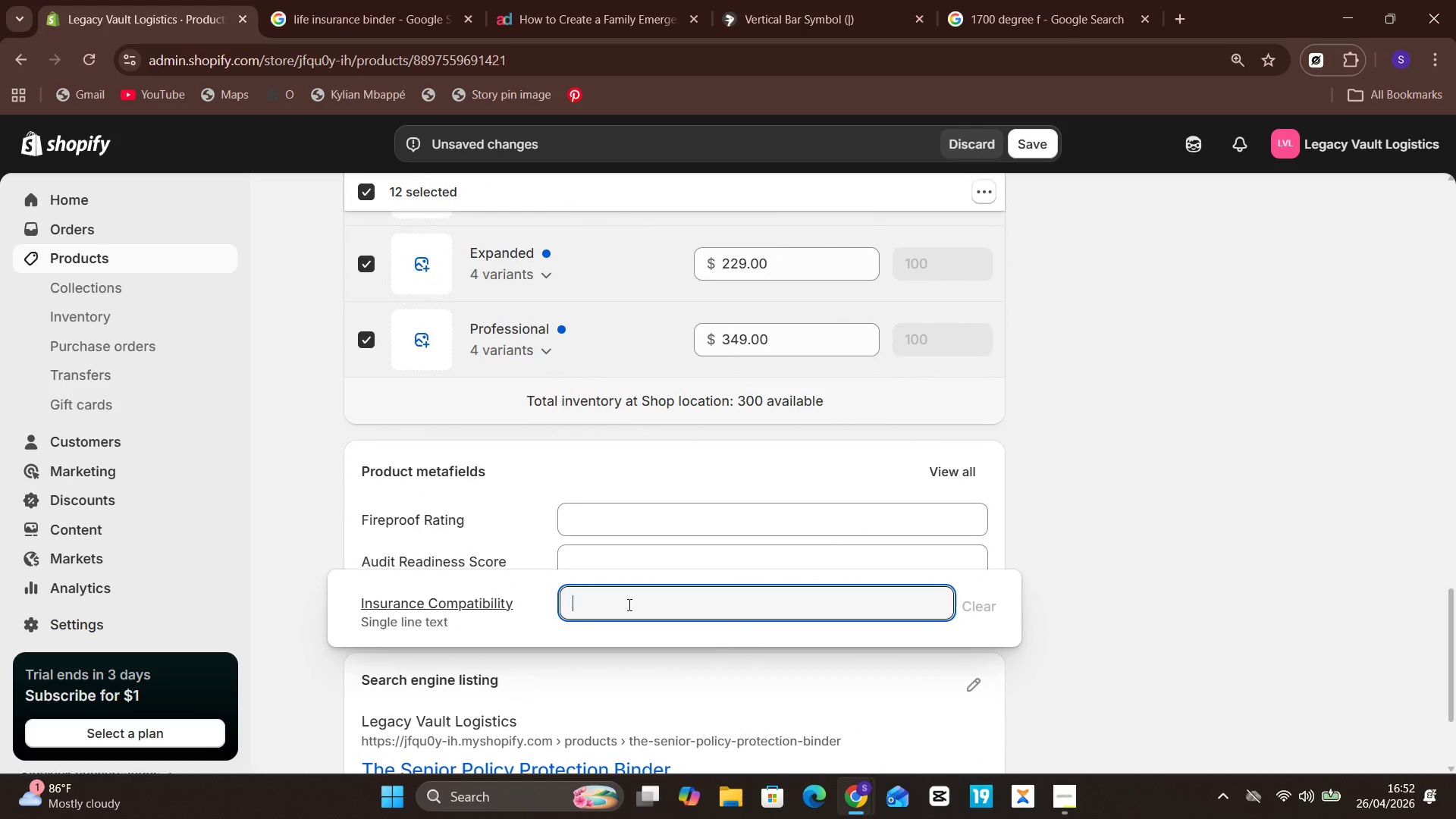 
type(Whole Life)
 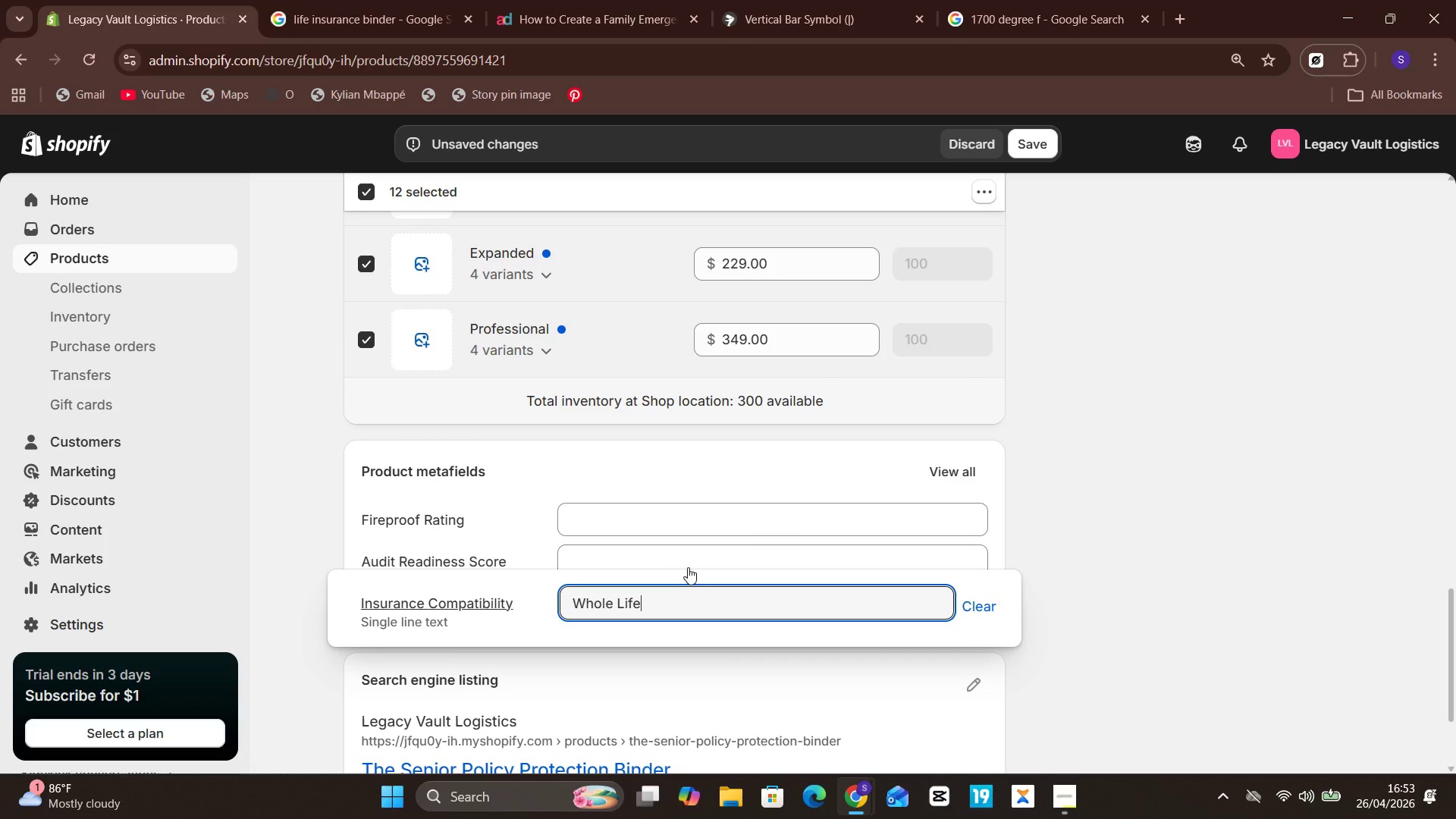 
left_click([692, 564])
 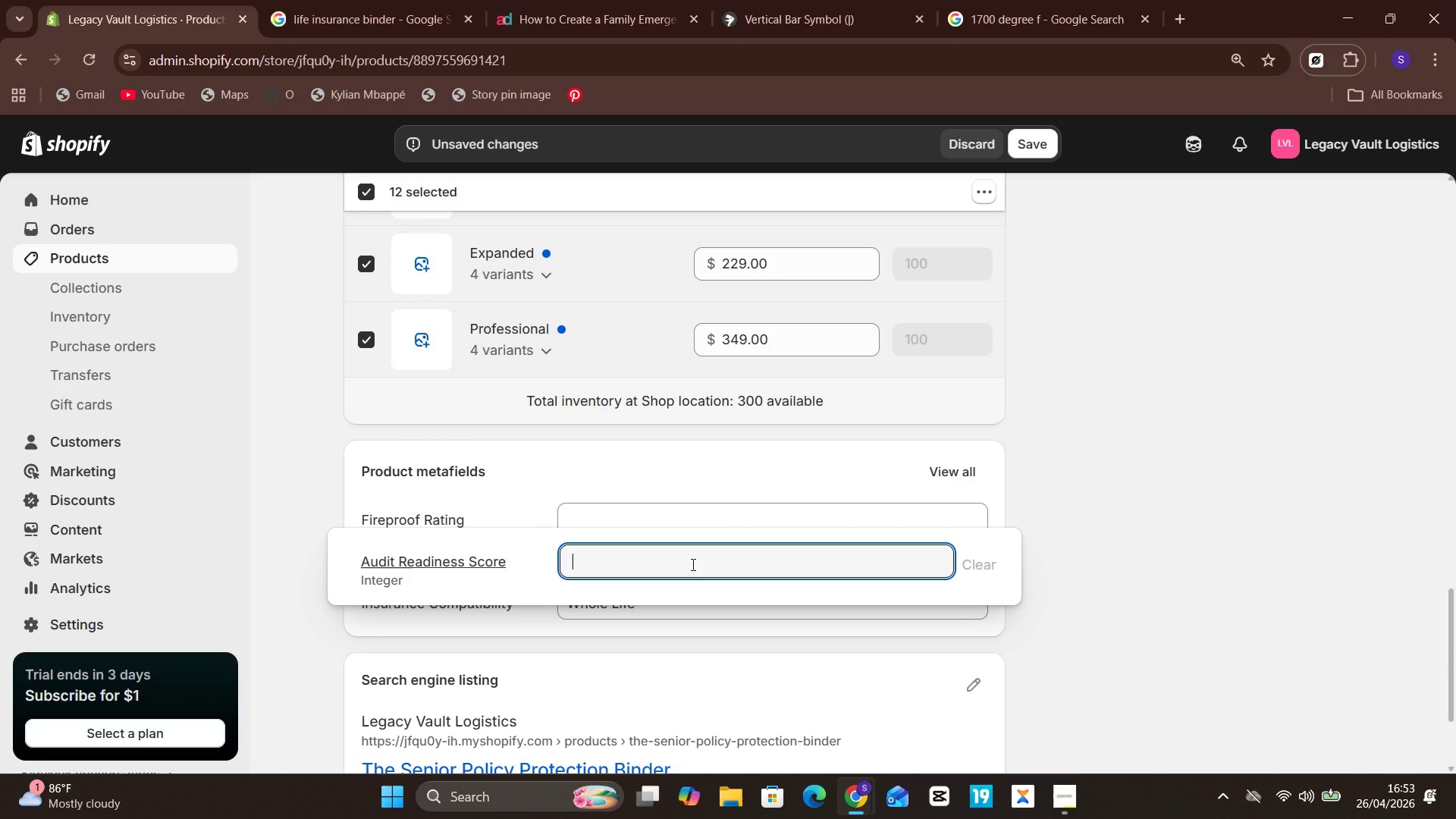 
wait(15.0)
 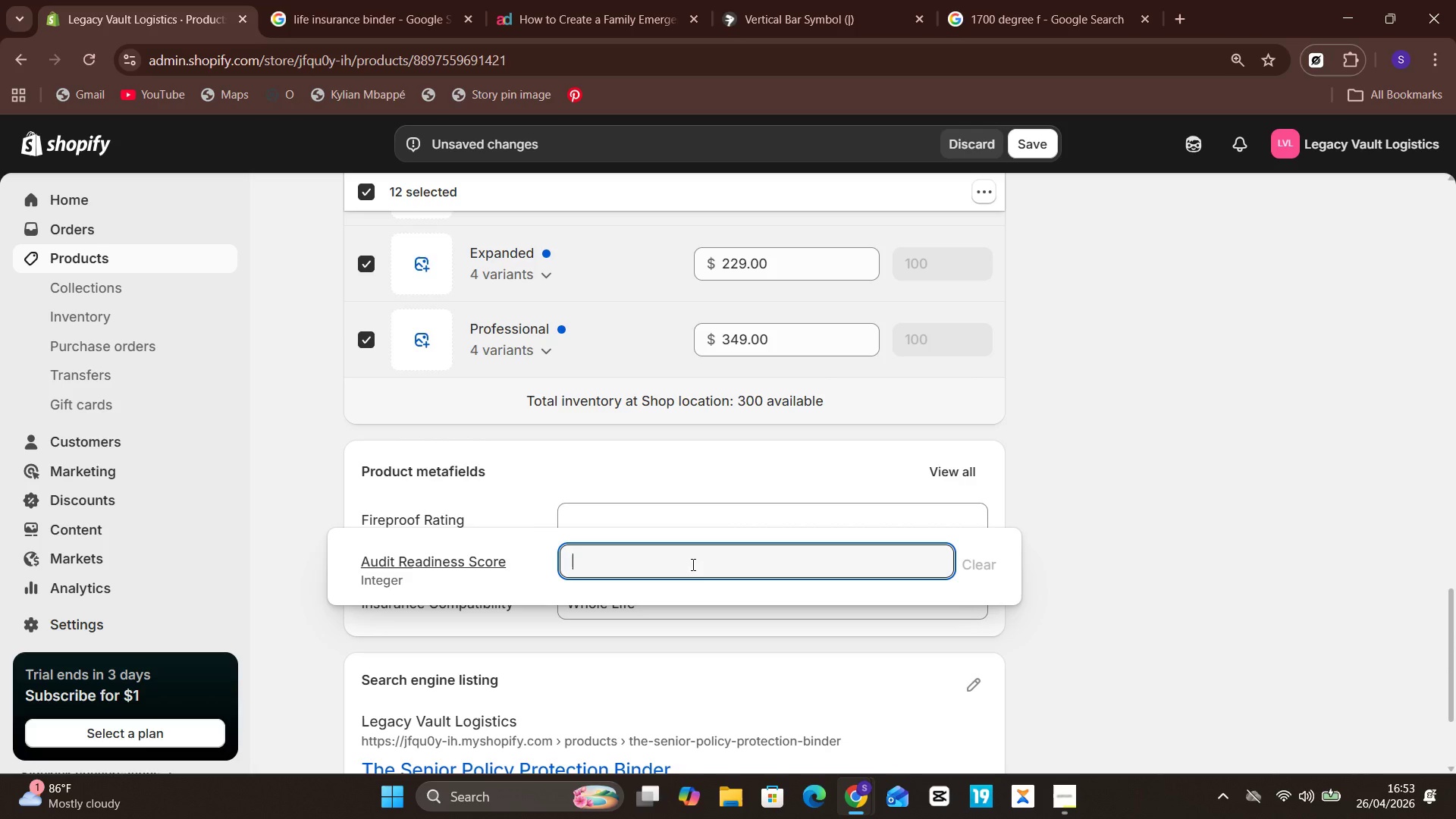 
key(7)
 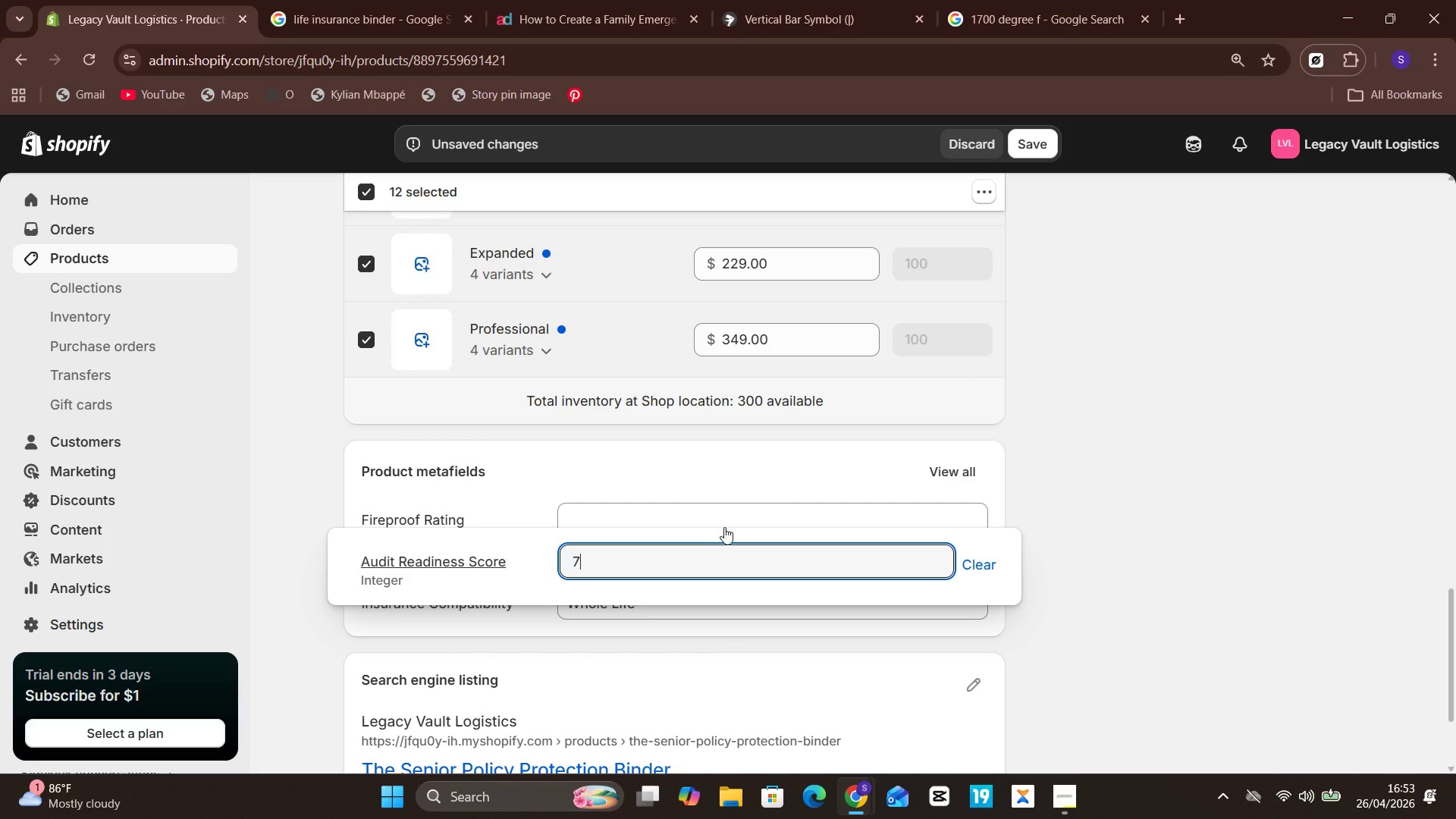 
left_click([732, 519])
 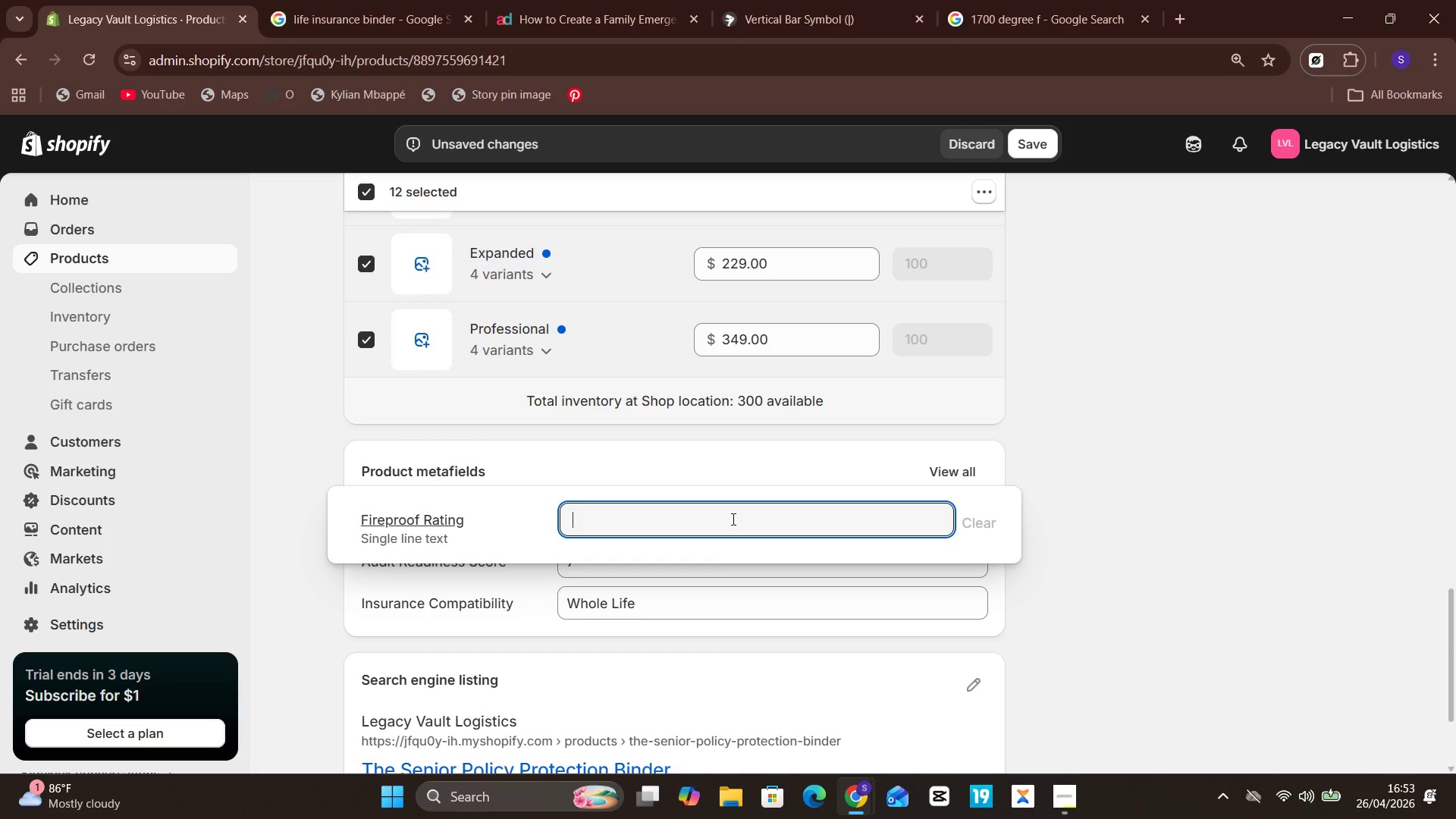 
wait(7.95)
 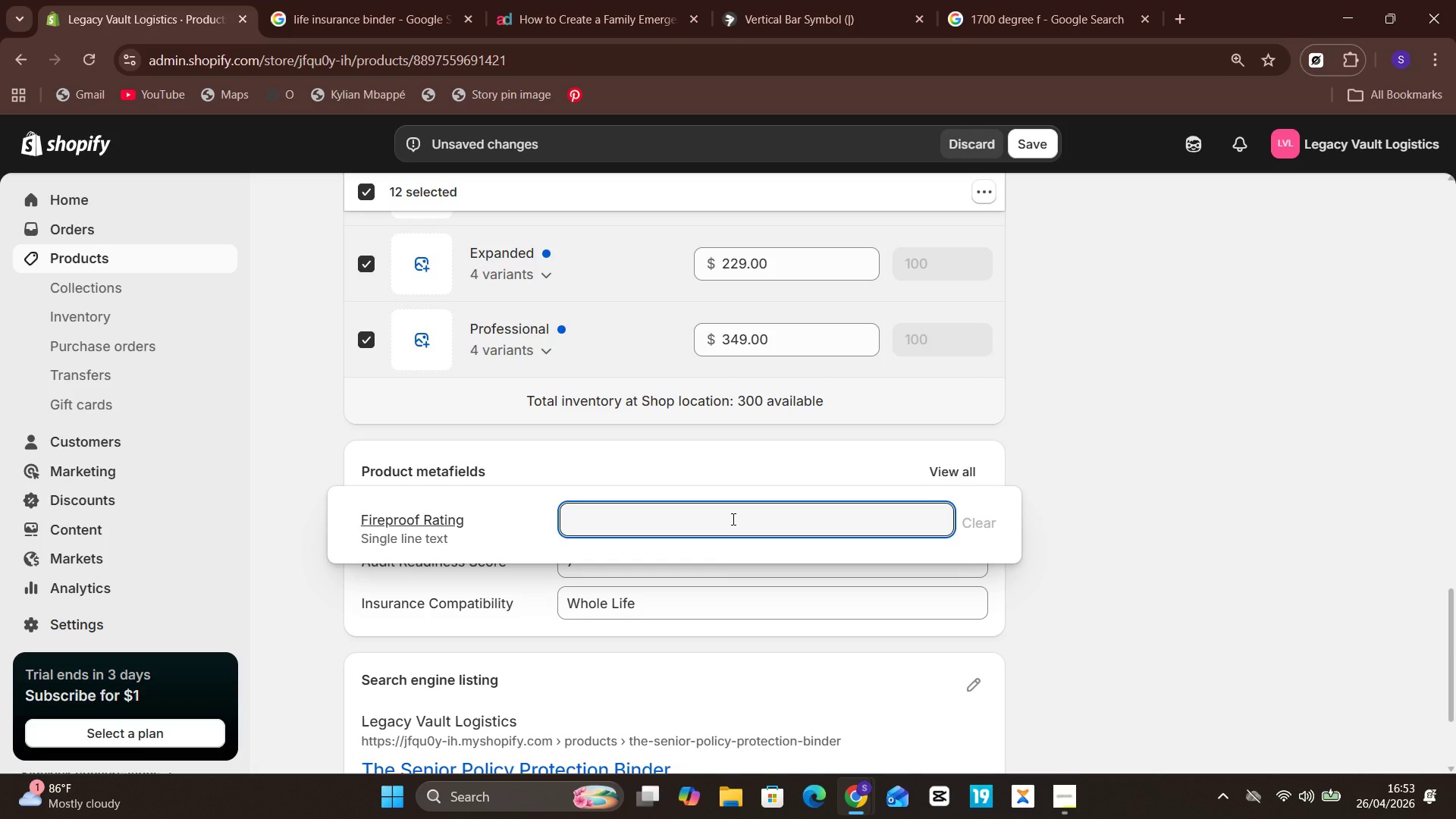 
type(30 min )
 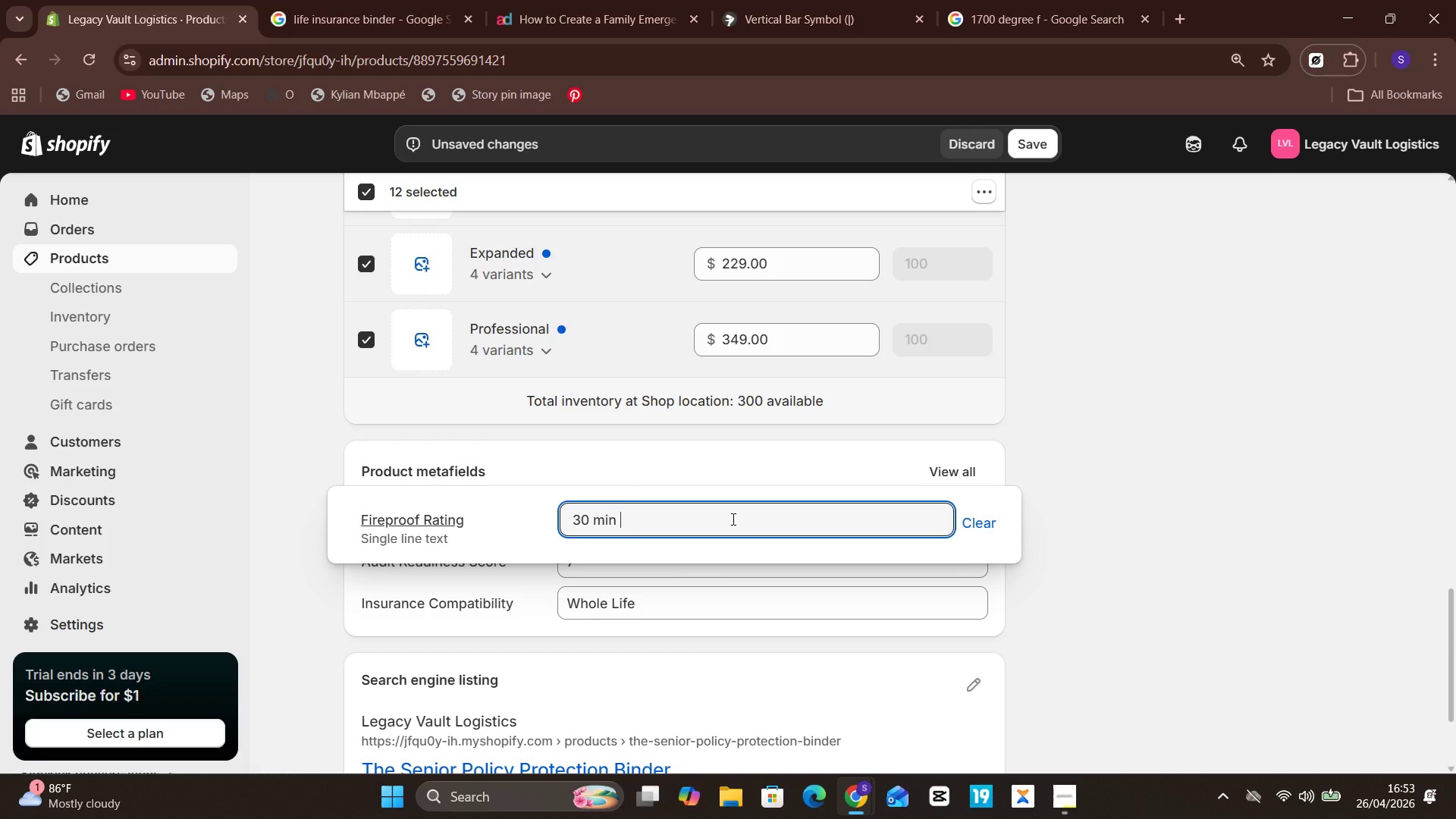 
type(at )
 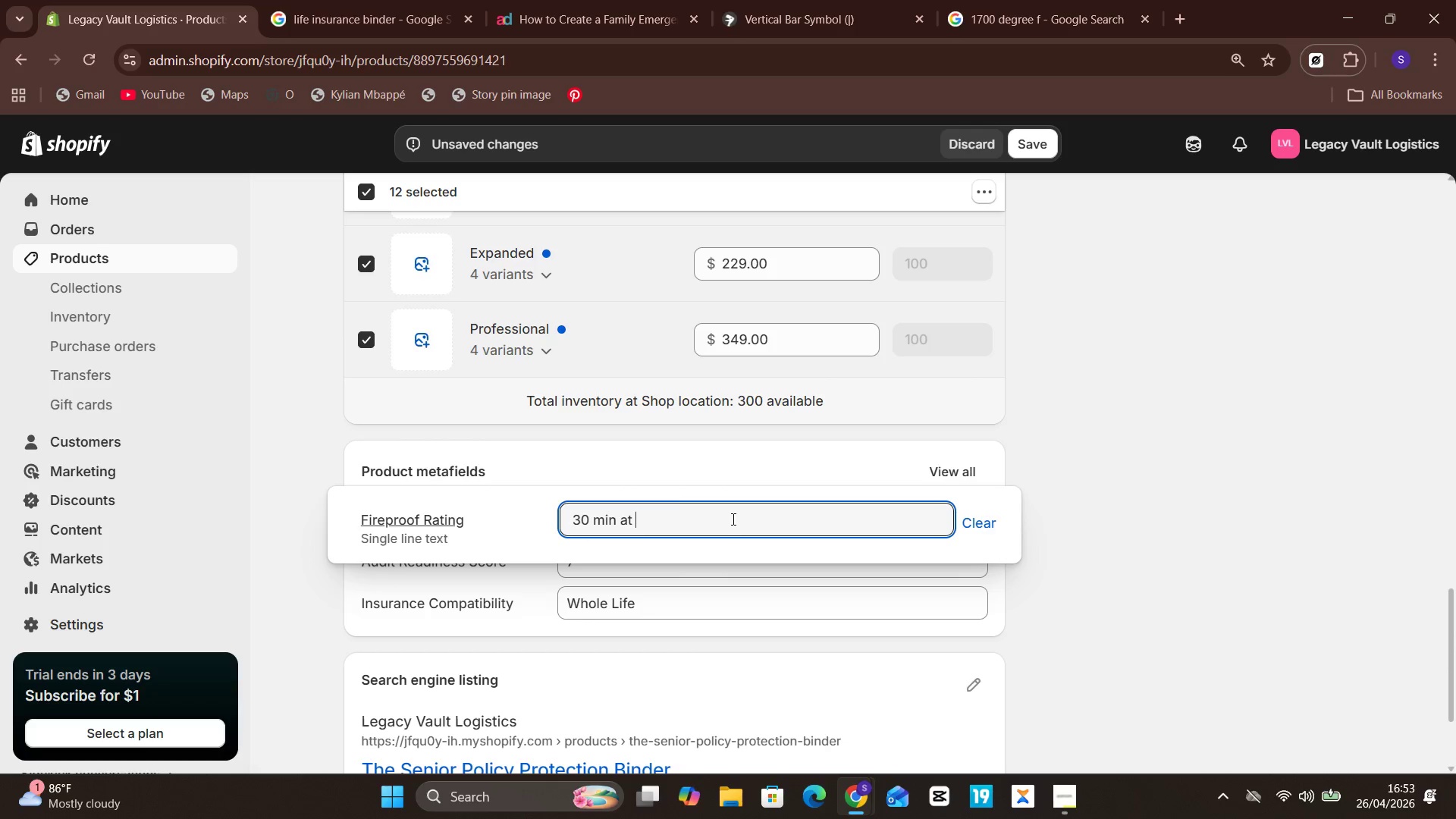 
key(Meta+V)
 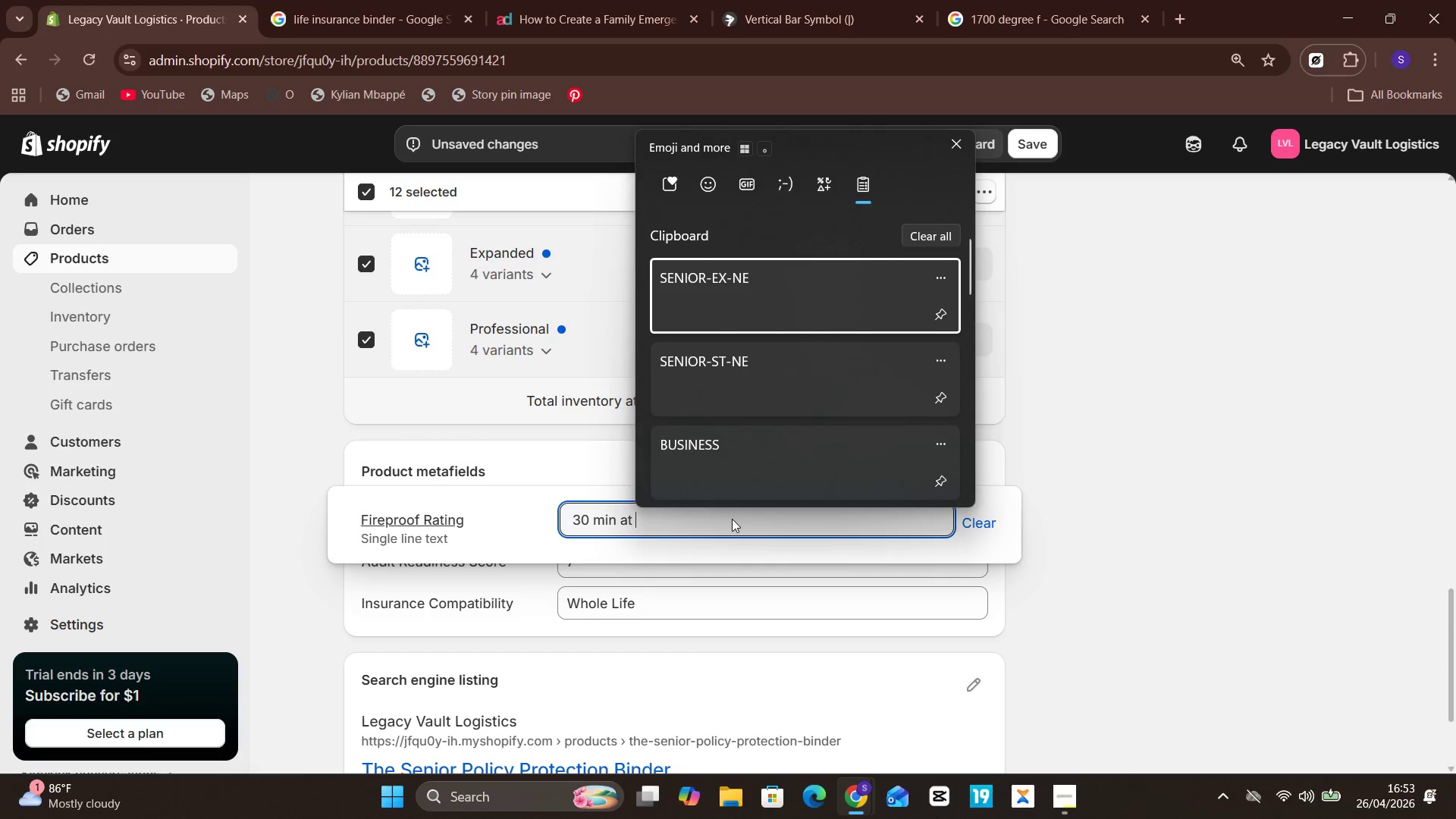 
mouse_move([777, 415])
 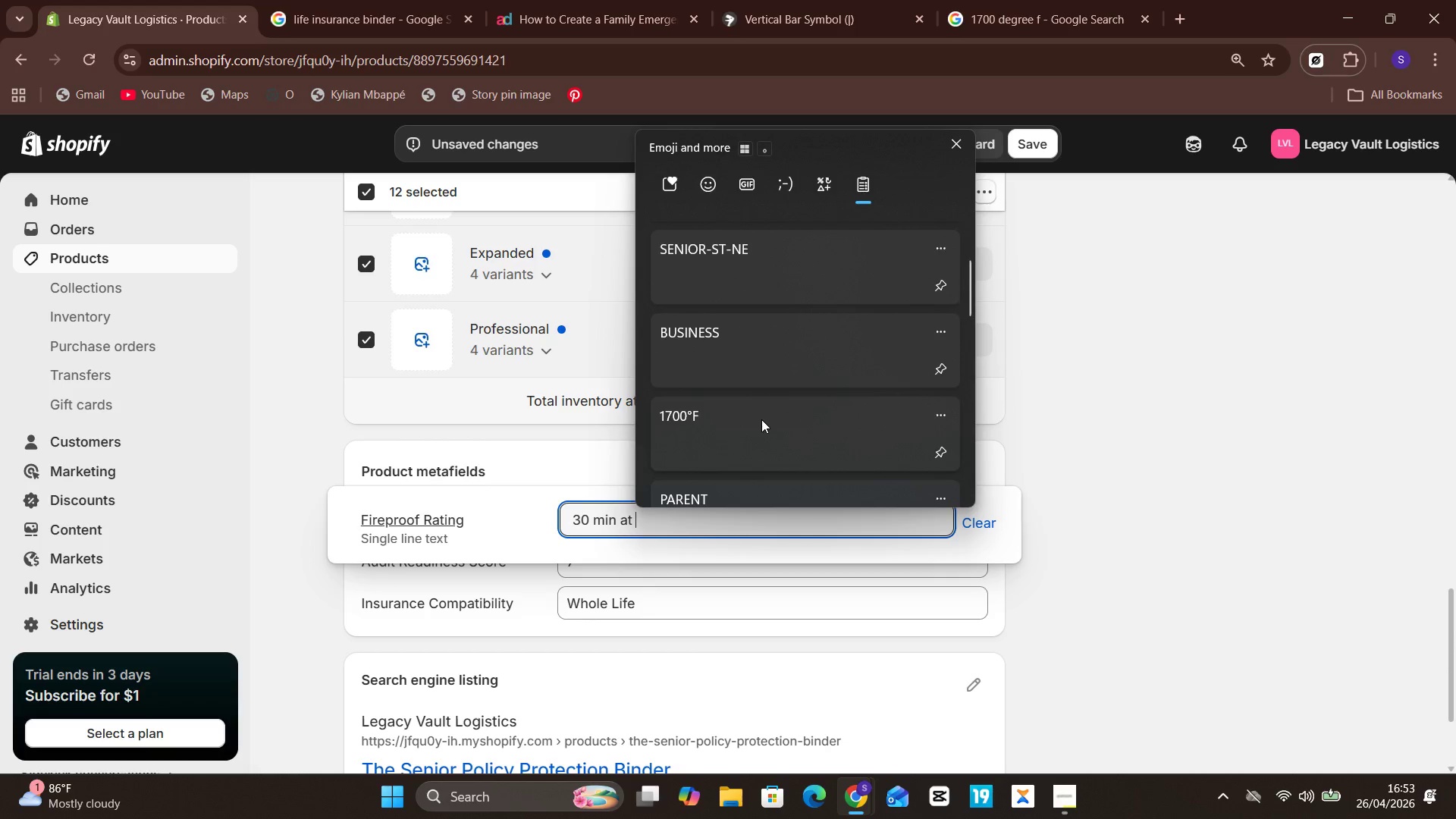 
left_click([761, 419])
 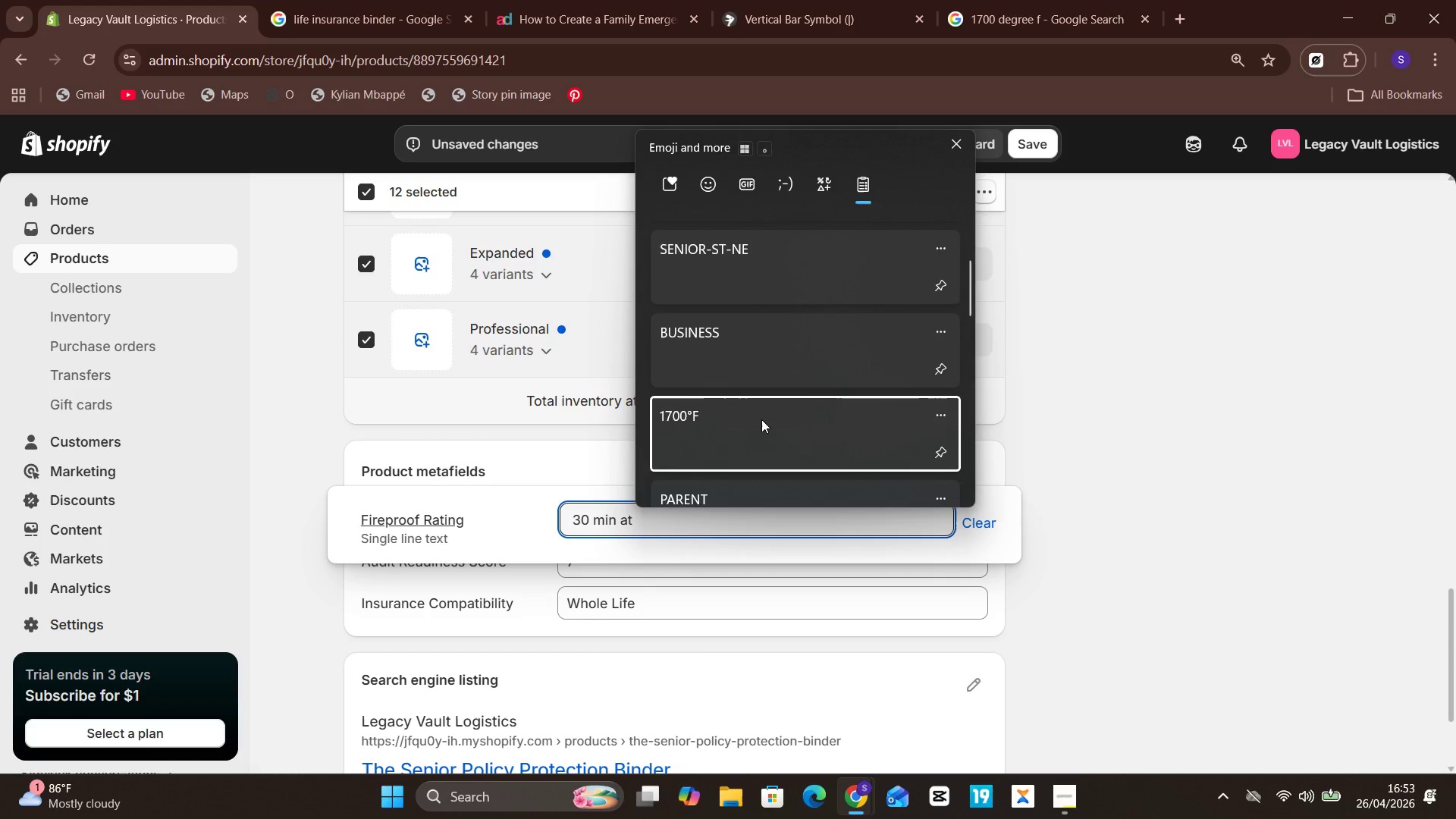 
key(Control+ControlLeft)
 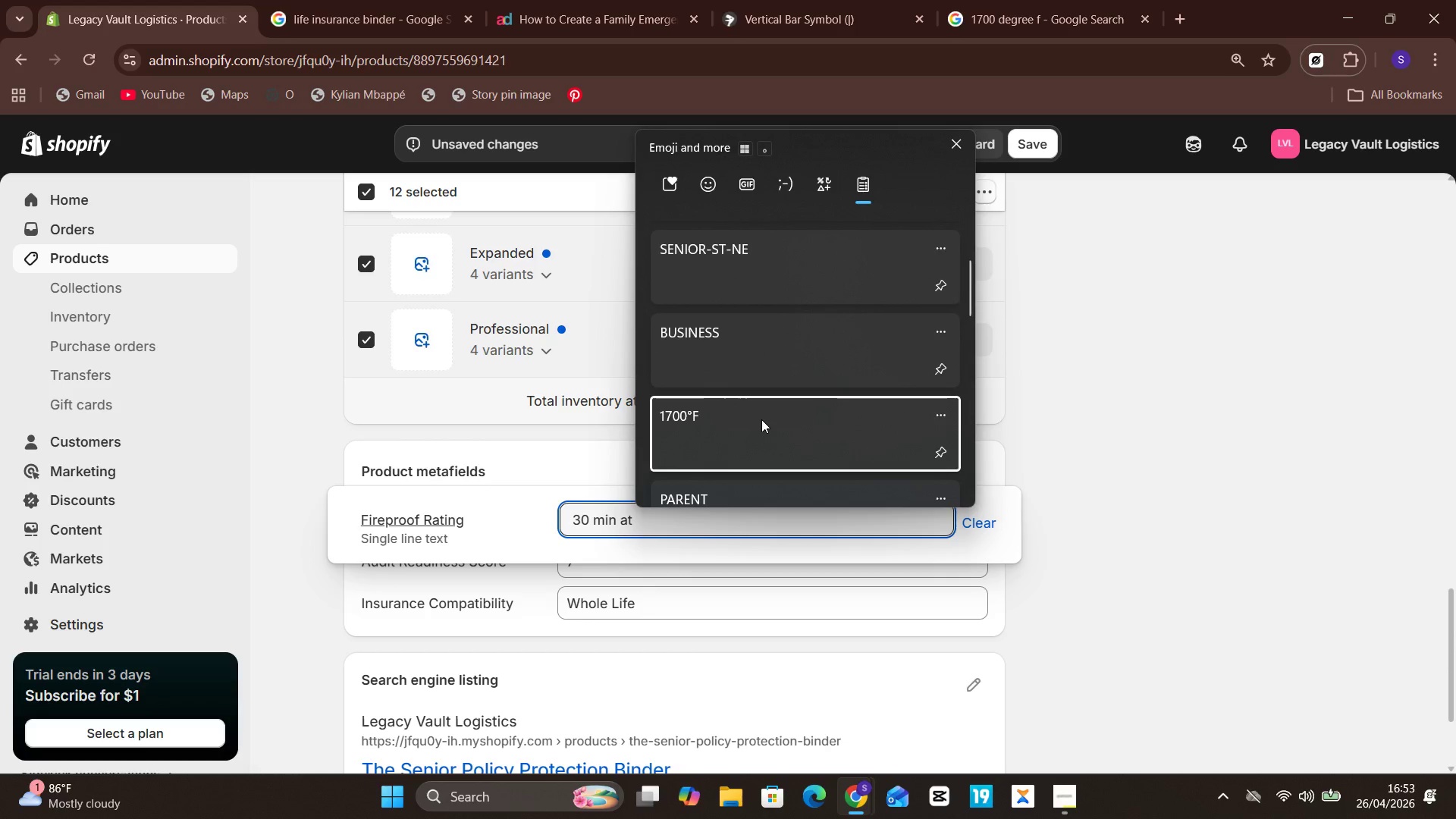 
key(Control+V)
 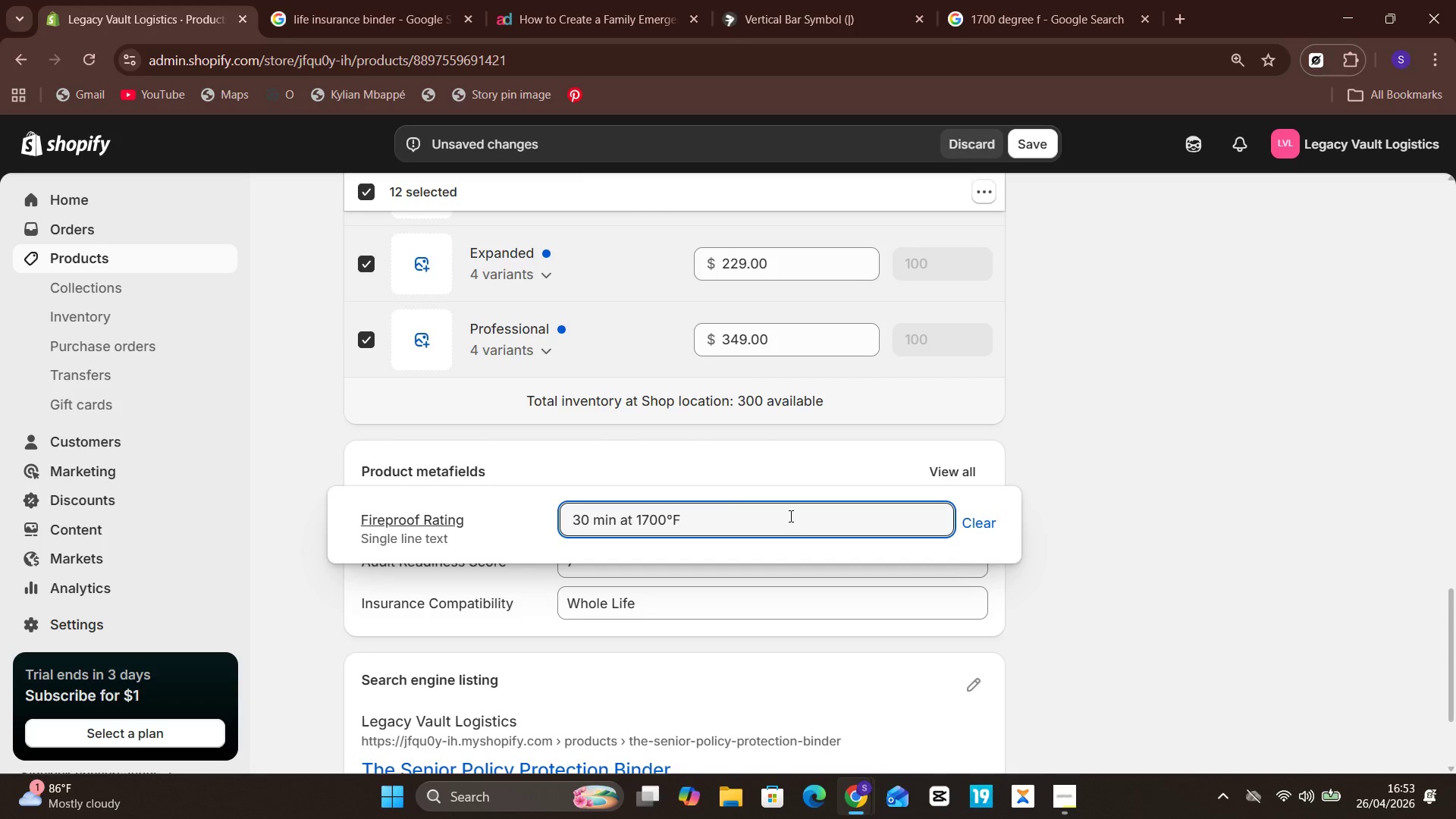 
wait(5.03)
 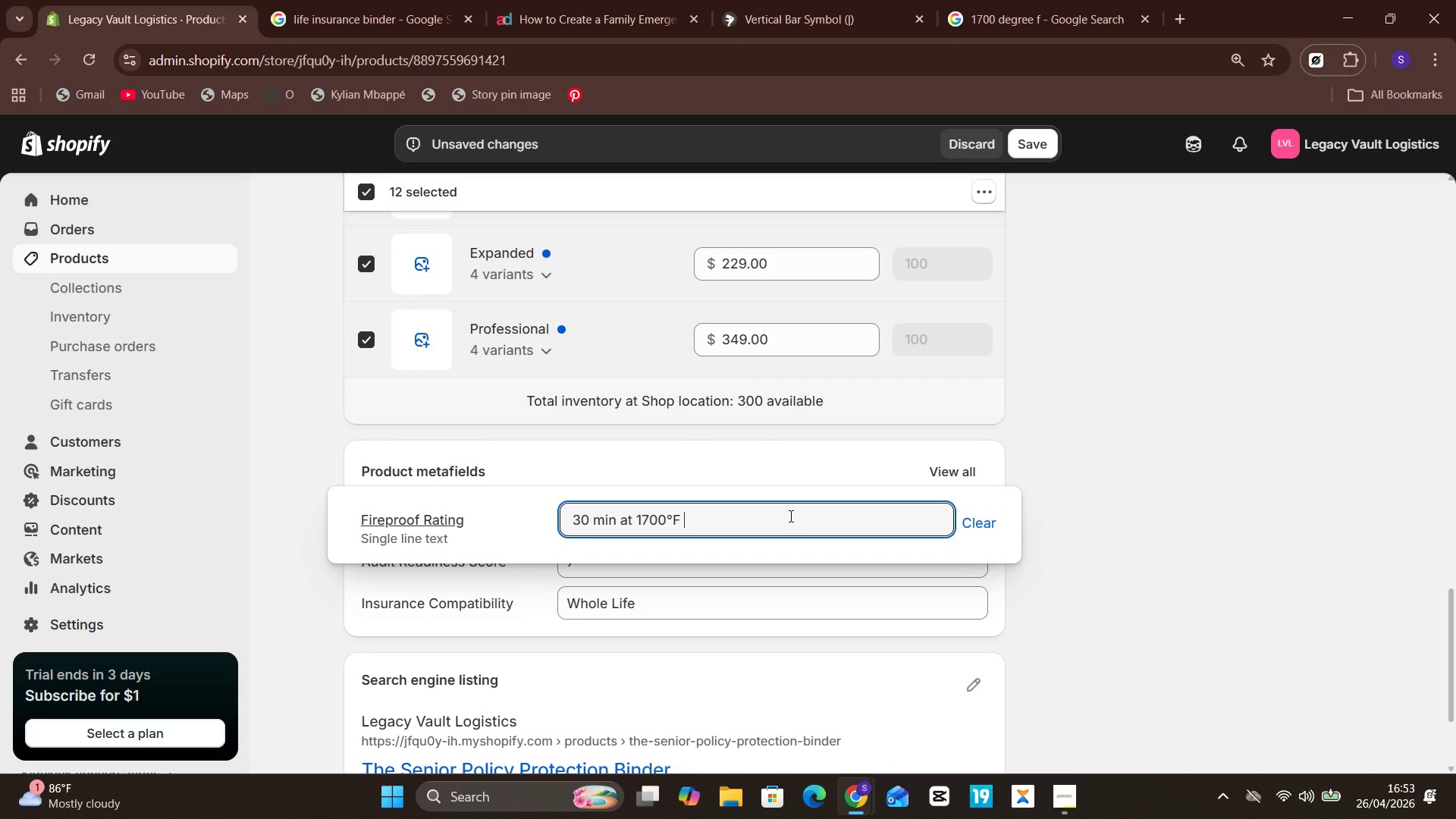 
key(ArrowLeft)
 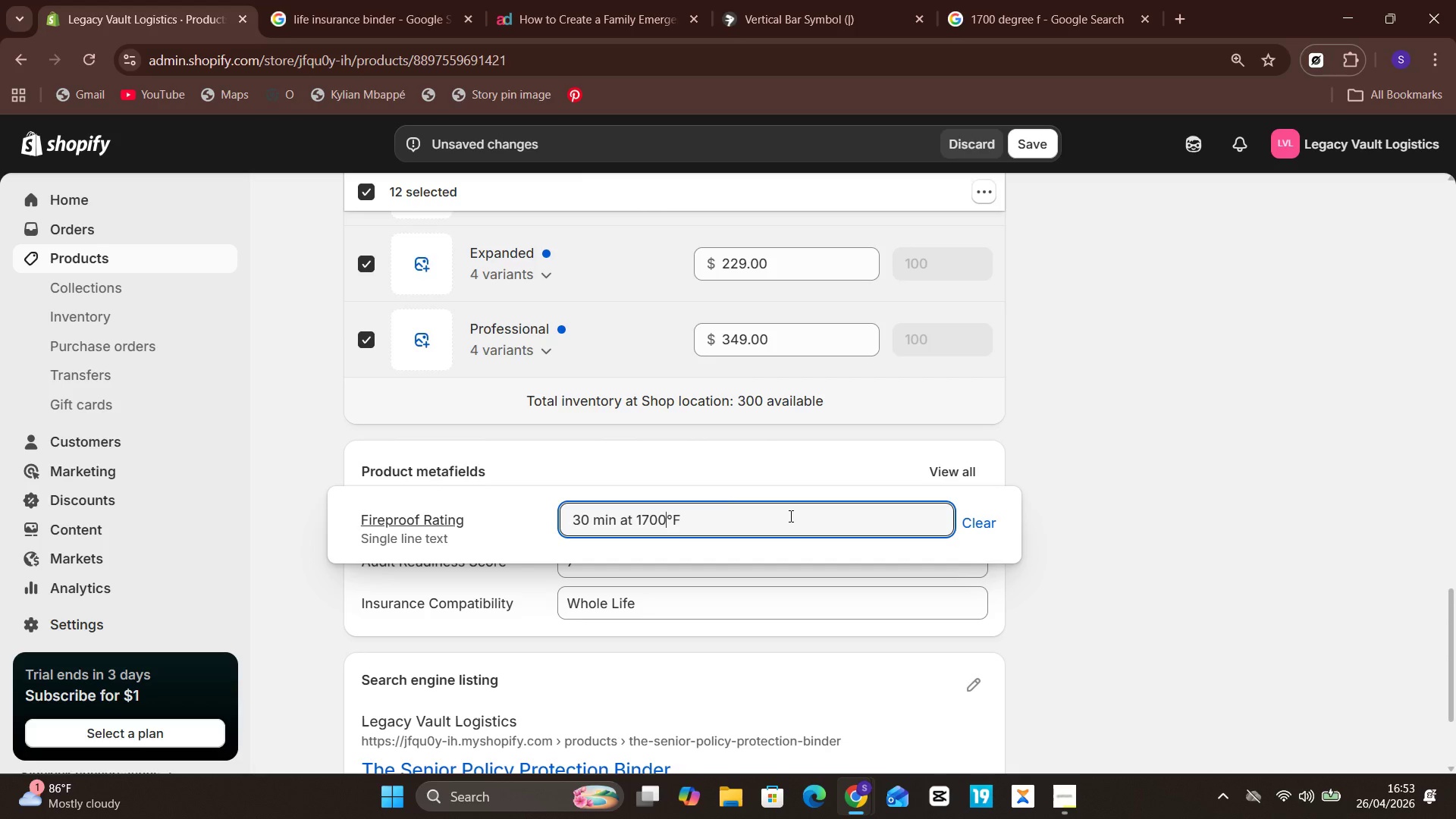 
key(Unknown)
 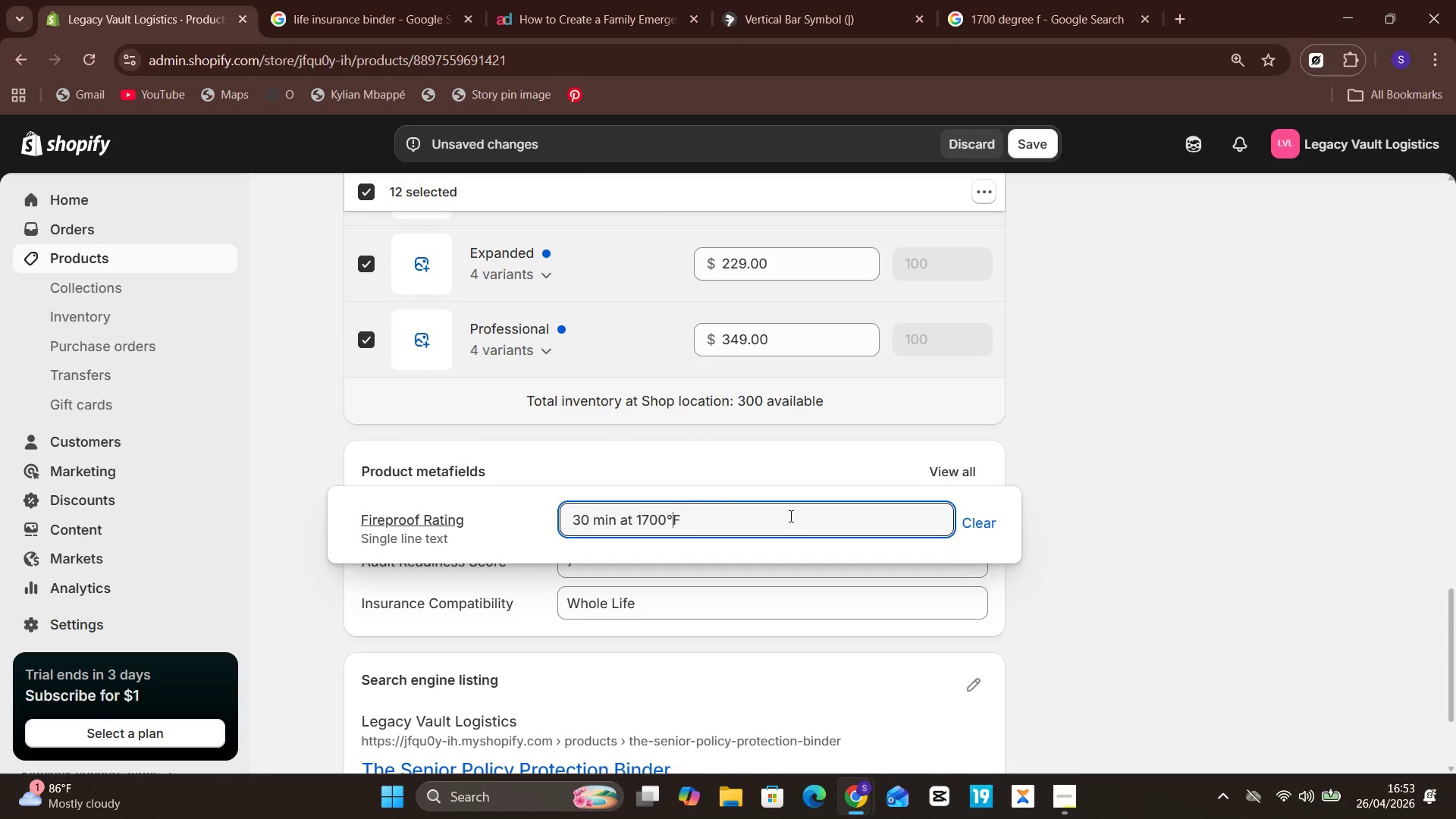 
key(Unknown)
 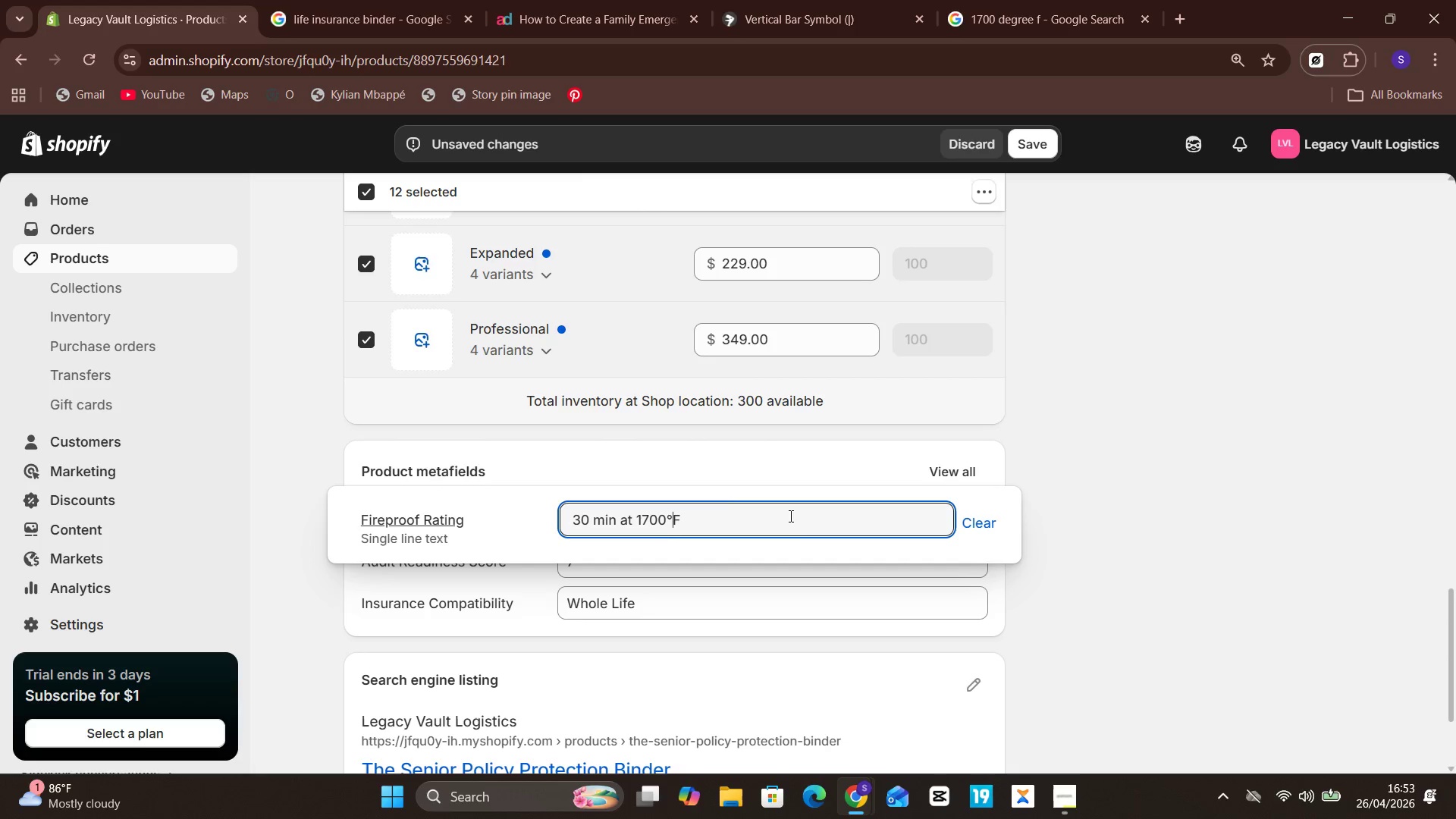 
key(ArrowLeft)
 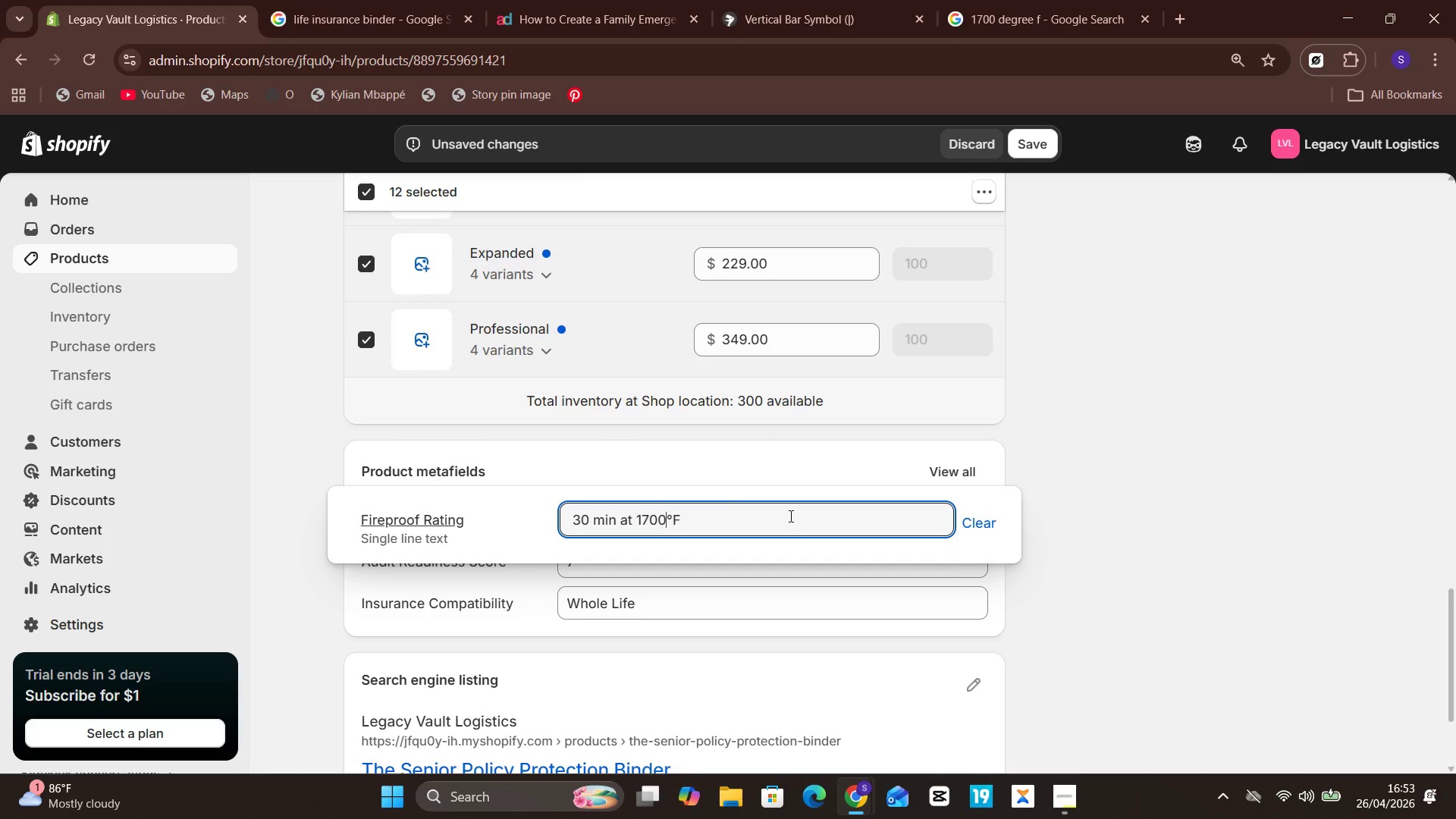 
key(Unknown)
 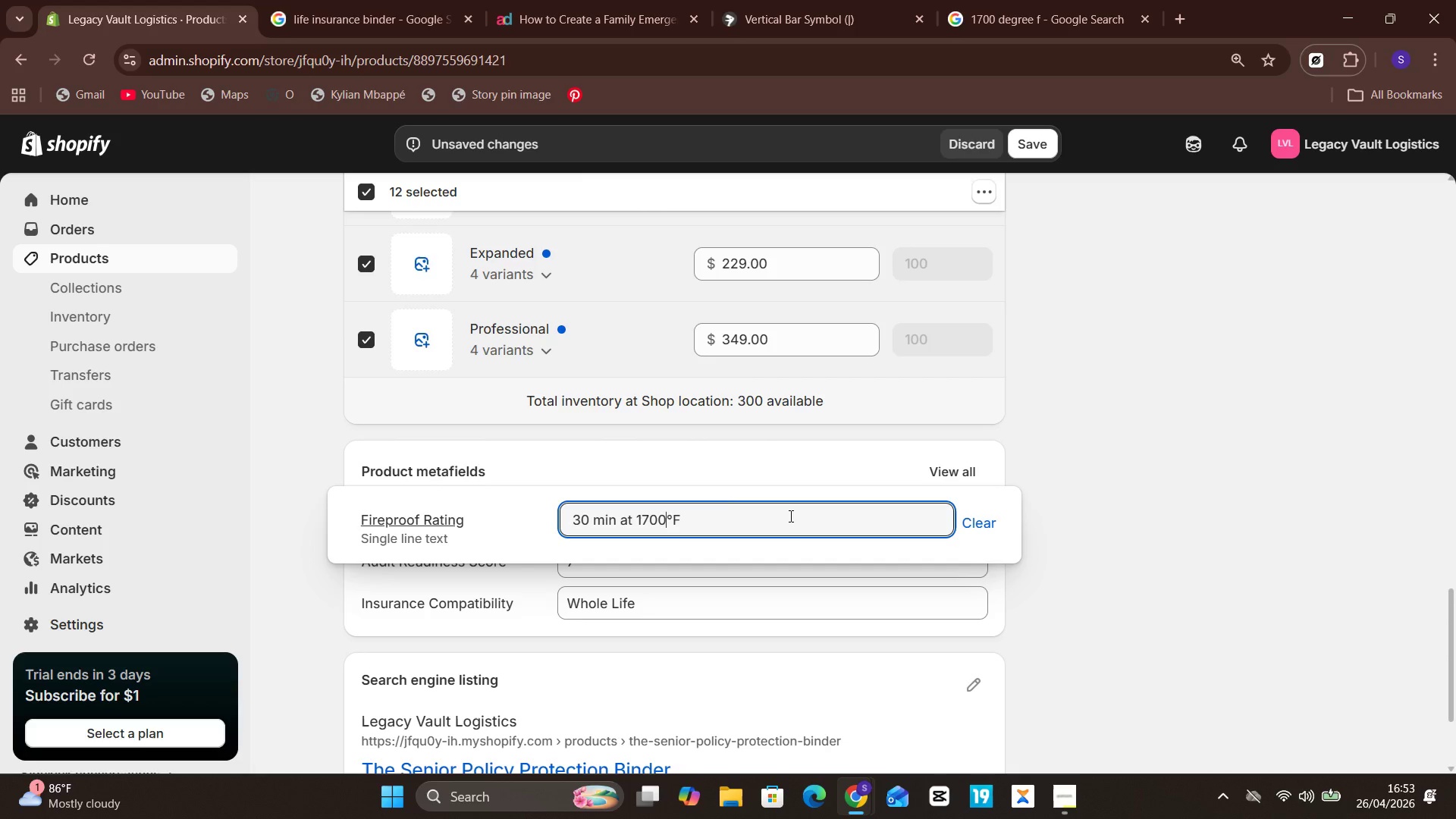 
key(ArrowLeft)
 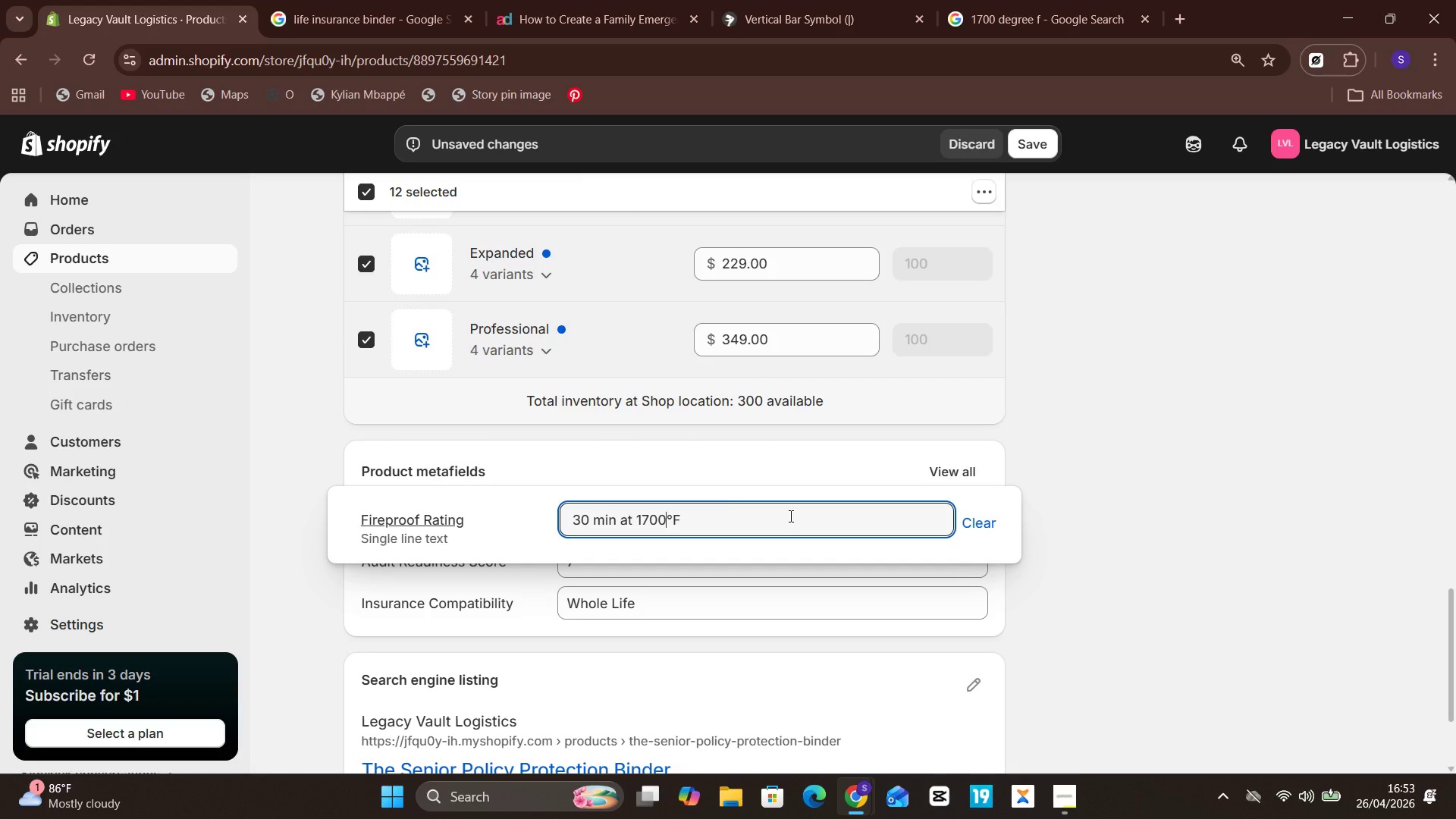 
key(ArrowLeft)
 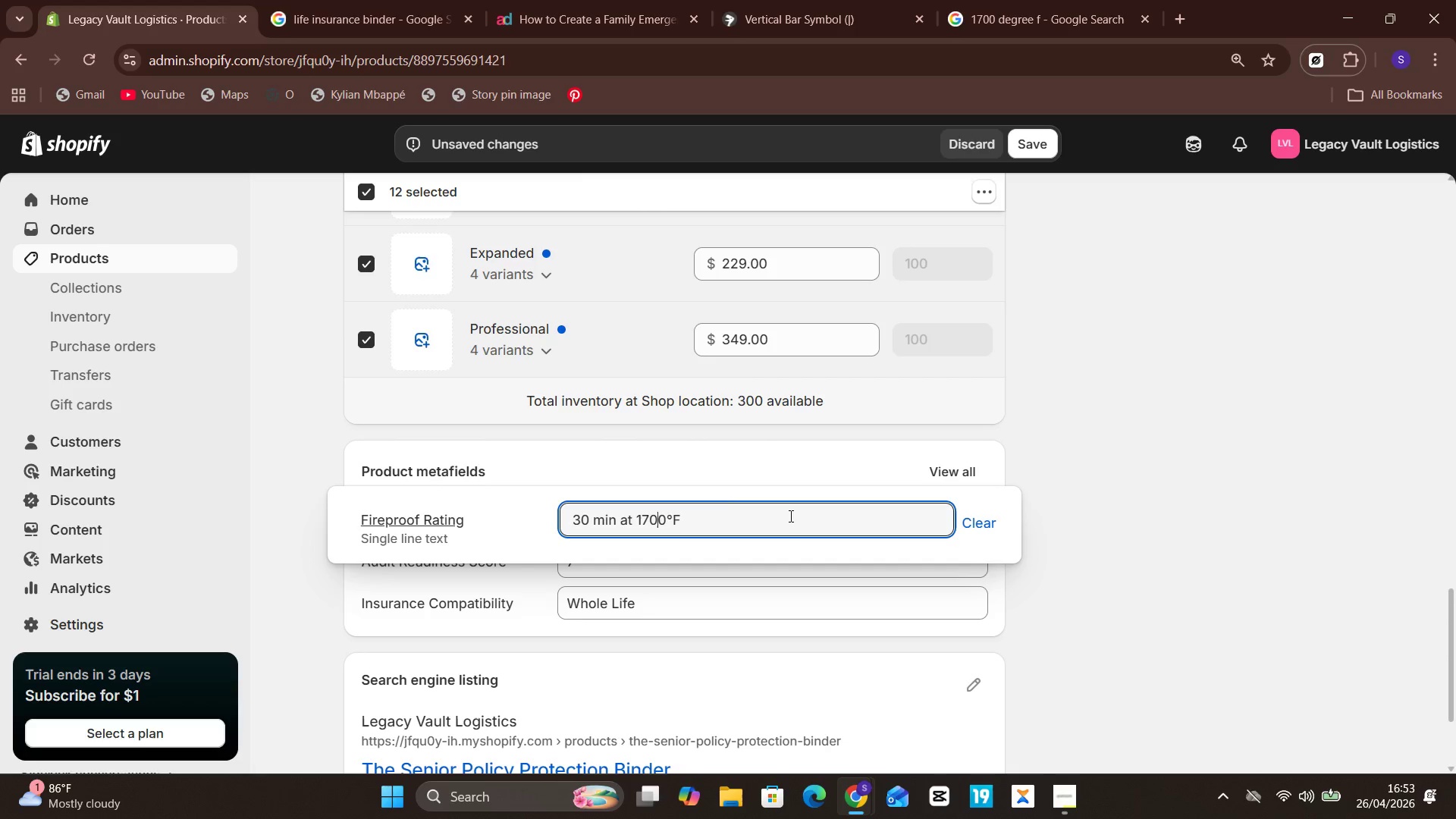 
key(Unknown)
 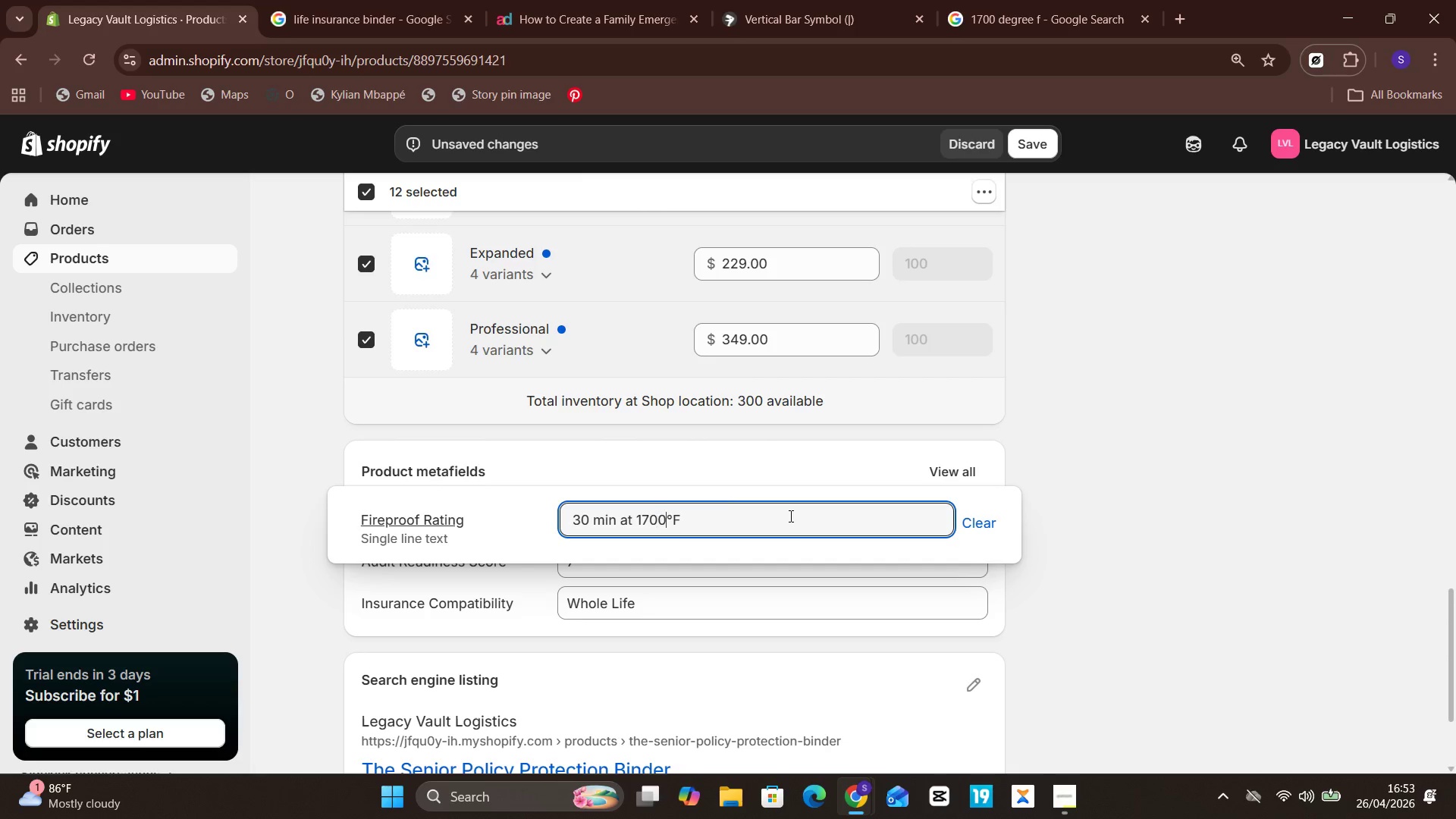 
key(ArrowRight)
 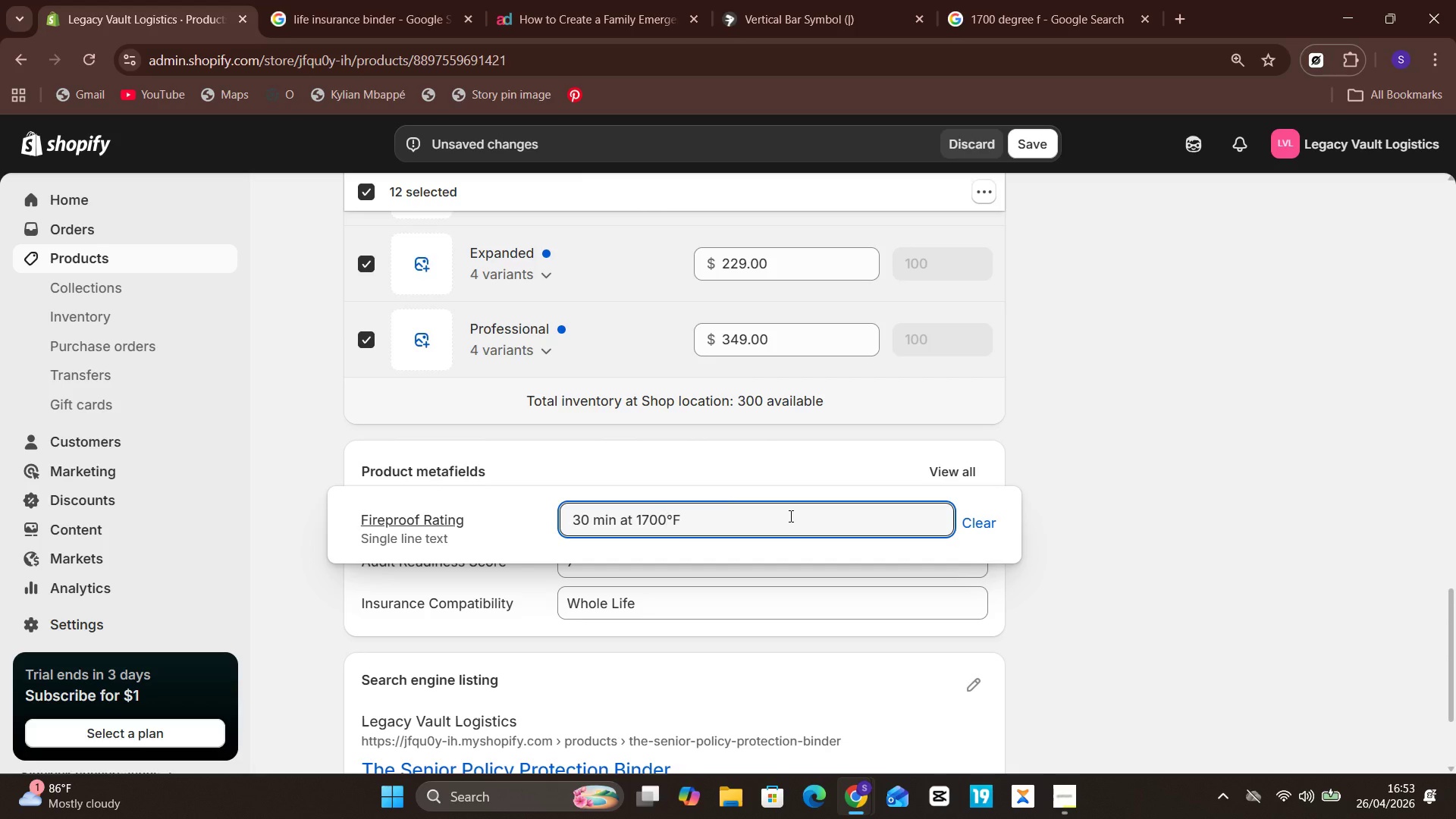 
key(Unknown)
 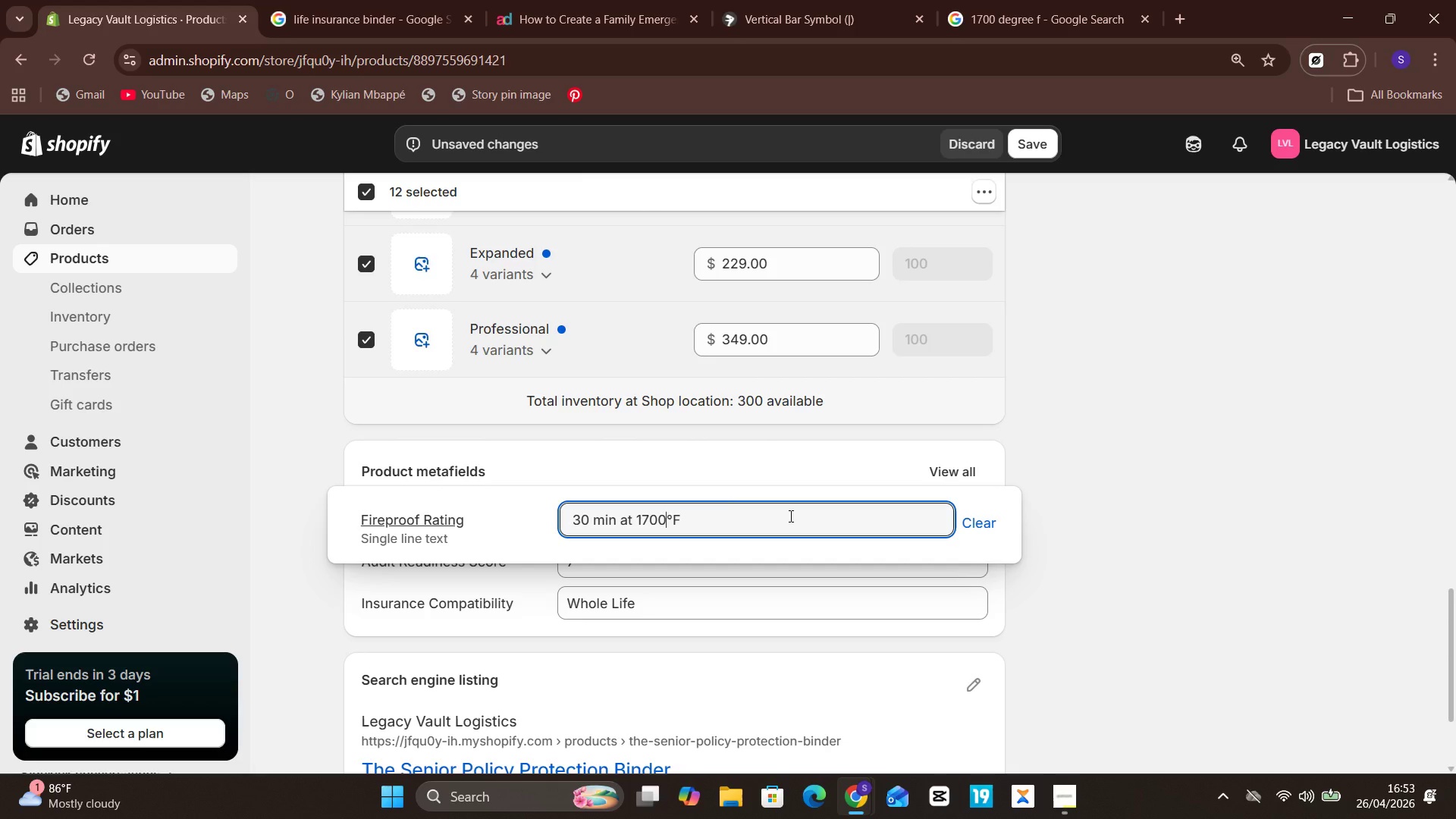 
type(\)
key(Backspace)
key(Backspace)
key(Backspace)
key(Backspace)
type(550)
 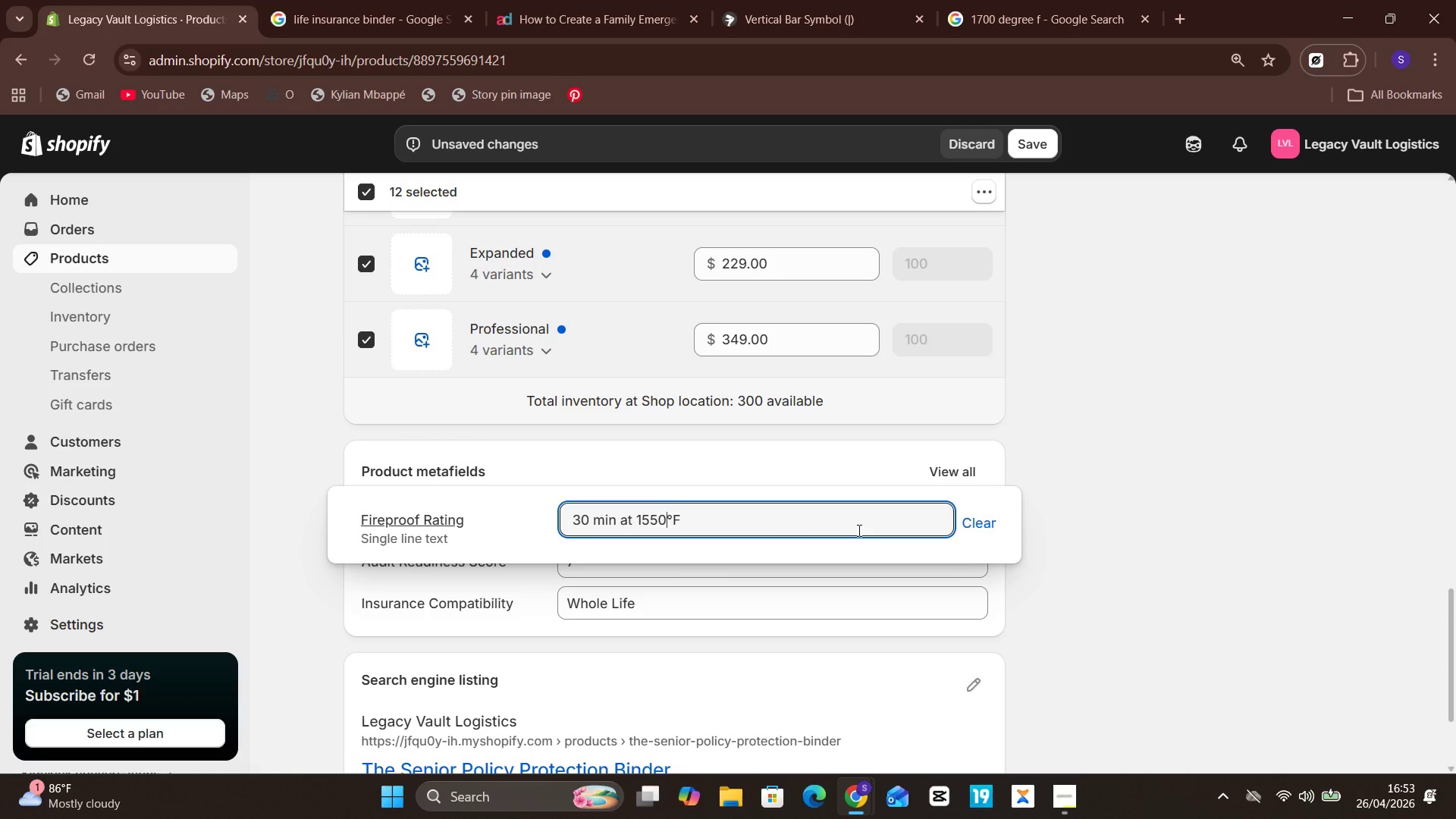 
left_click([854, 537])
 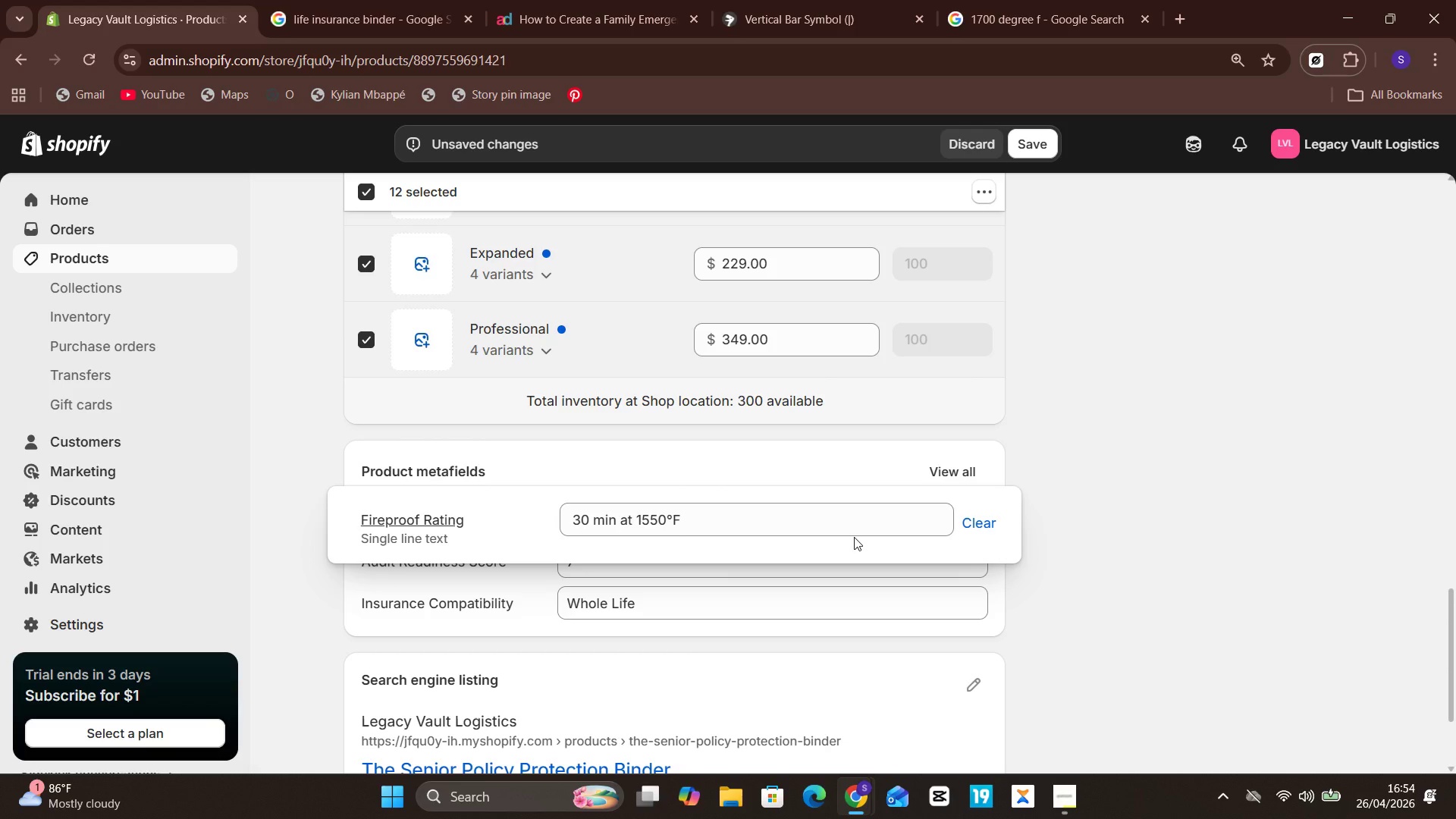 
wait(12.16)
 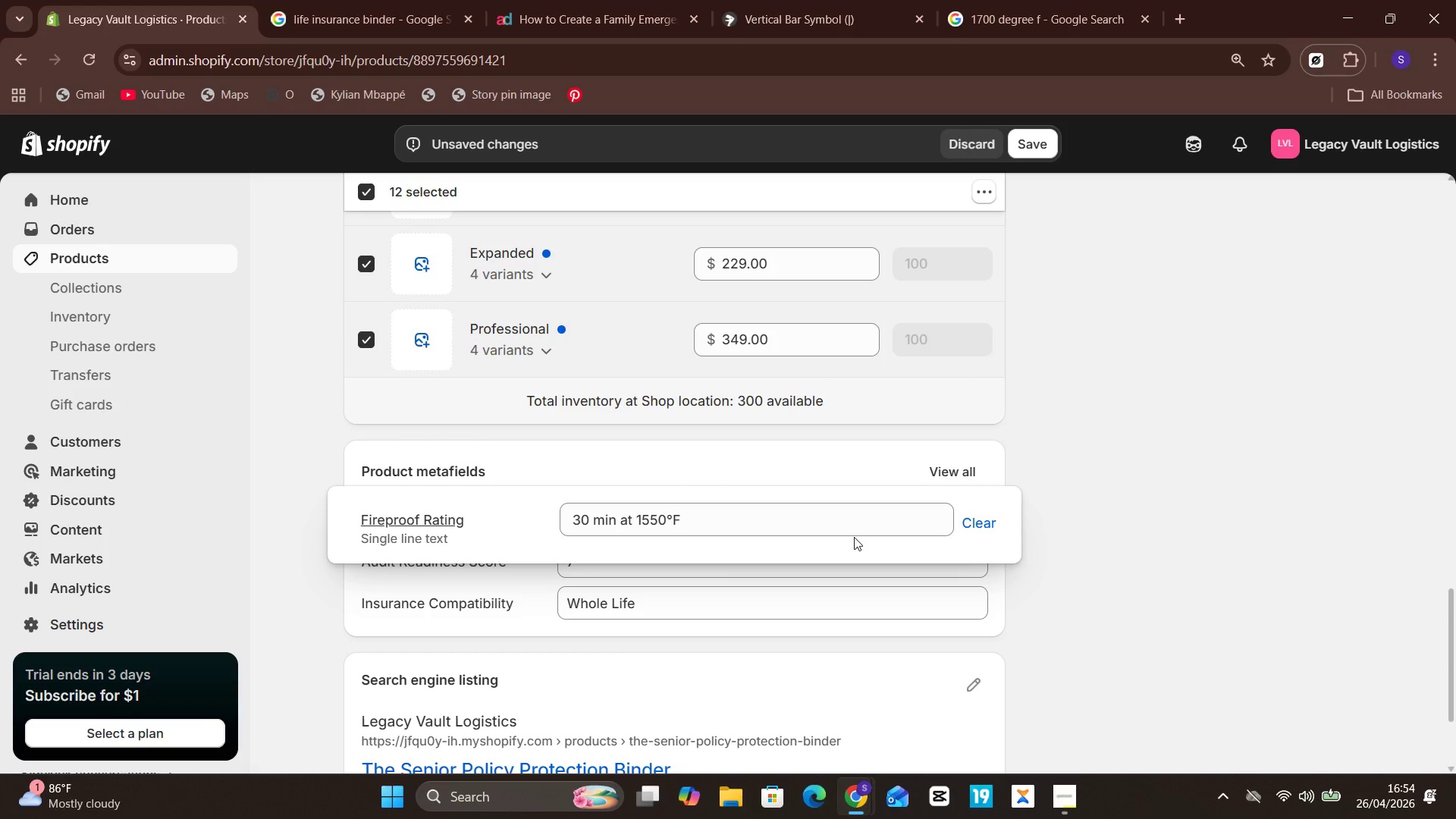 
left_click([1148, 552])
 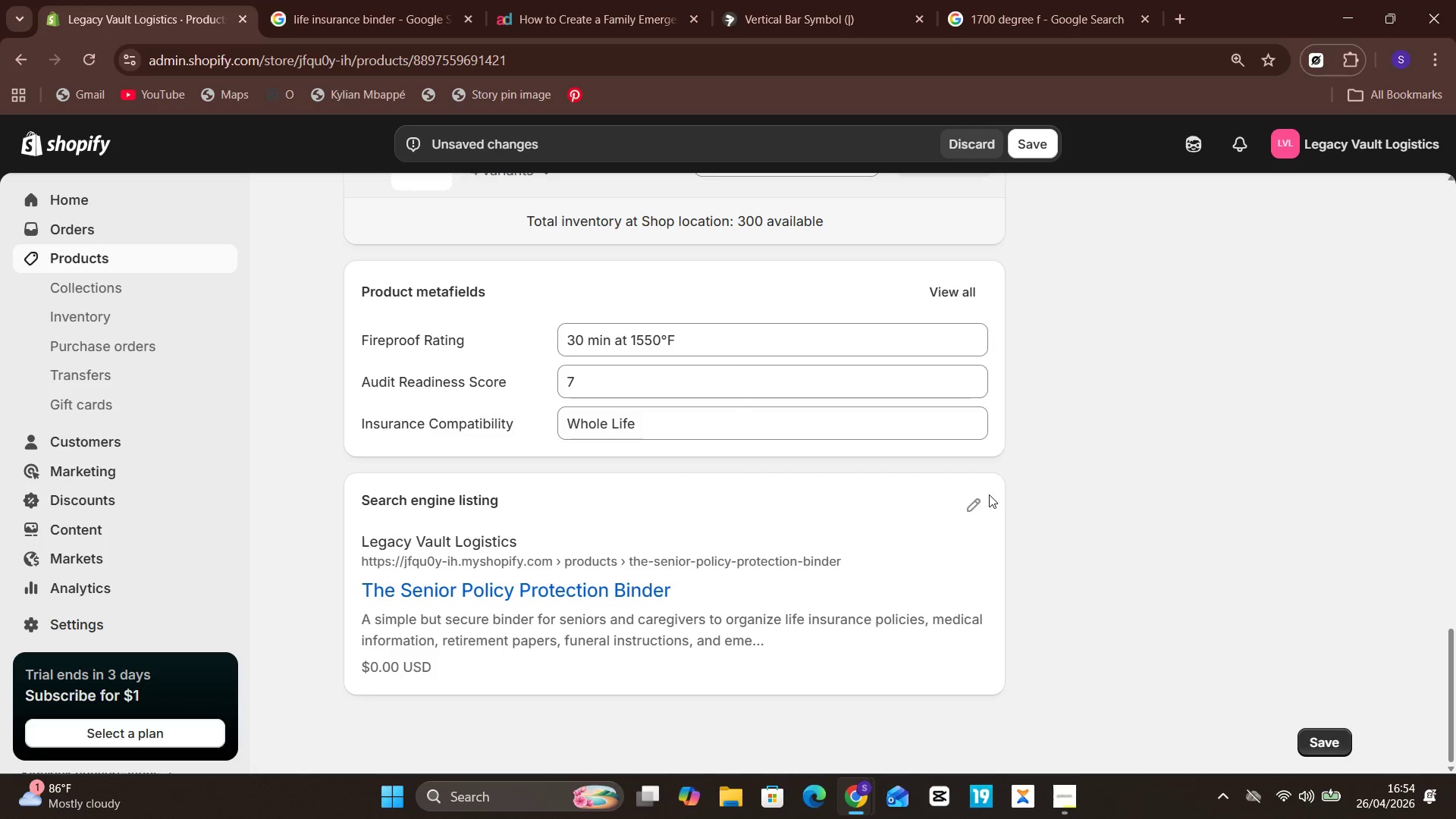 
left_click([981, 495])
 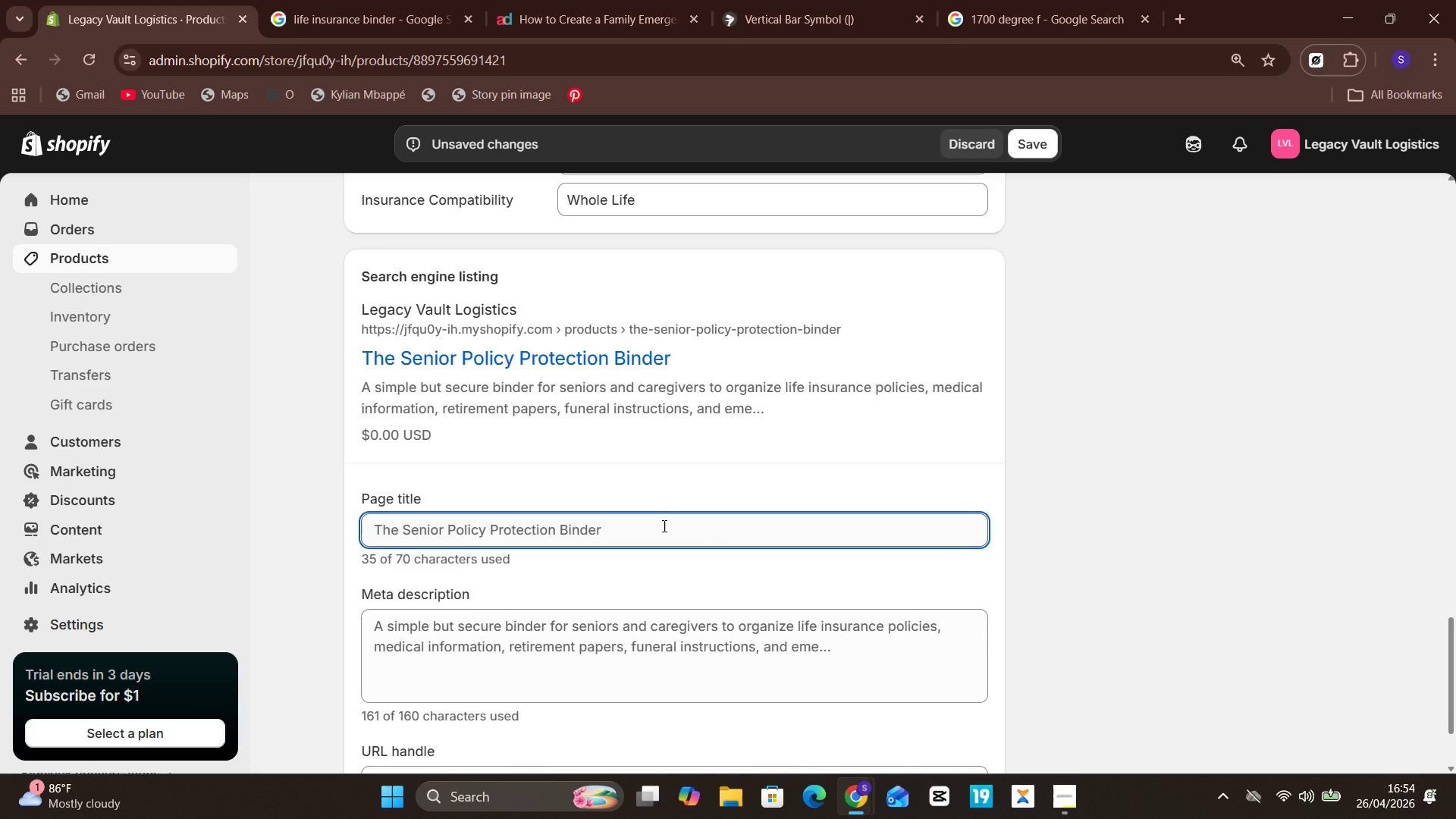 
left_click([660, 526])
 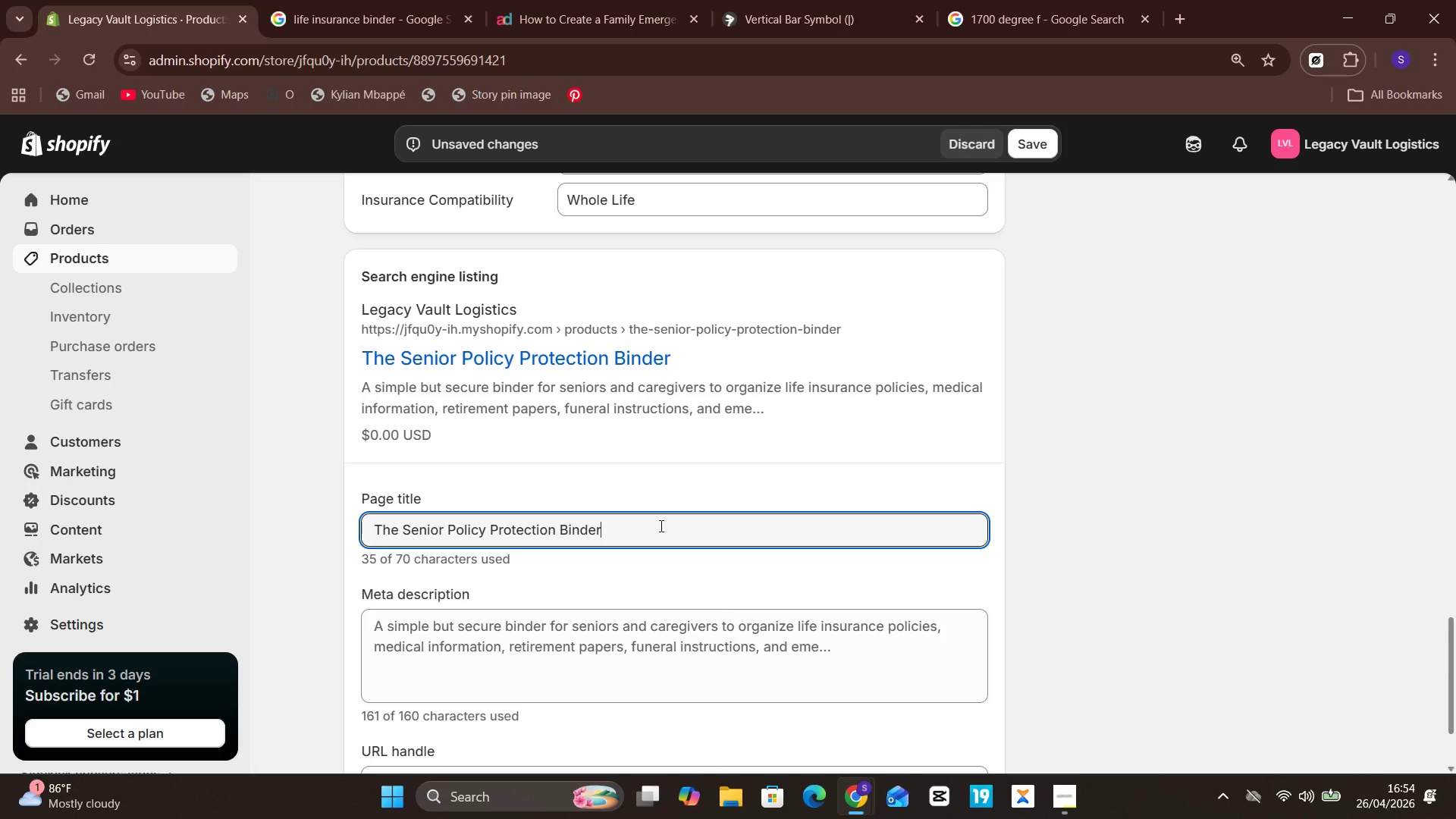 
type(Fireproof Policy )
 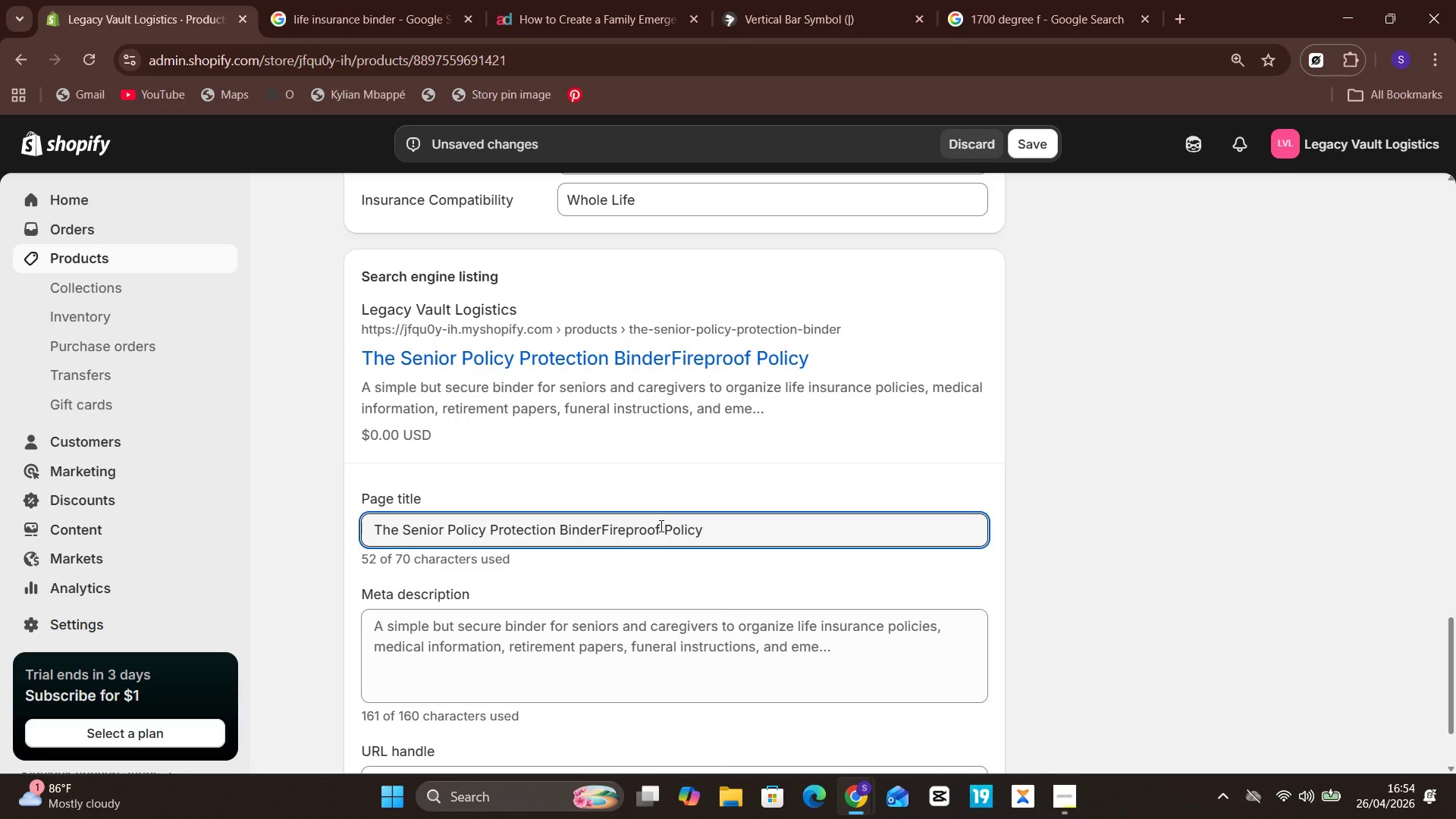 
key(Control+A)
 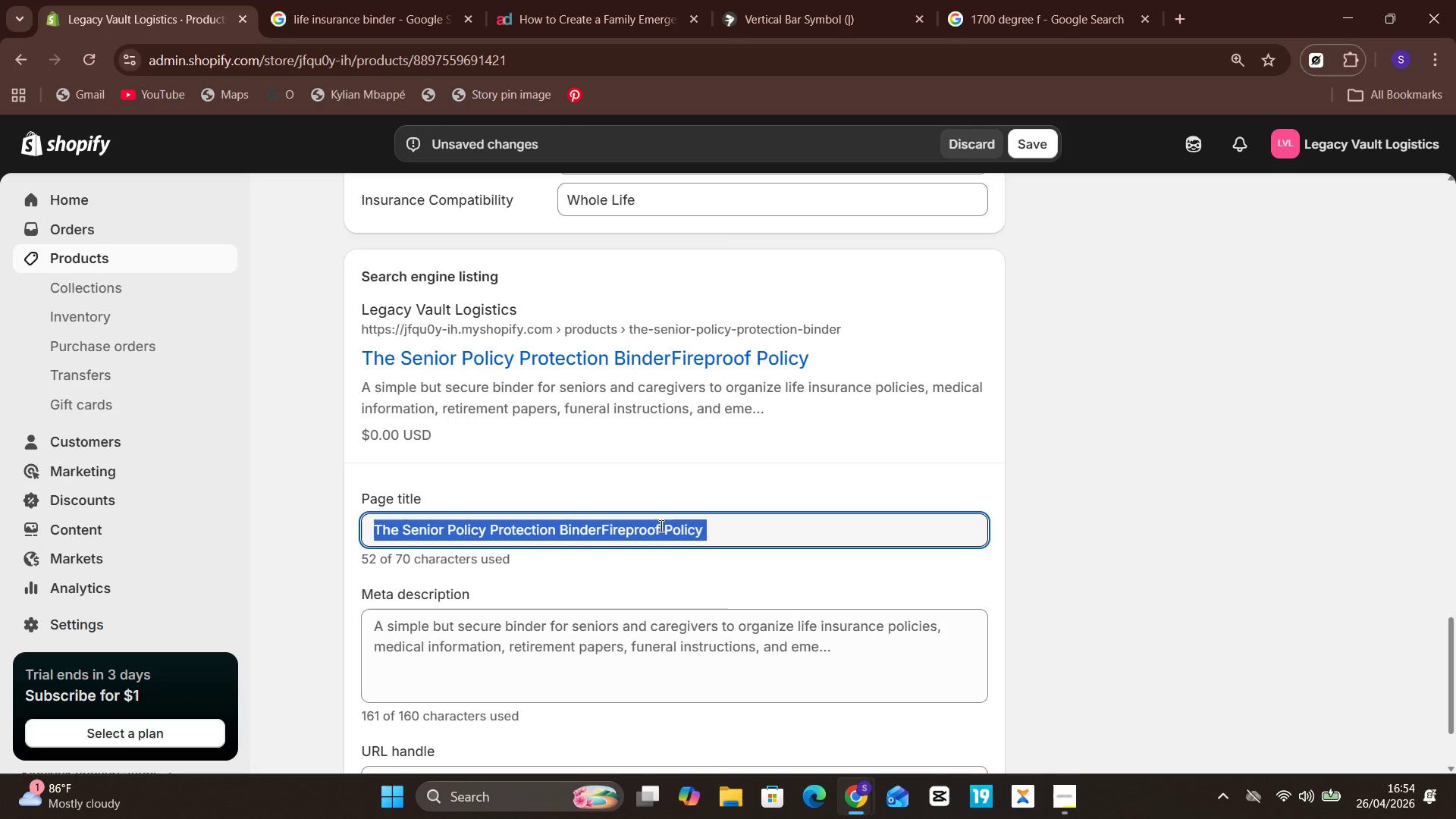 
hold_key(key=ArrowLeft, duration=0.78)
 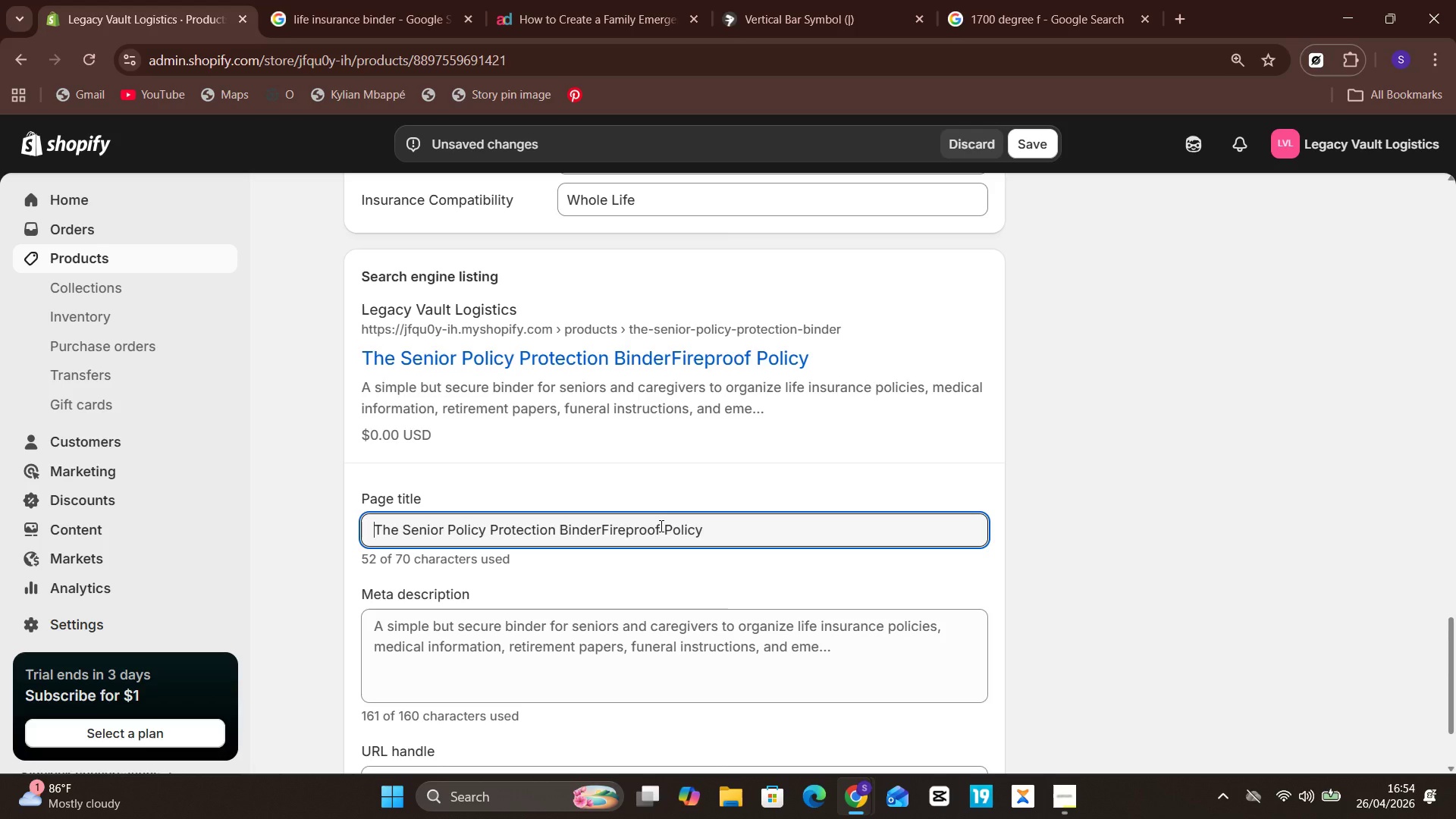 
hold_key(key=Unknown, duration=0.8)
 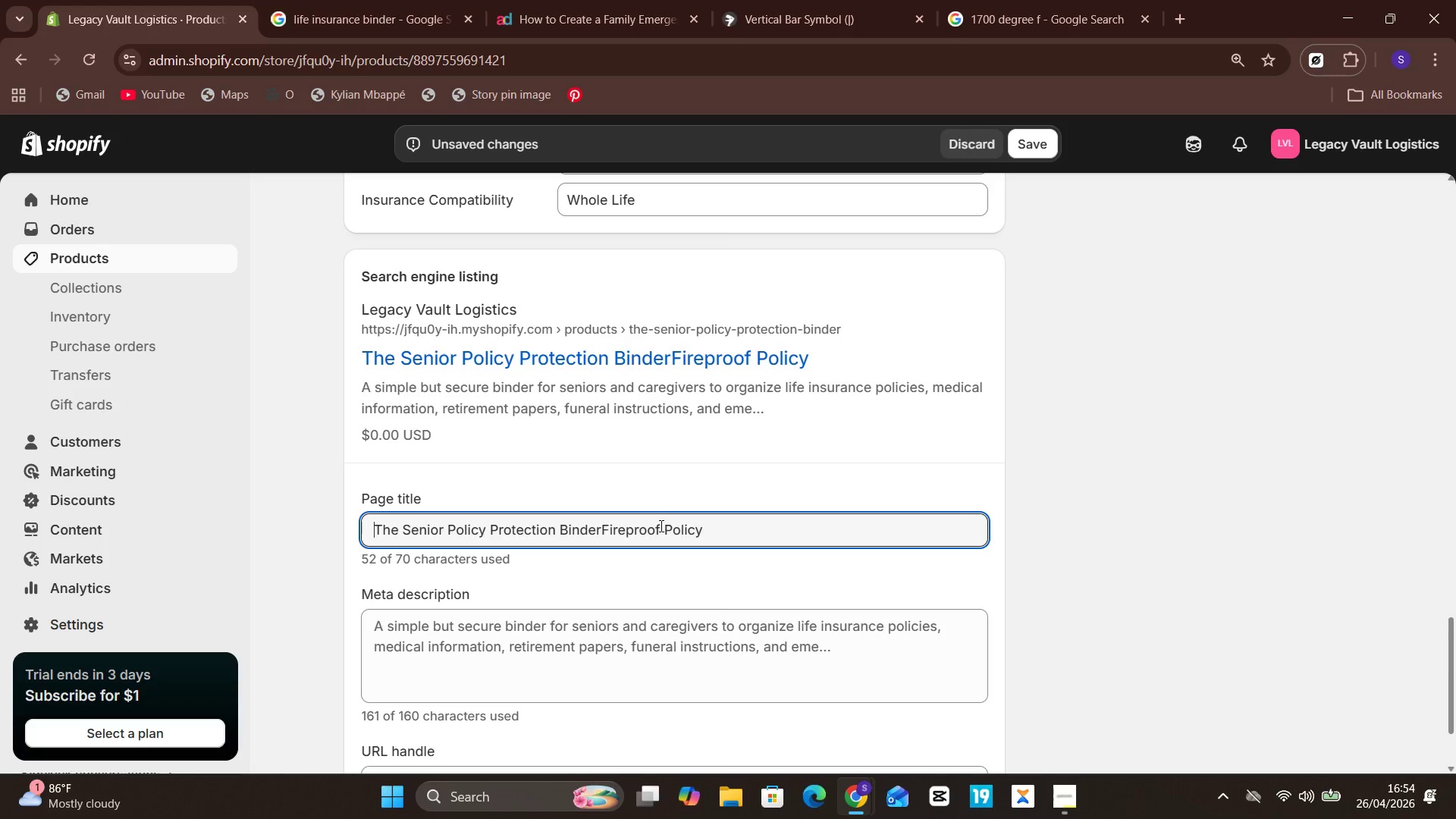 
hold_key(key=ArrowRight, duration=1.52)
 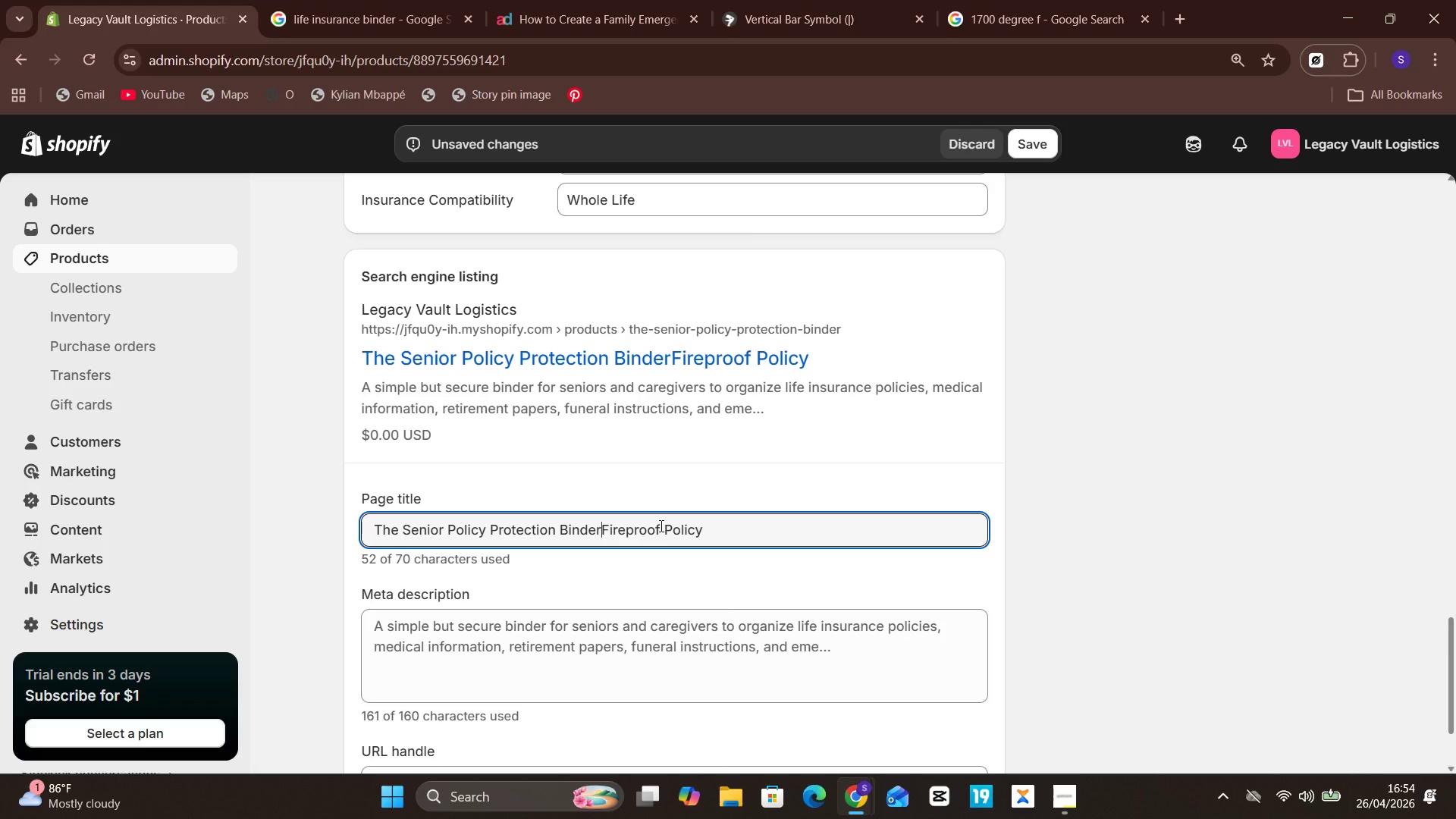 
hold_key(key=Unknown, duration=1.5)
 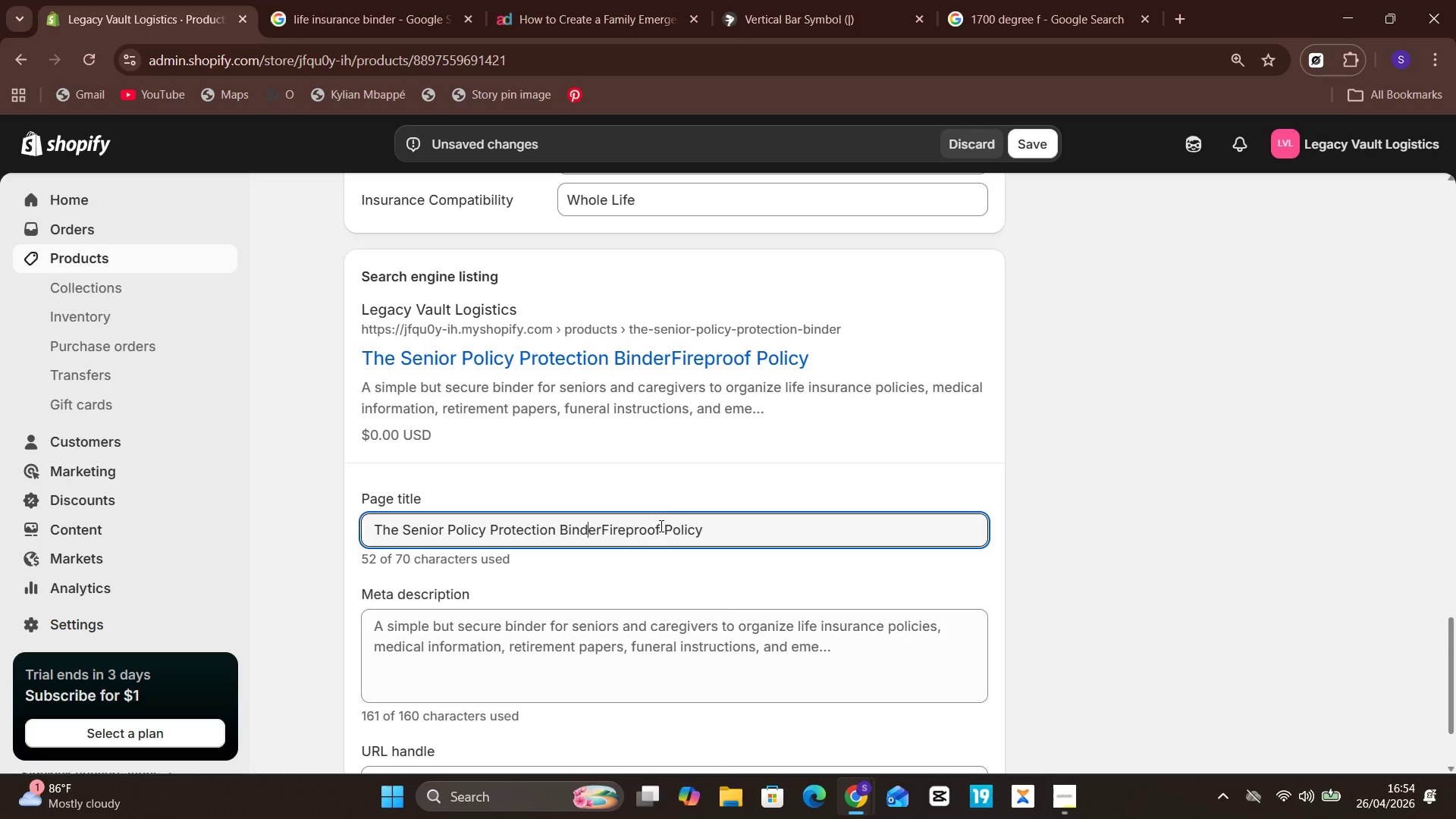 
key(Unknown)
 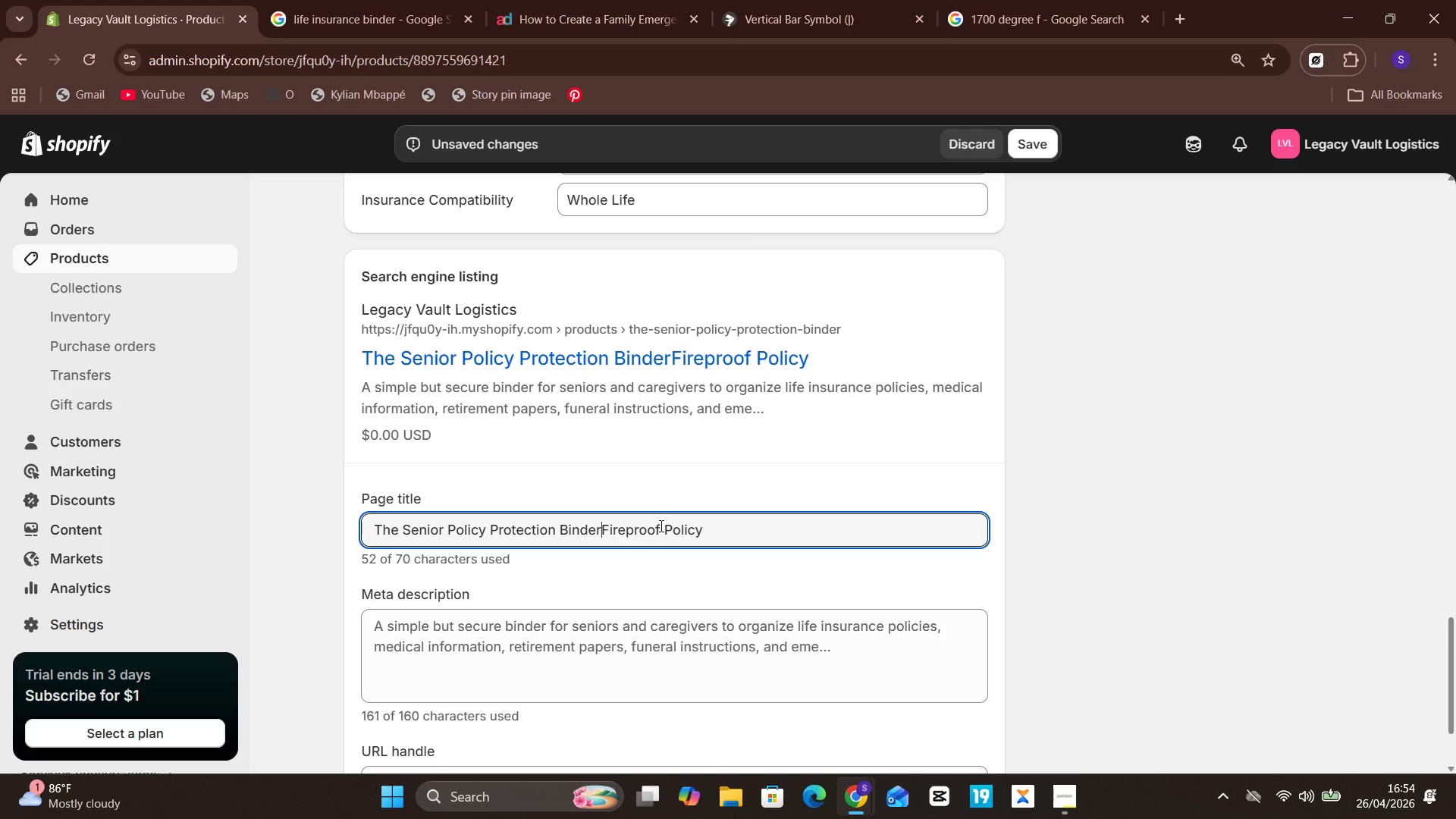 
key(ArrowRight)
 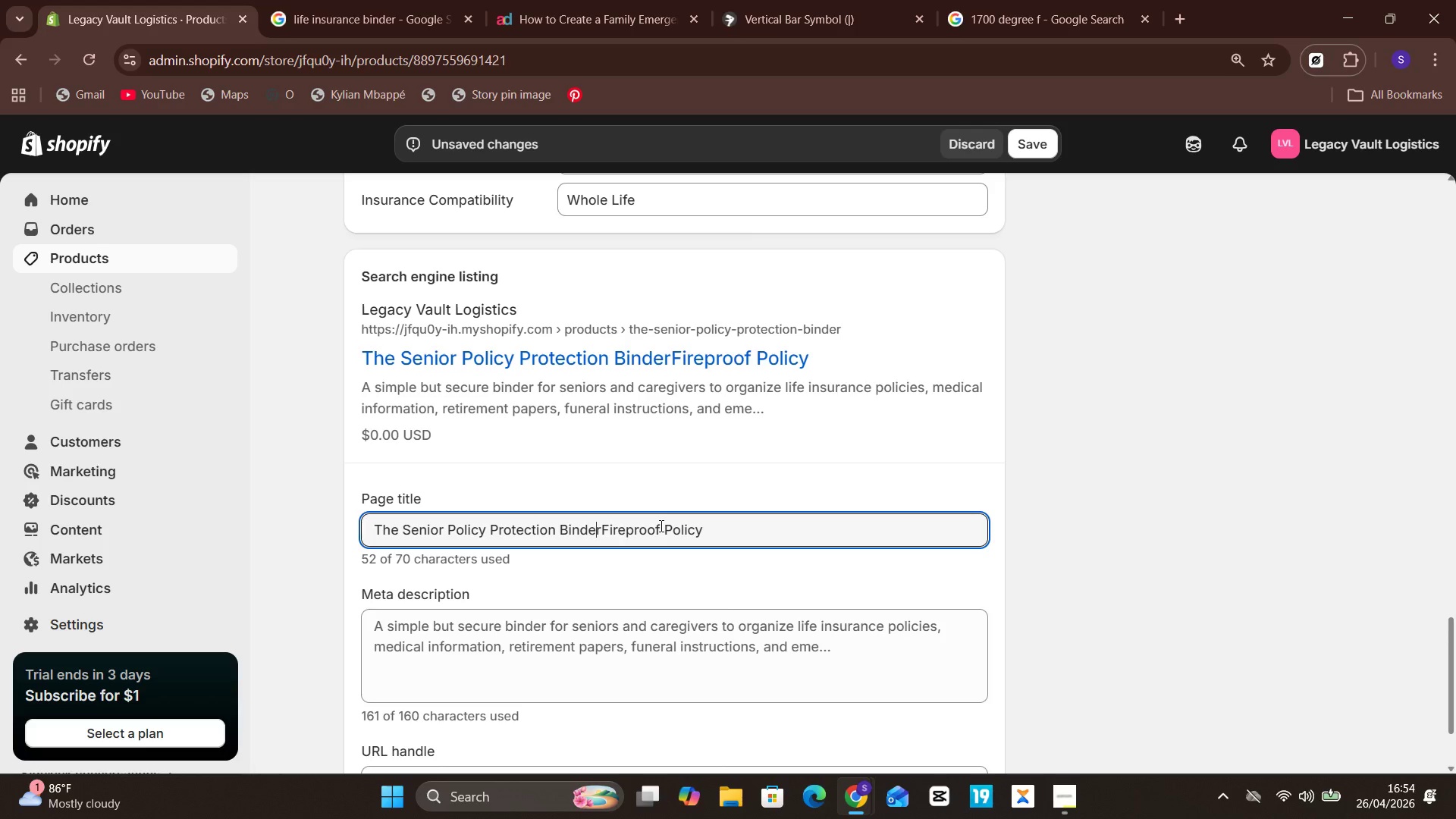 
key(Unknown)
 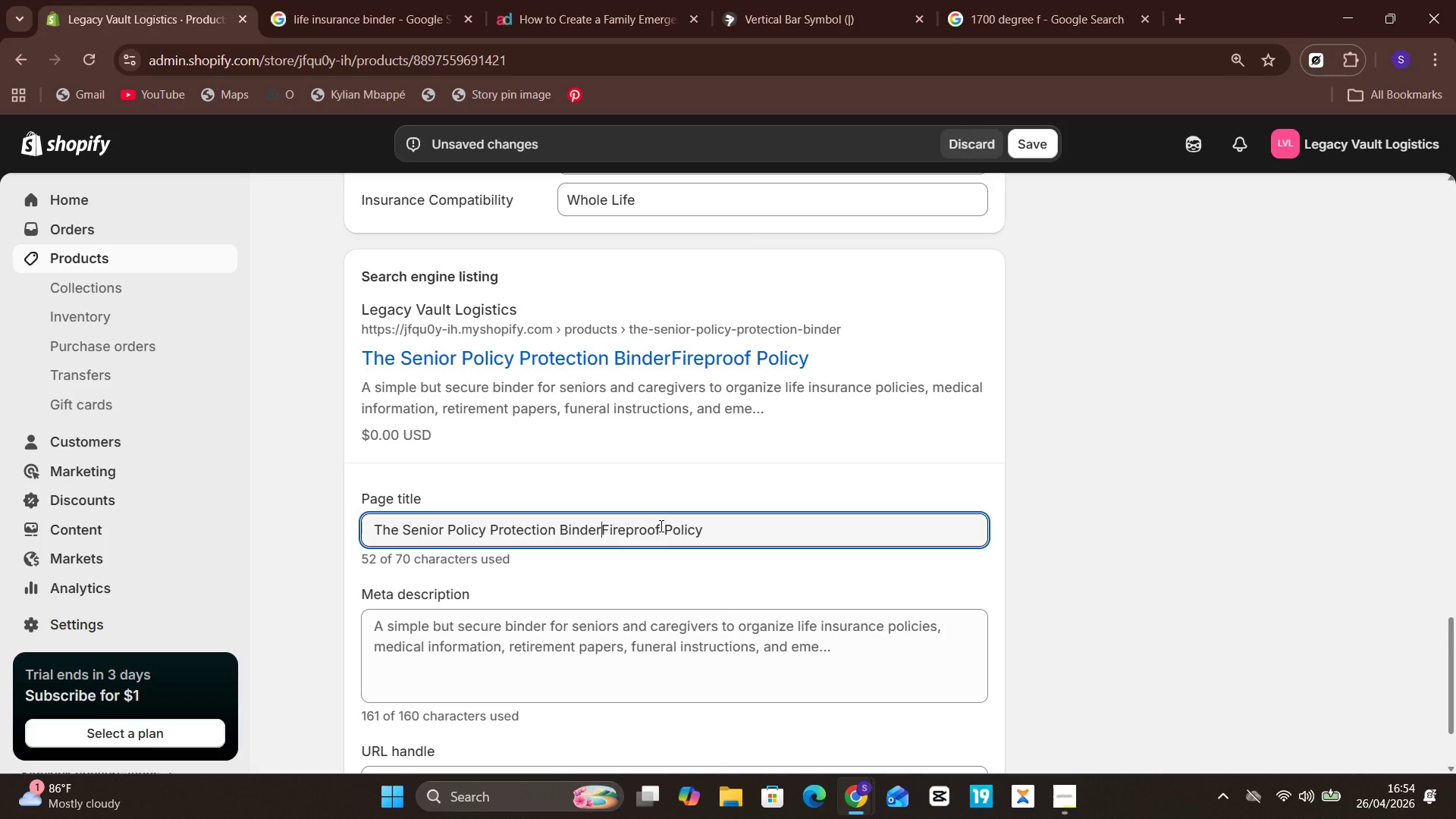 
key(ArrowRight)
 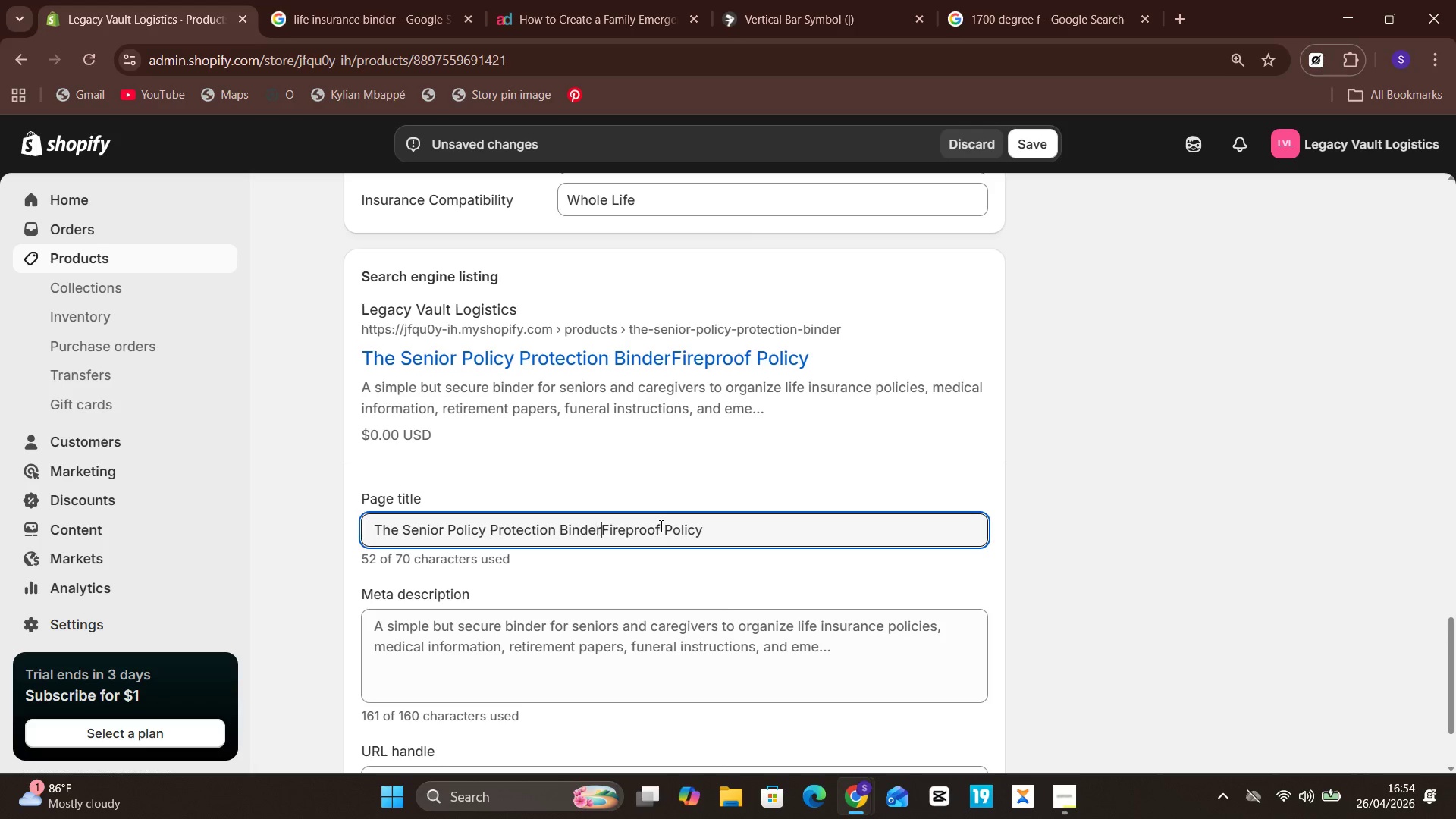 
key(Unknown)
 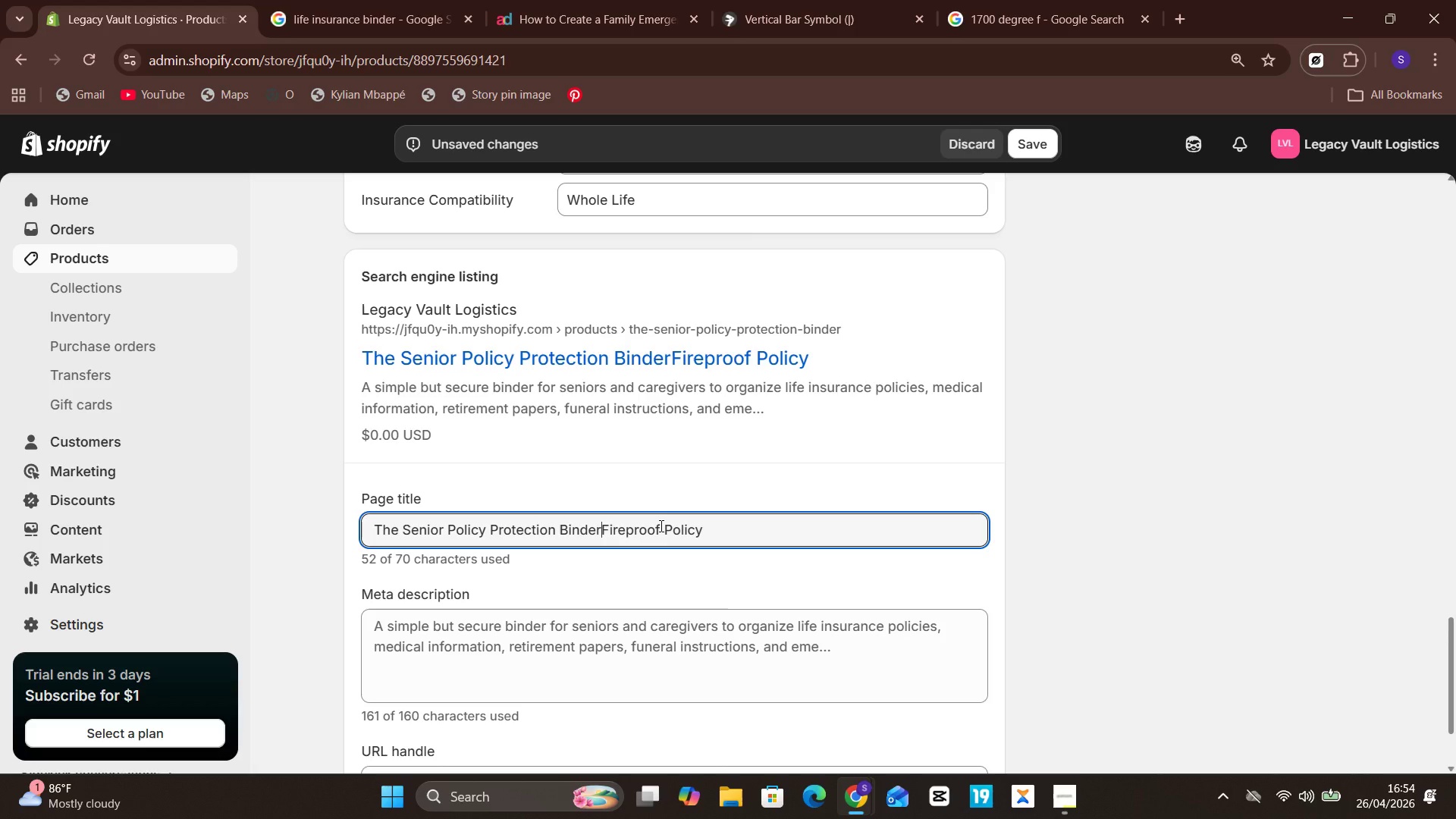 
key(ArrowRight)
 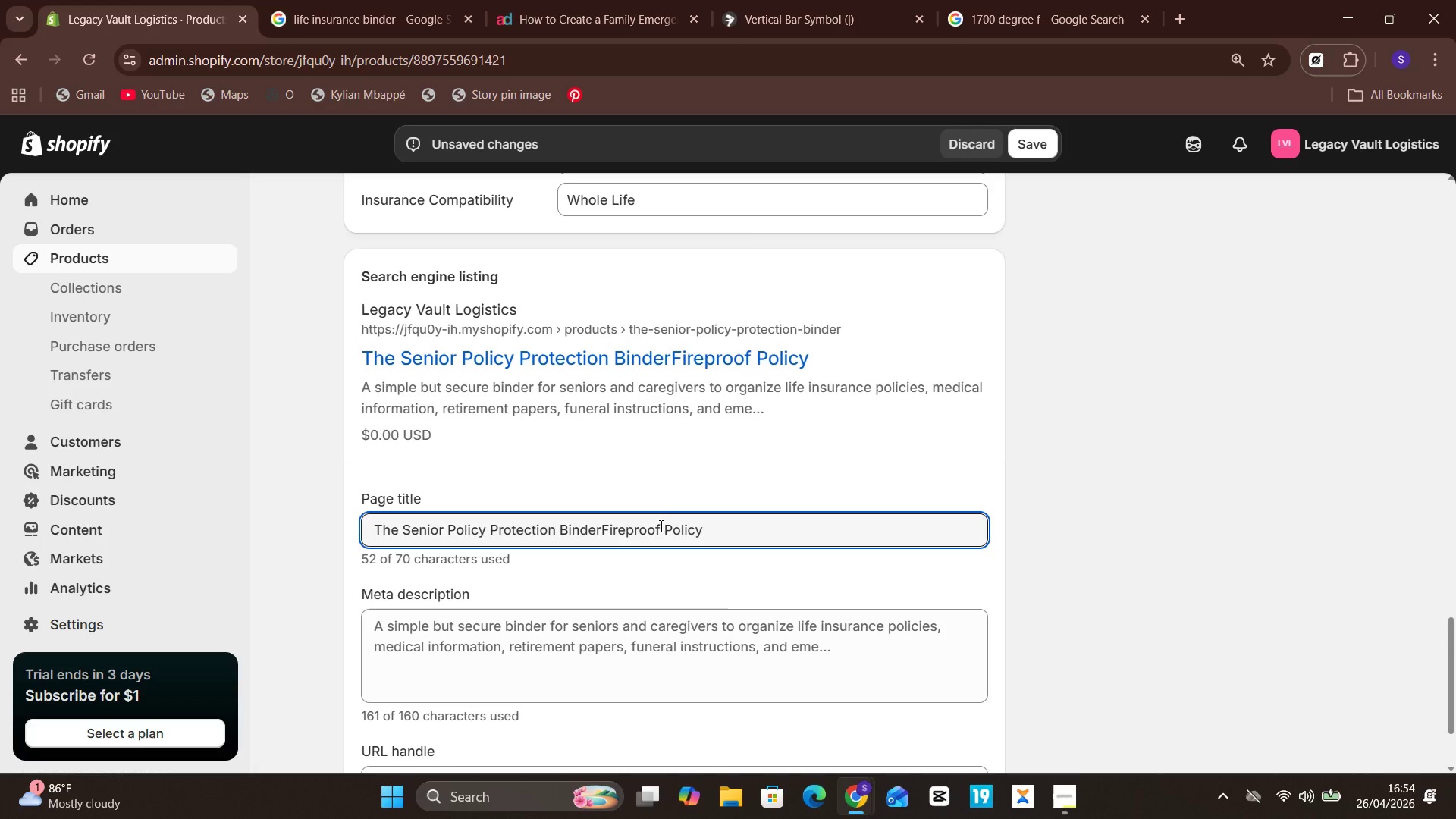 
hold_key(key=Backspace, duration=1.52)
 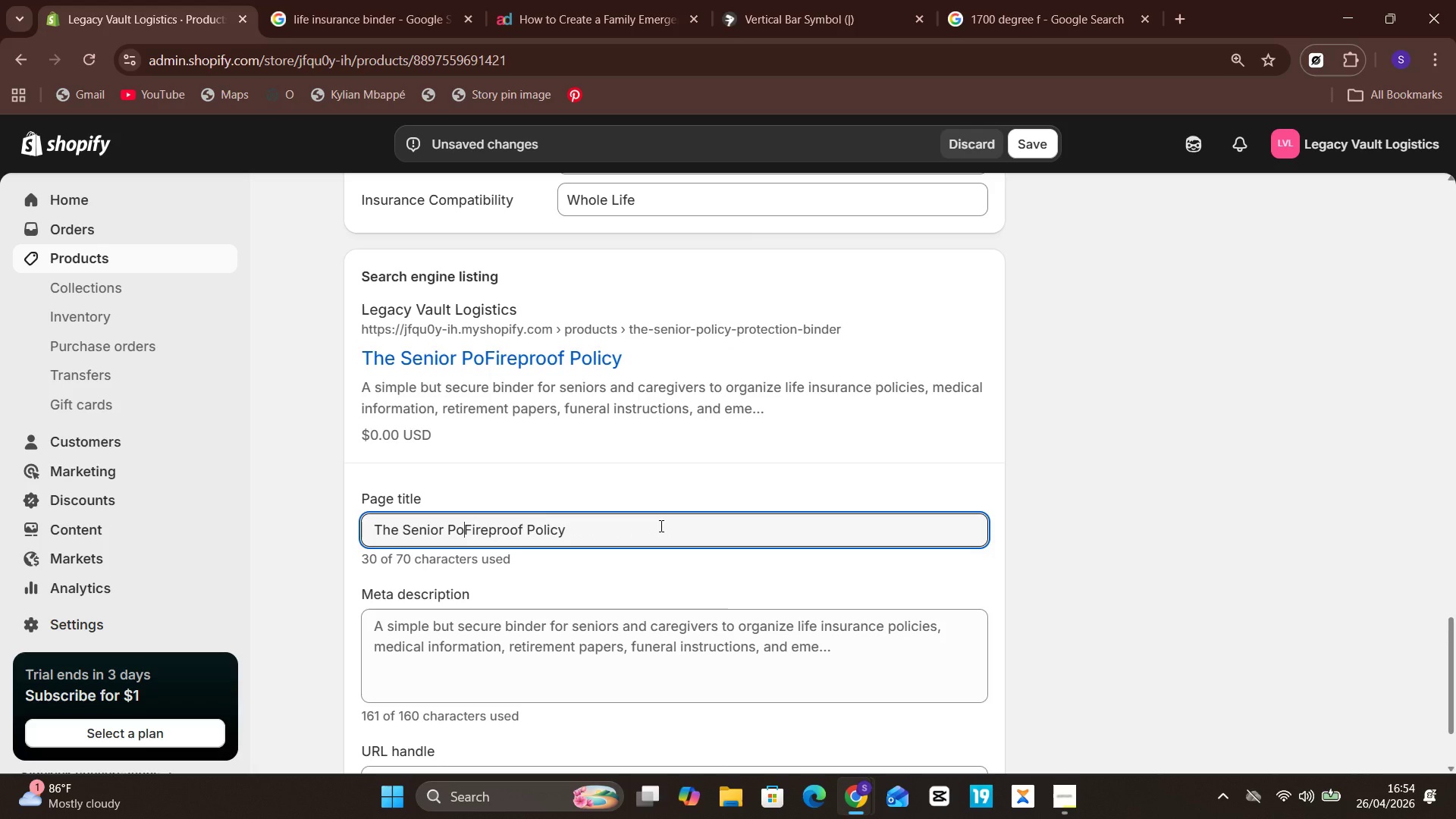 
hold_key(key=Backspace, duration=0.48)
 